 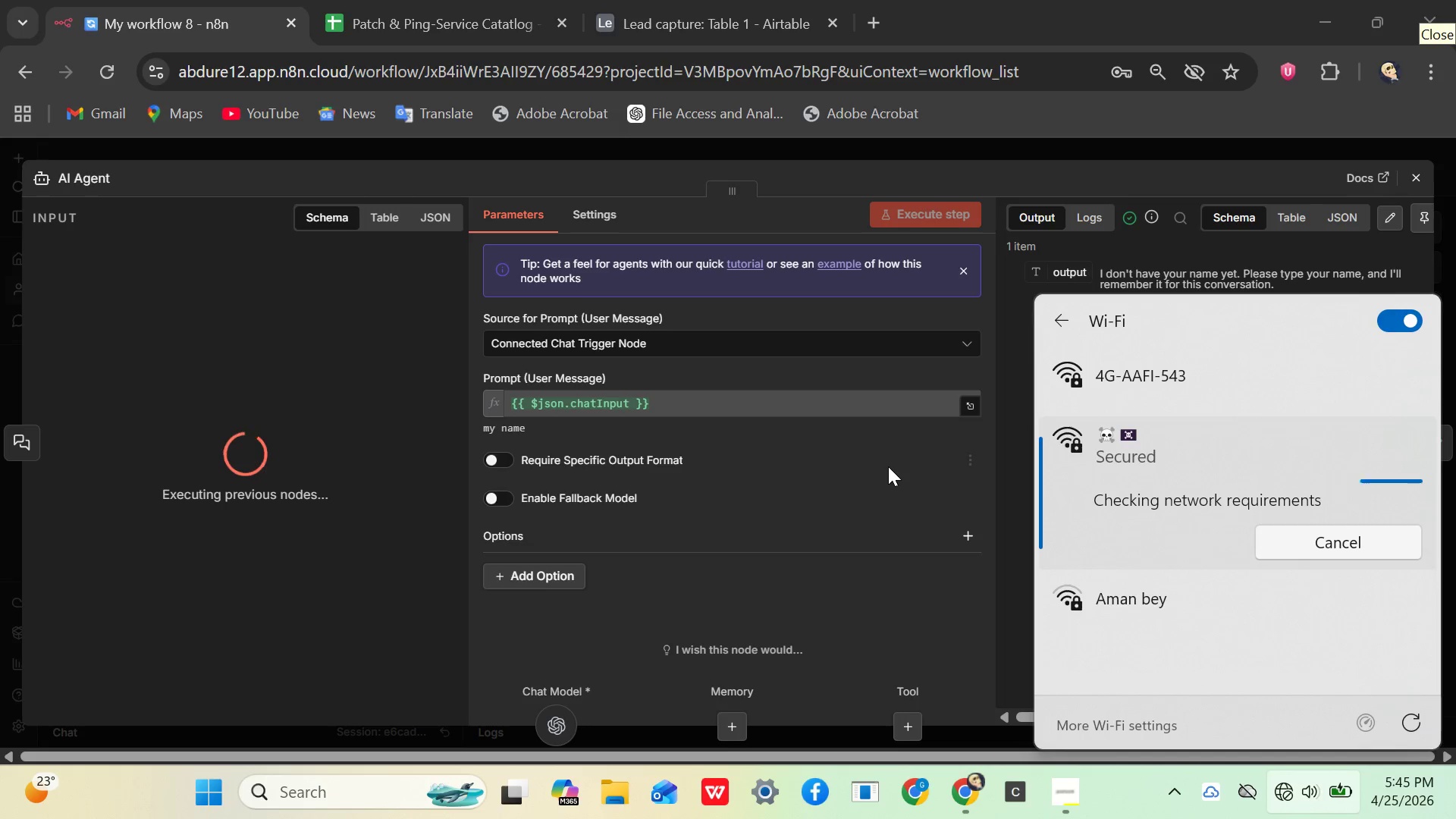 
left_click([252, 395])
 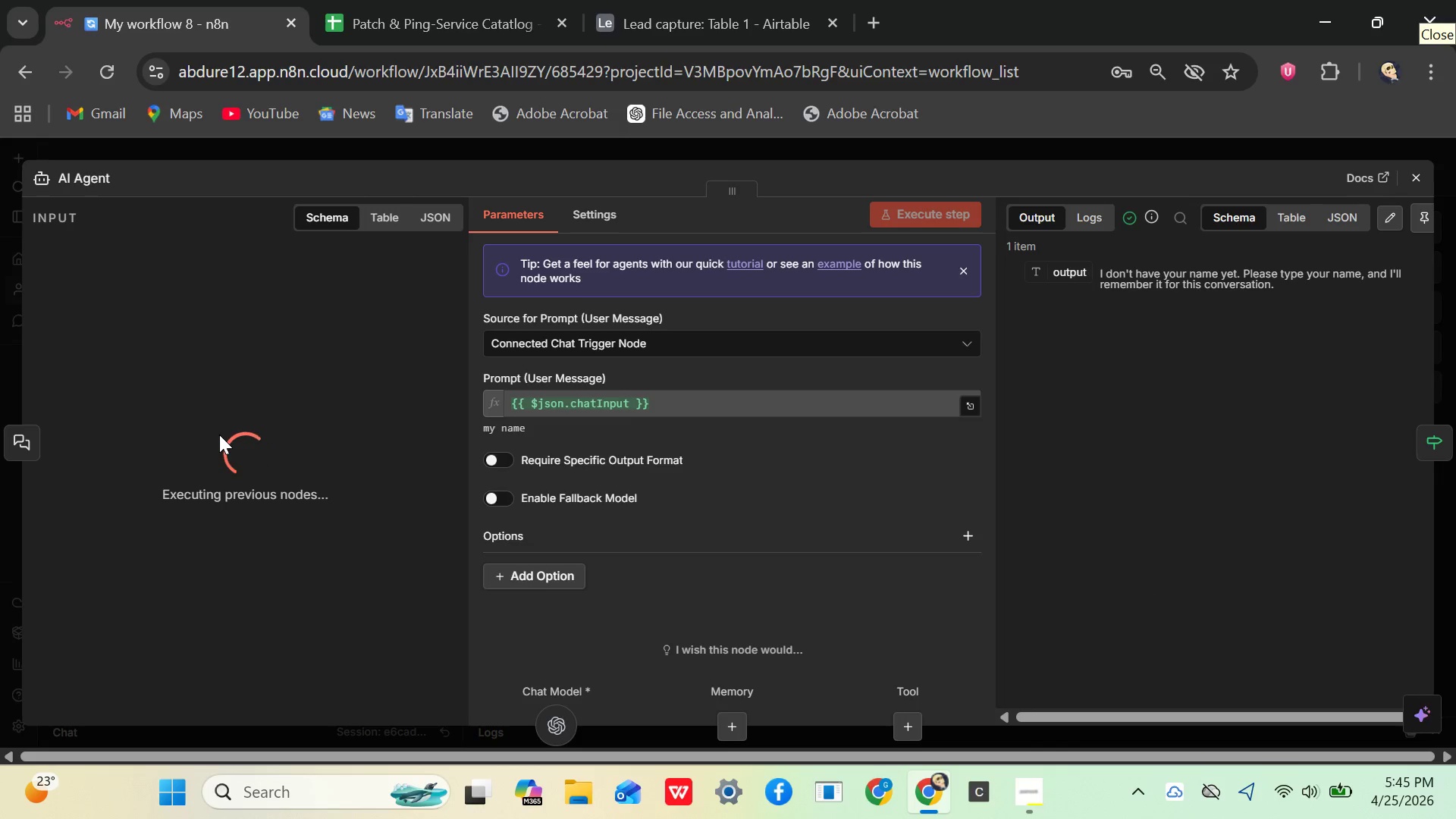 
wait(7.06)
 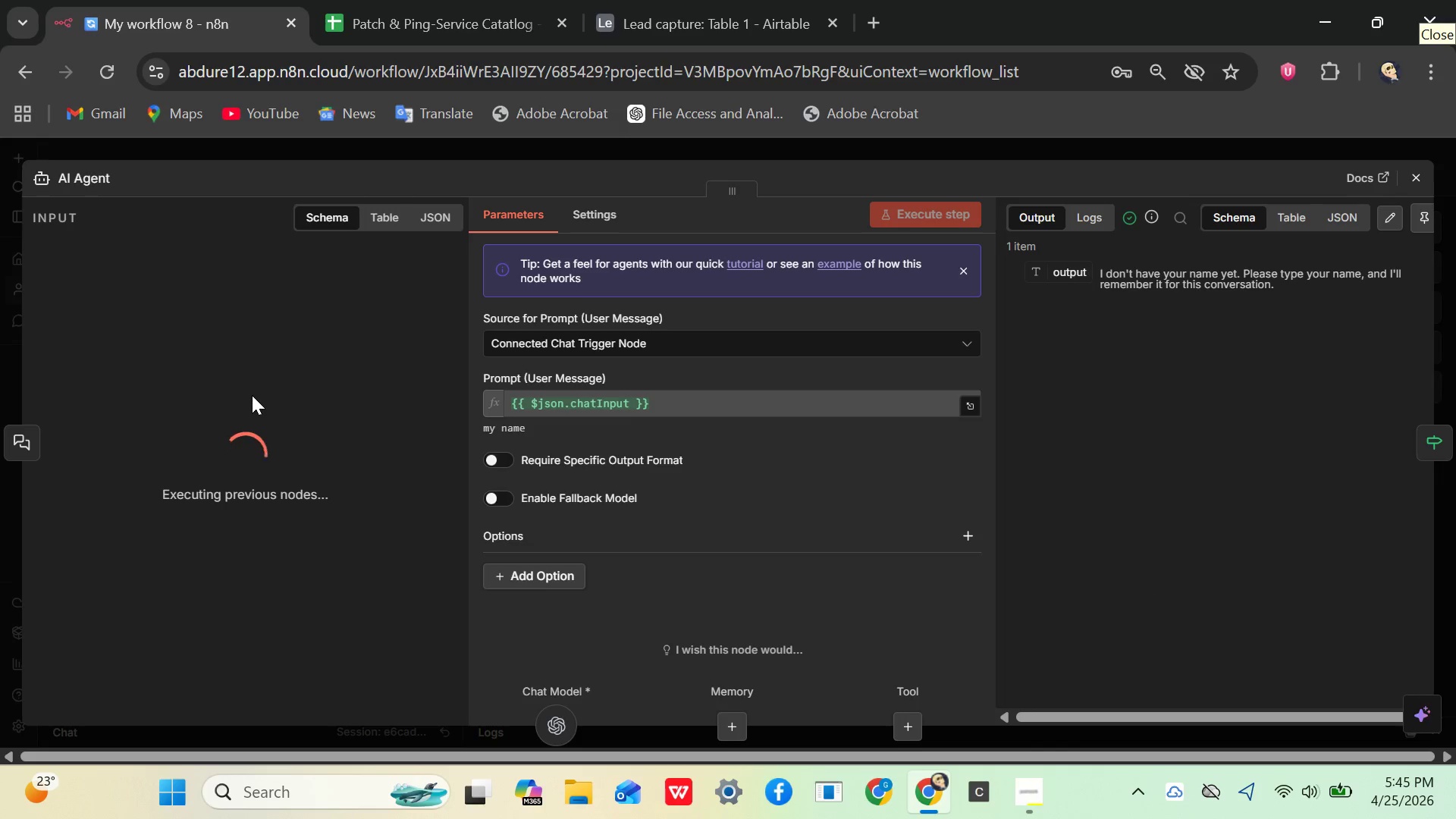 
left_click([247, 412])
 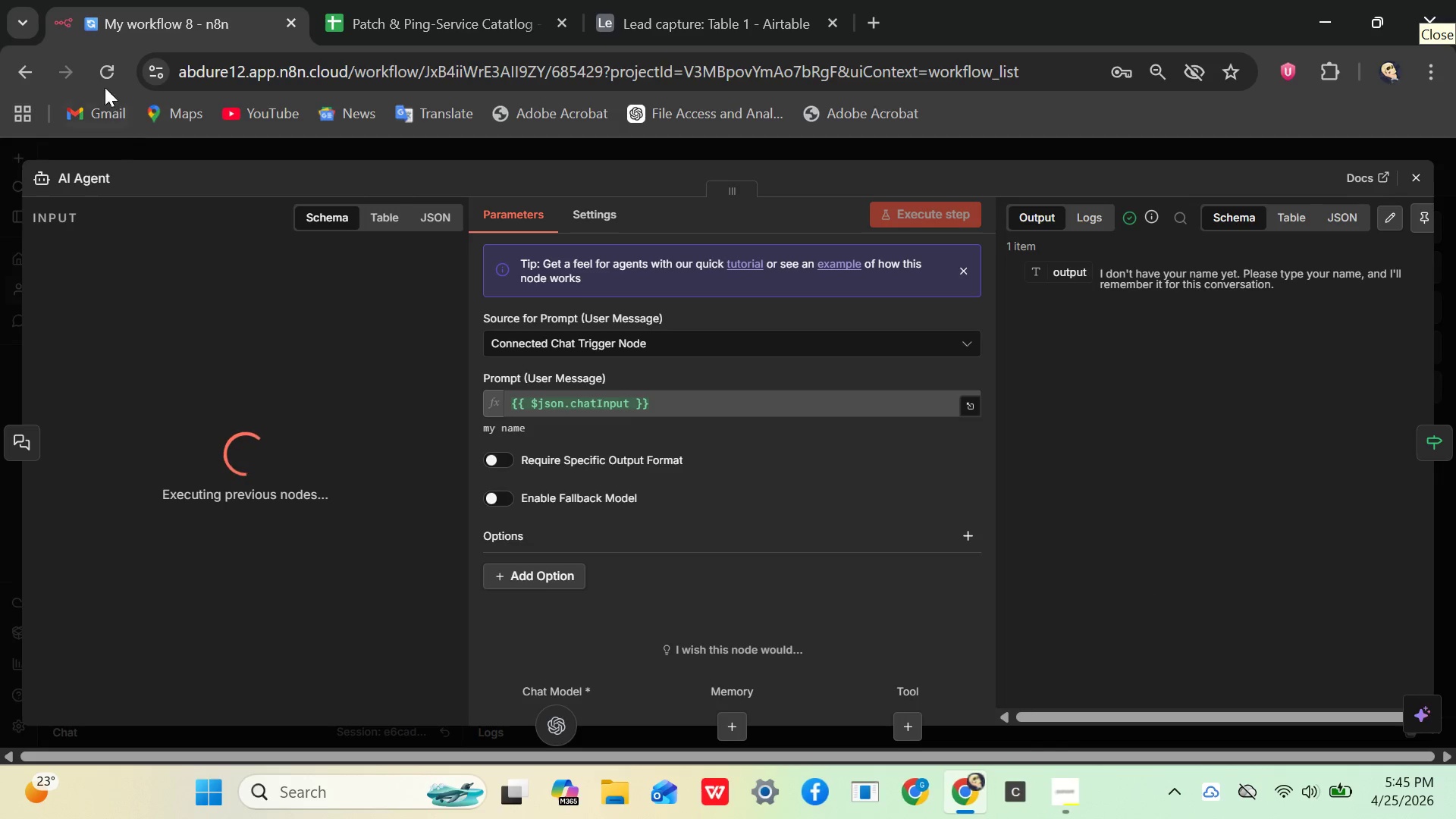 
left_click([99, 63])
 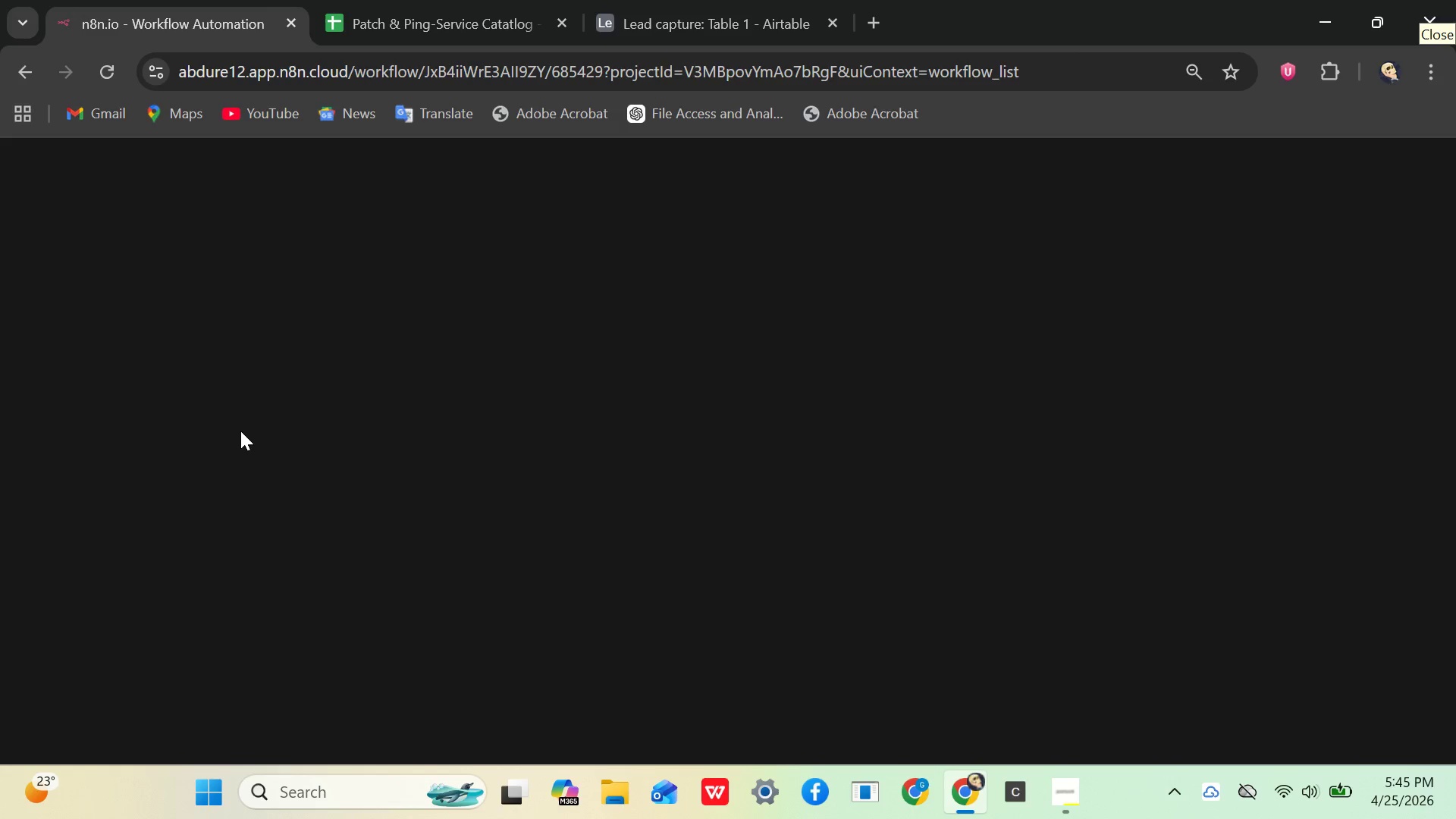 
wait(8.23)
 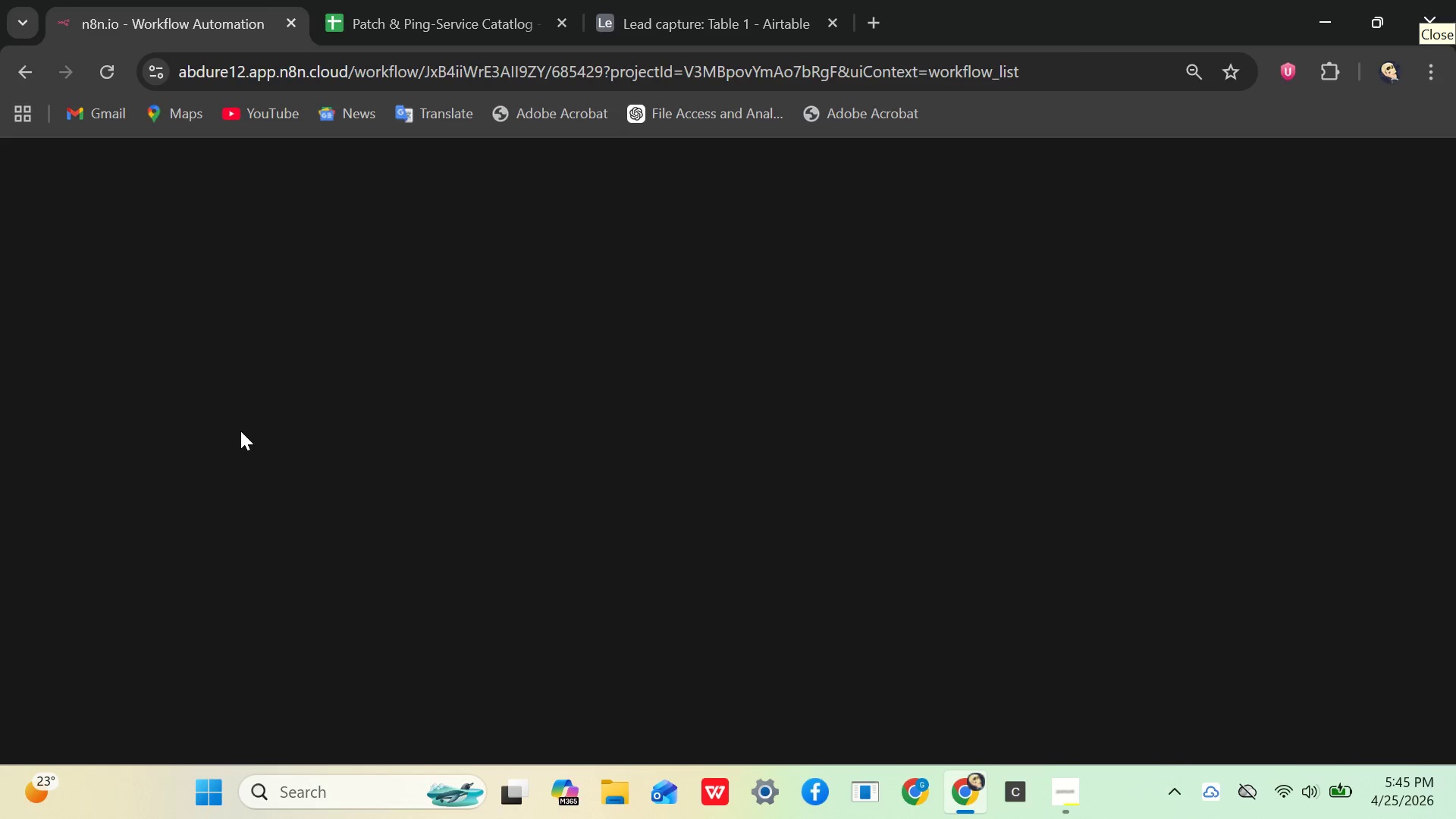 
left_click([448, 32])
 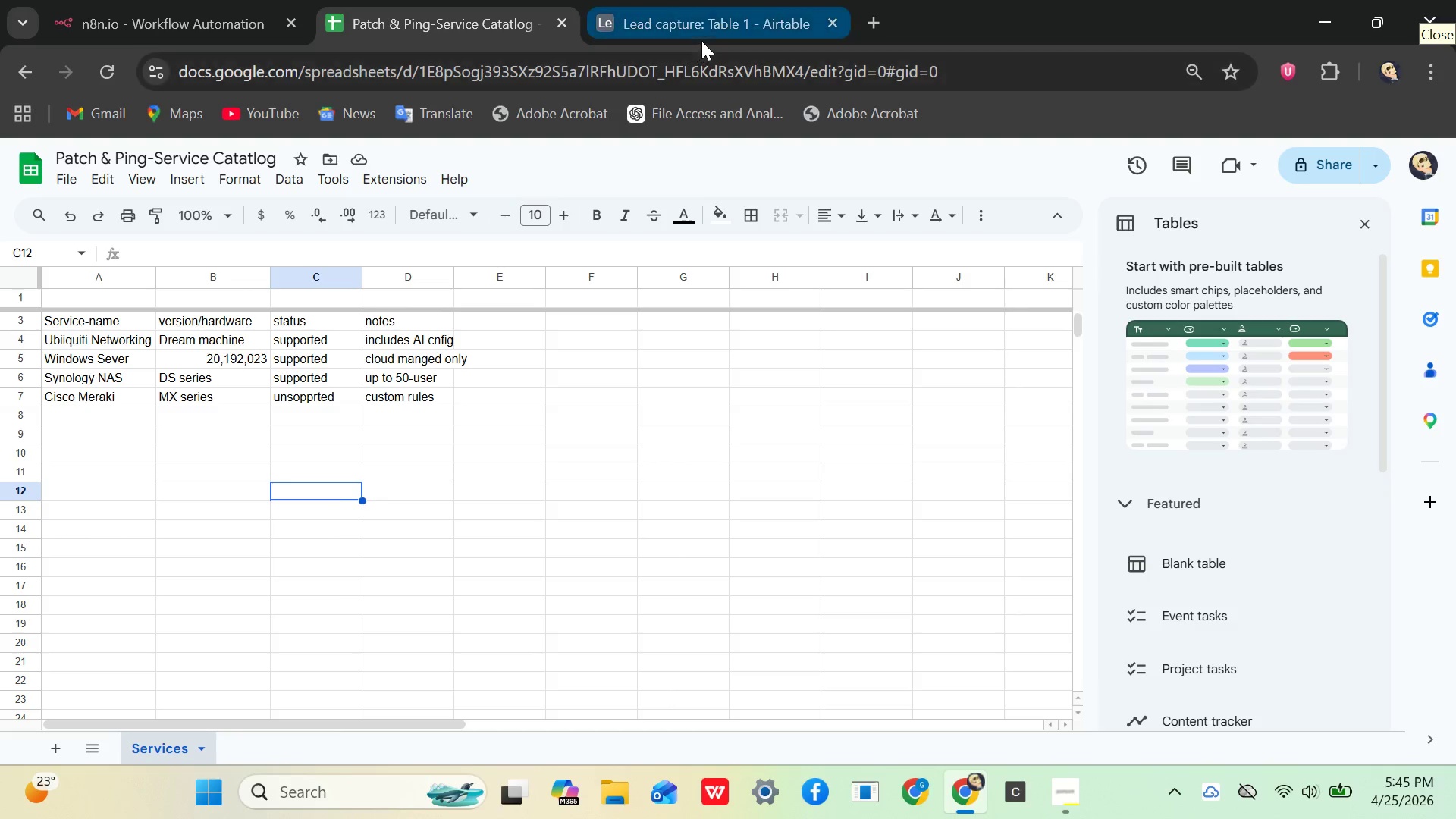 
left_click([711, 28])
 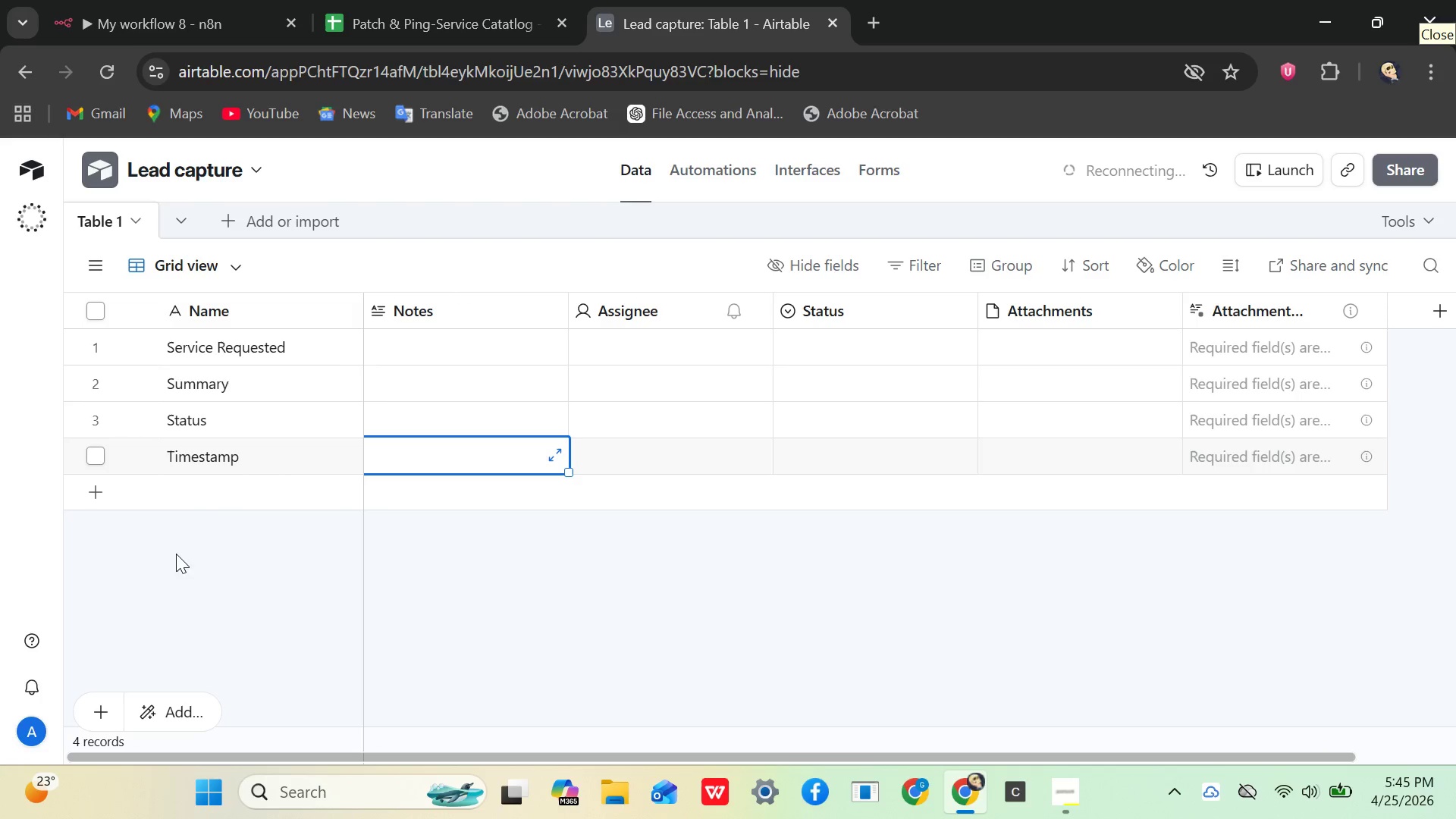 
wait(9.5)
 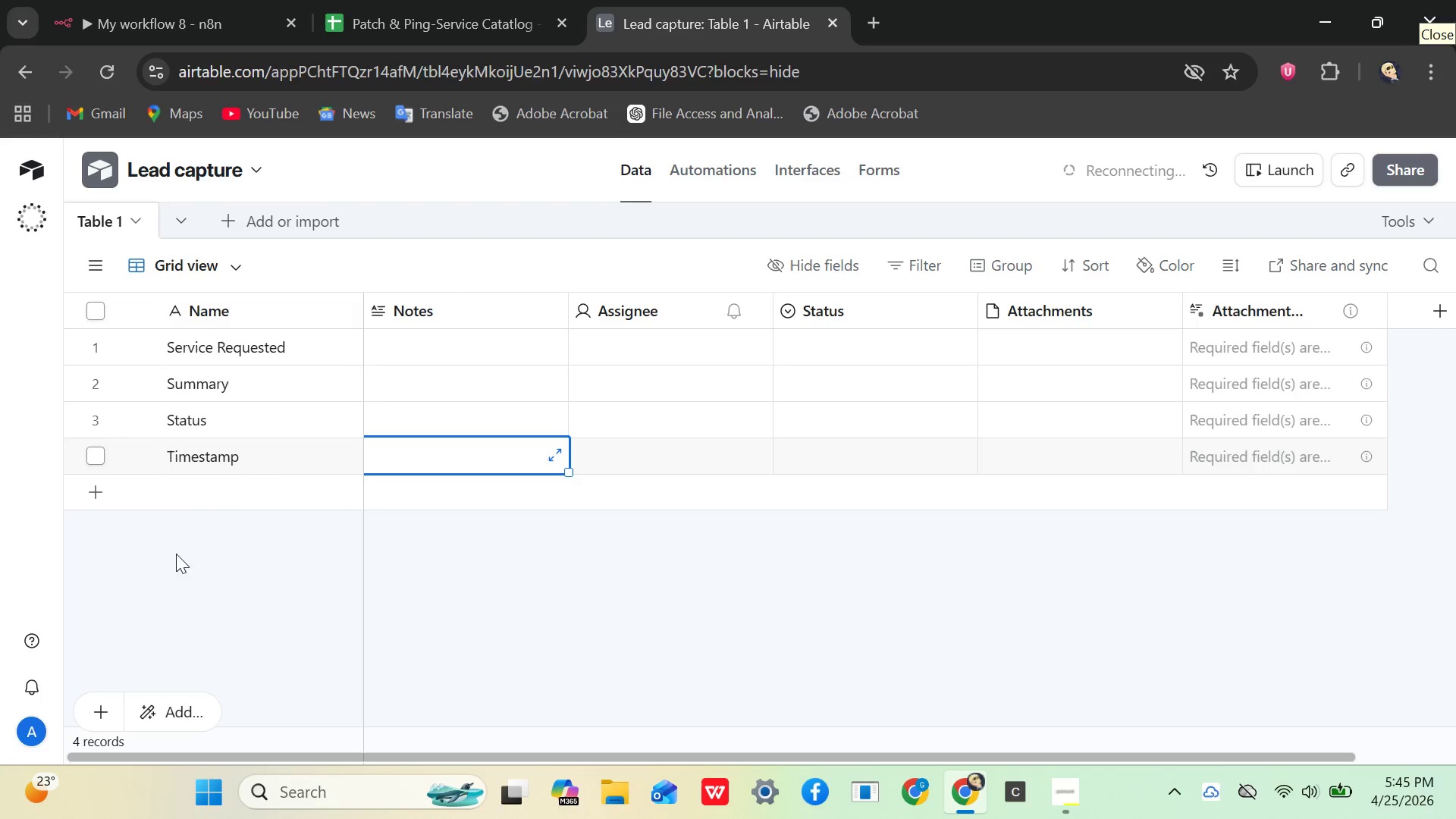 
left_click([212, 24])
 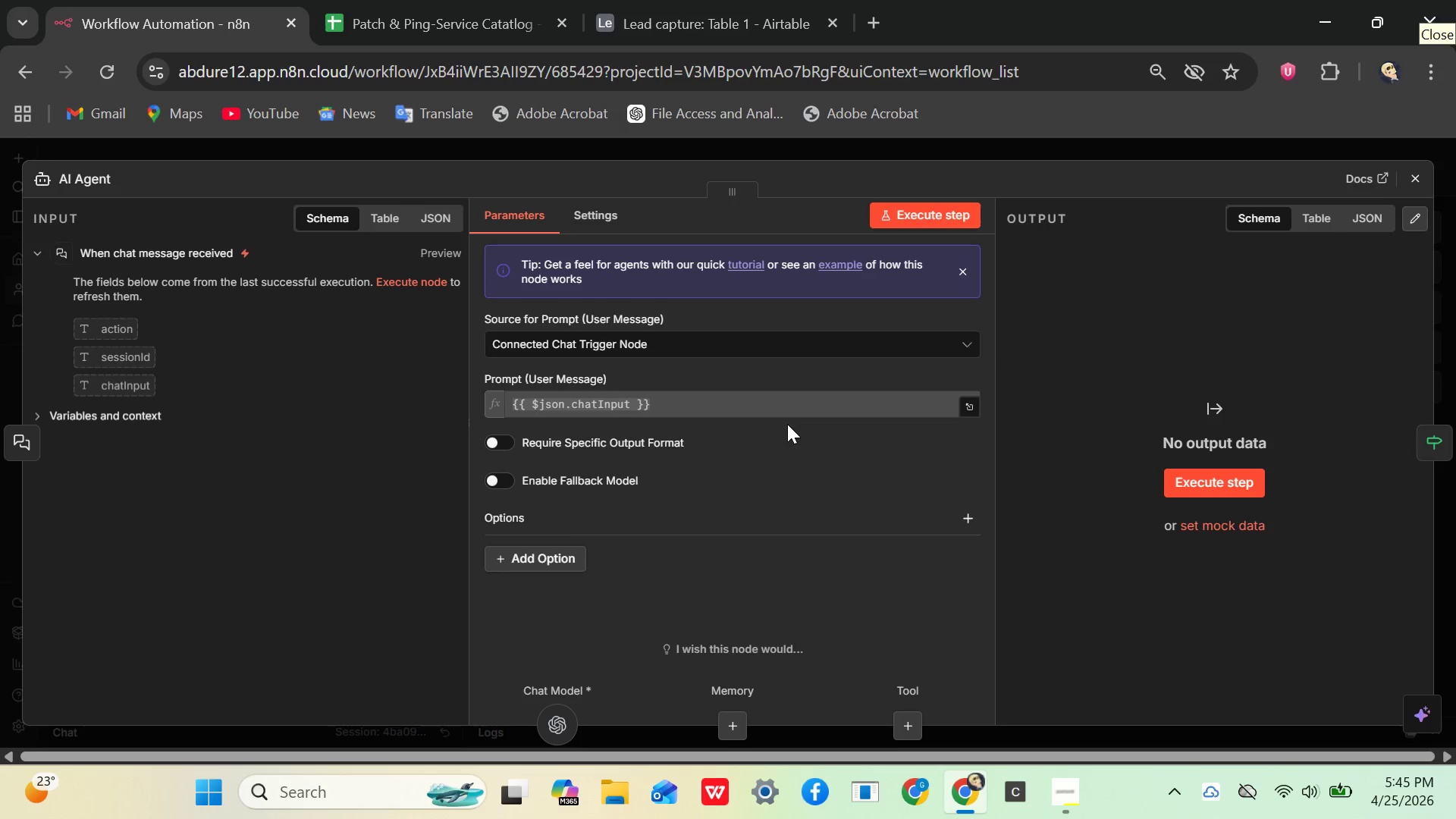 
wait(8.34)
 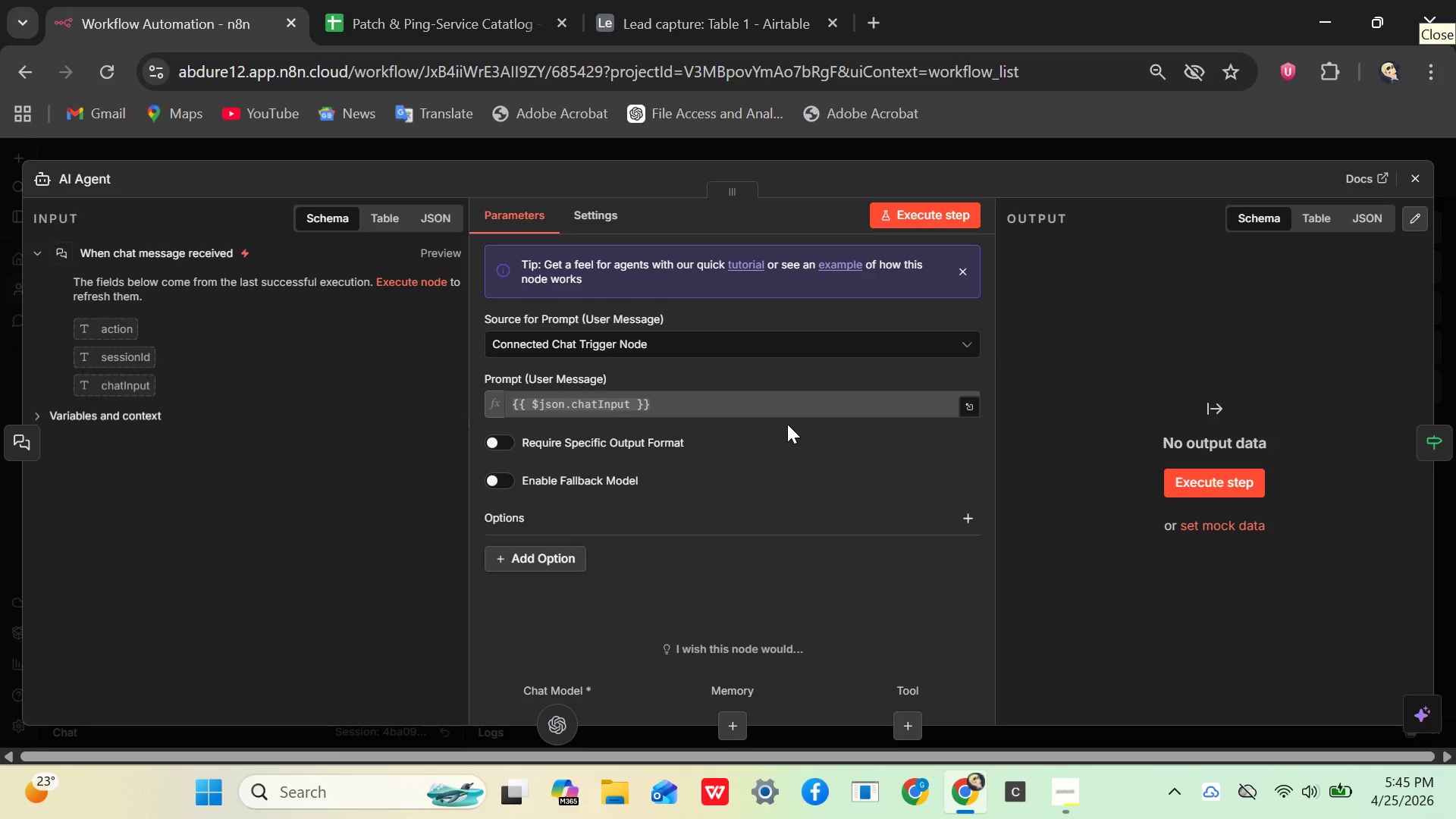 
left_click([943, 215])
 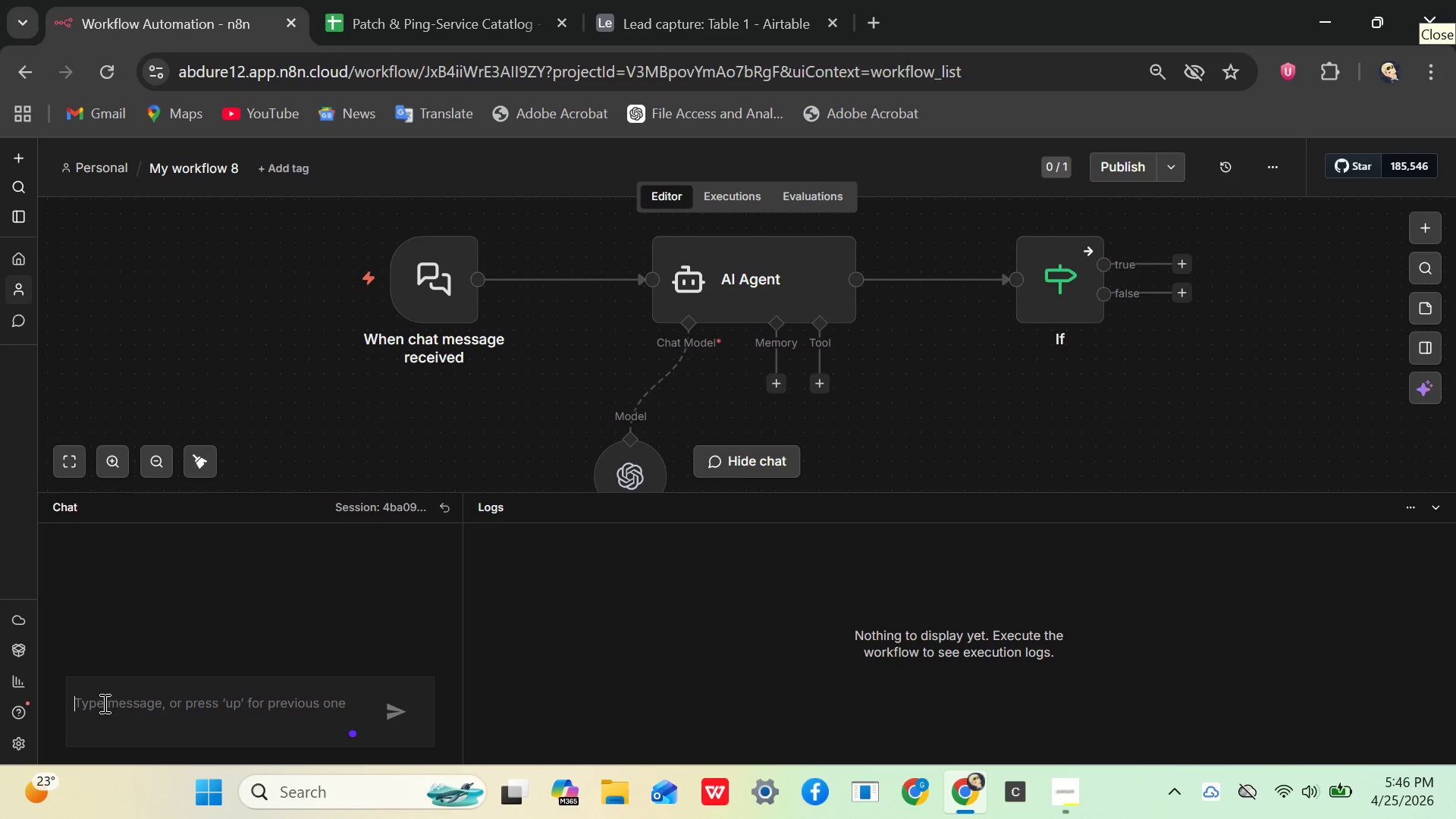 
wait(20.62)
 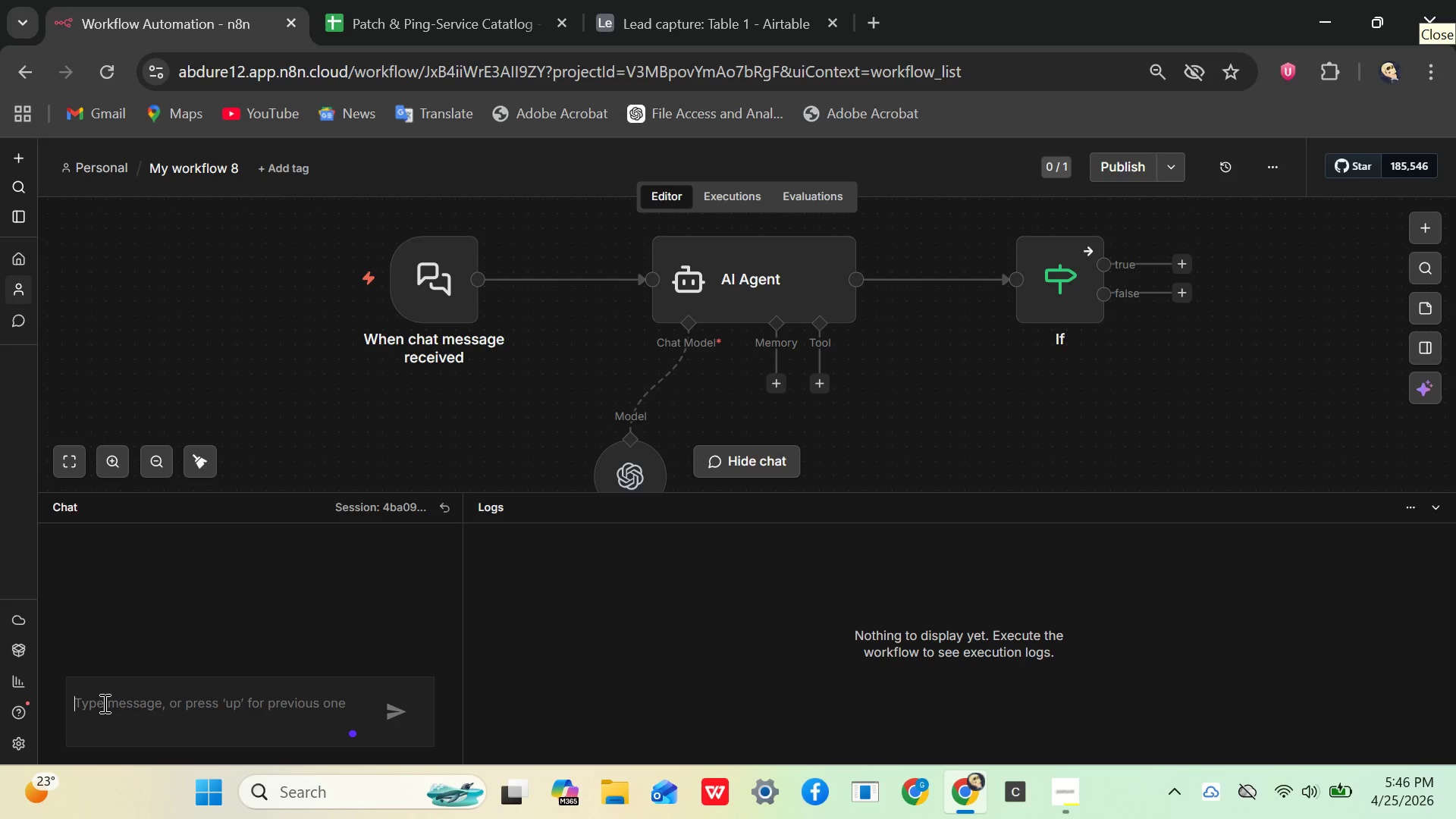 
key(CapsLock)
 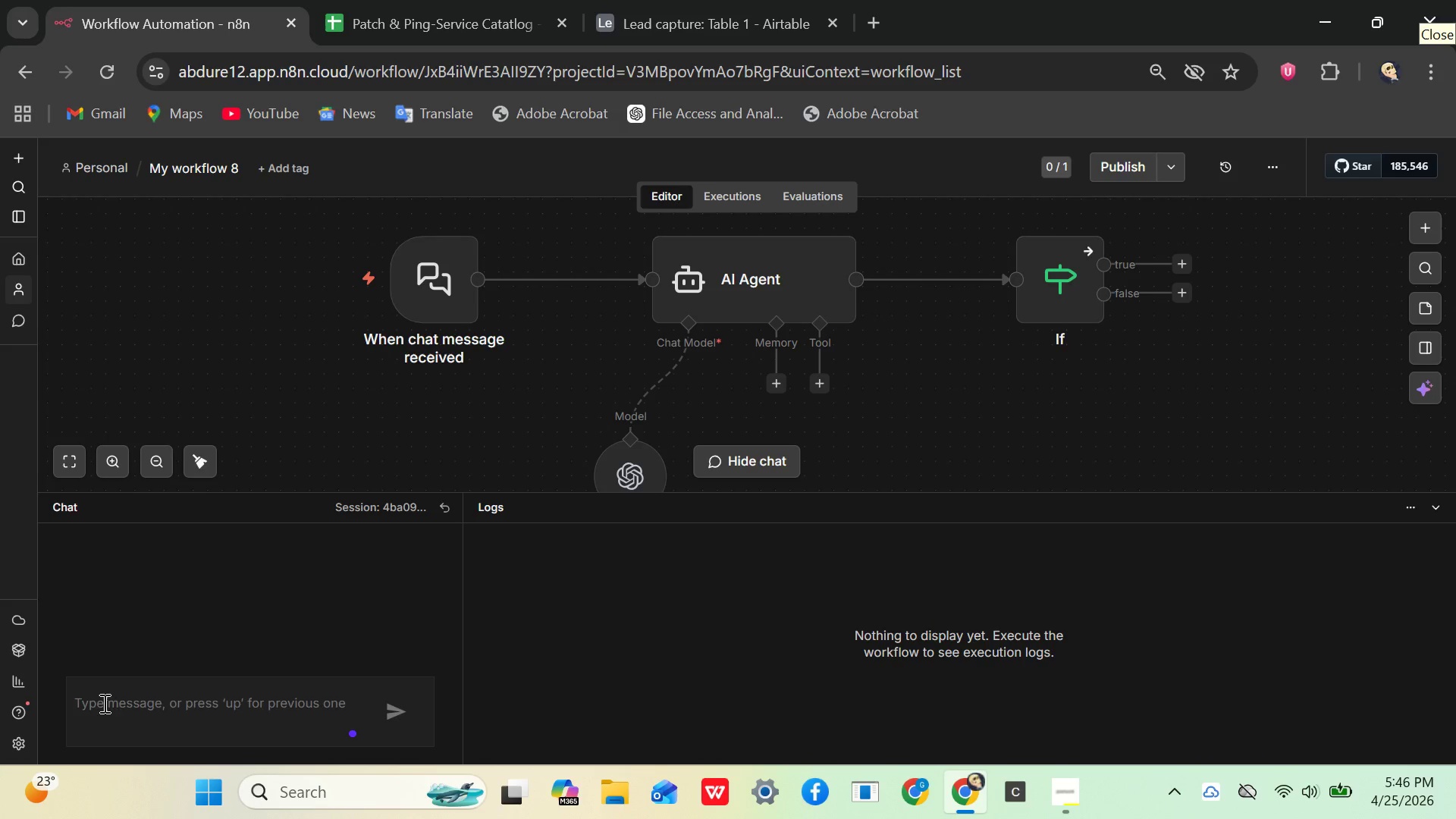 
key(T)
 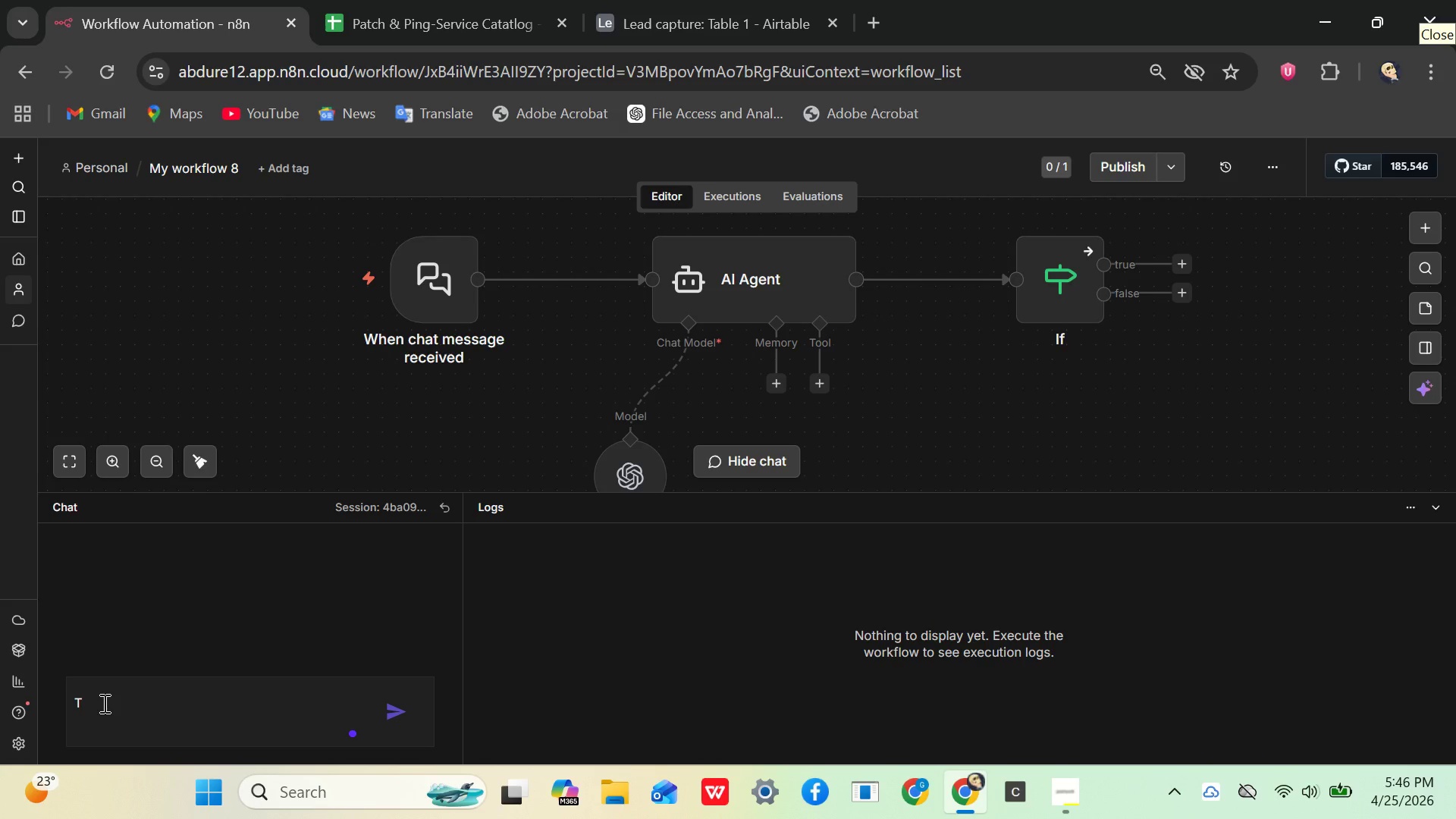 
key(CapsLock)
 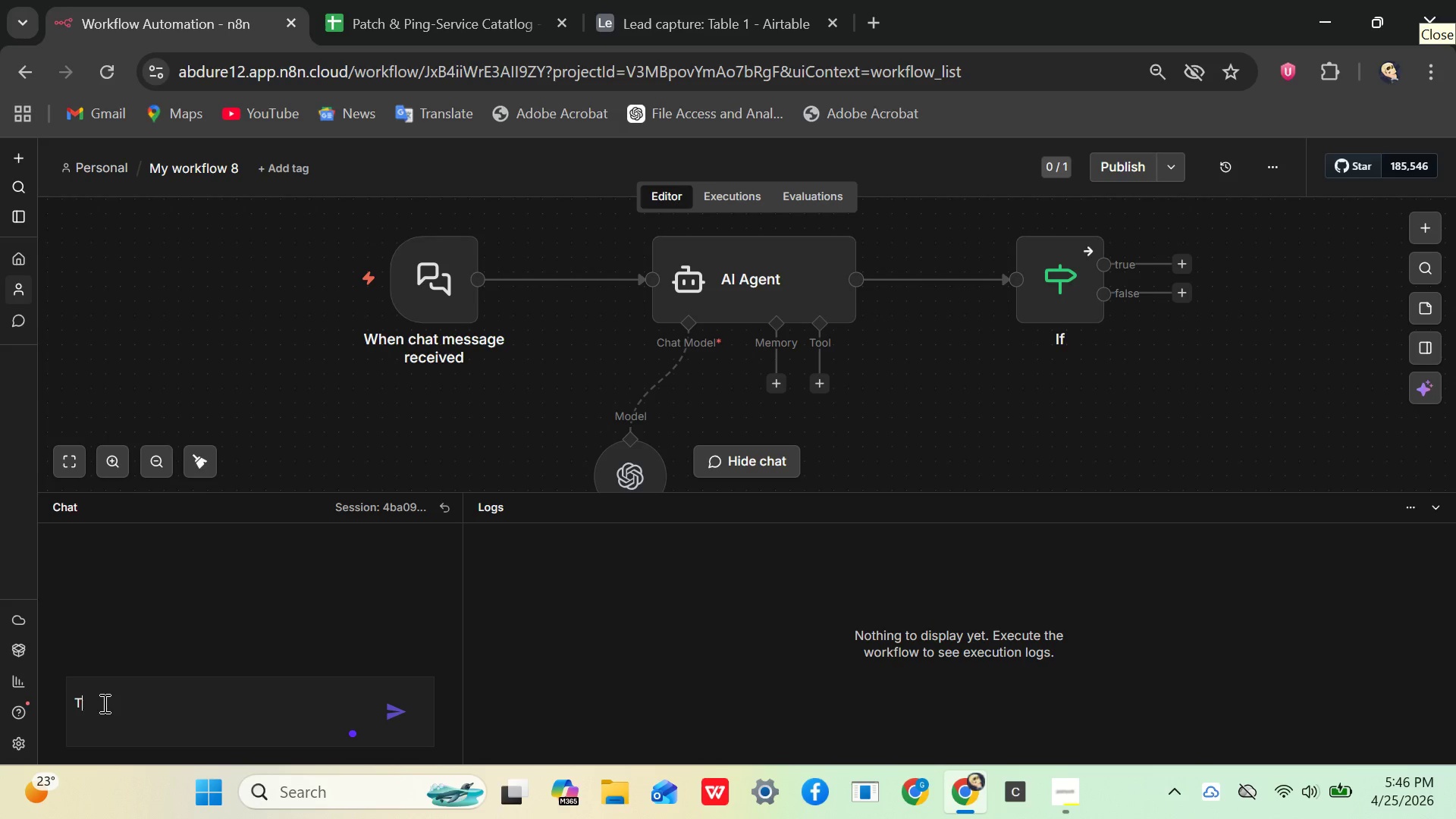 
wait(5.88)
 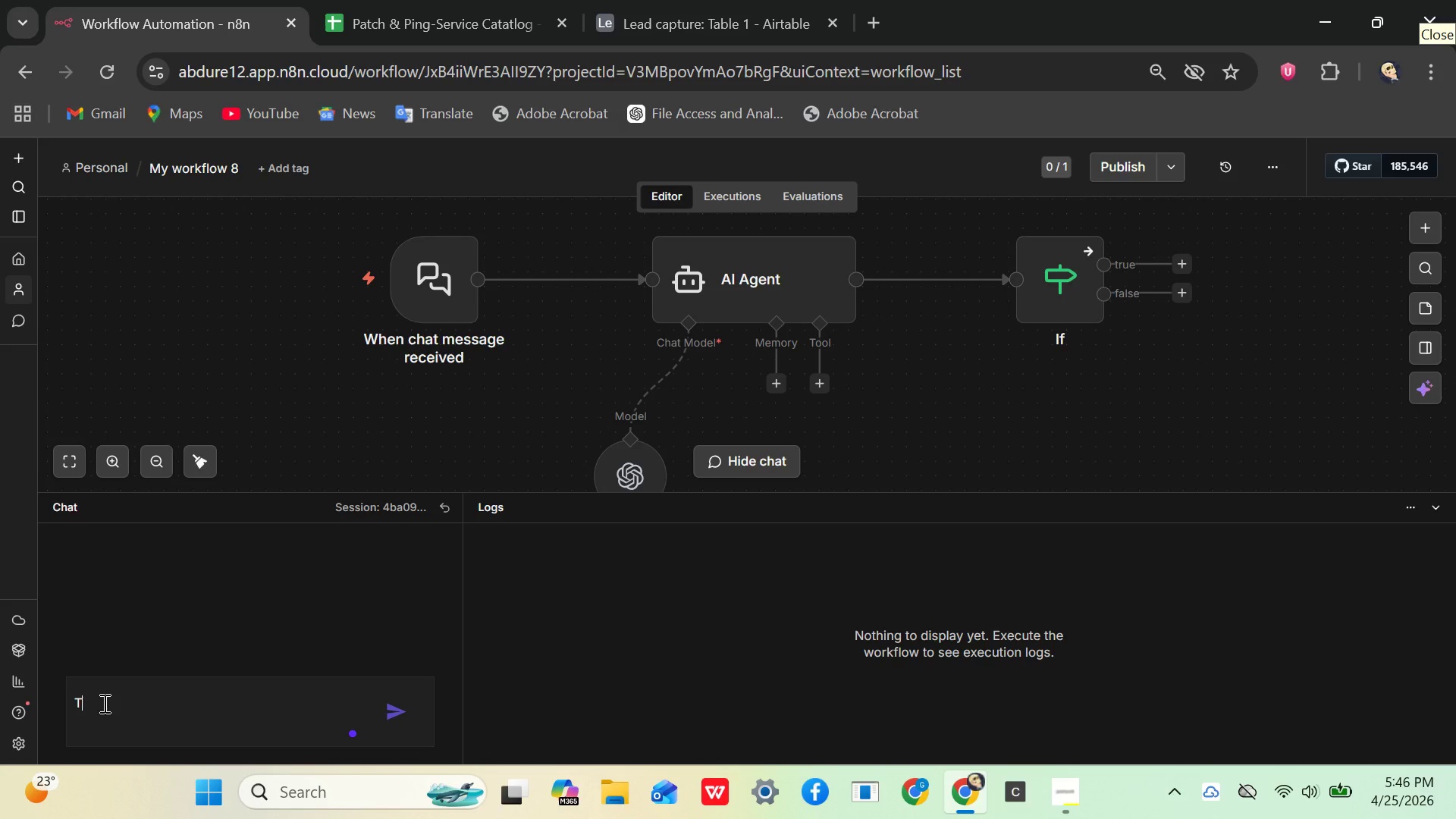 
key(Backspace)
 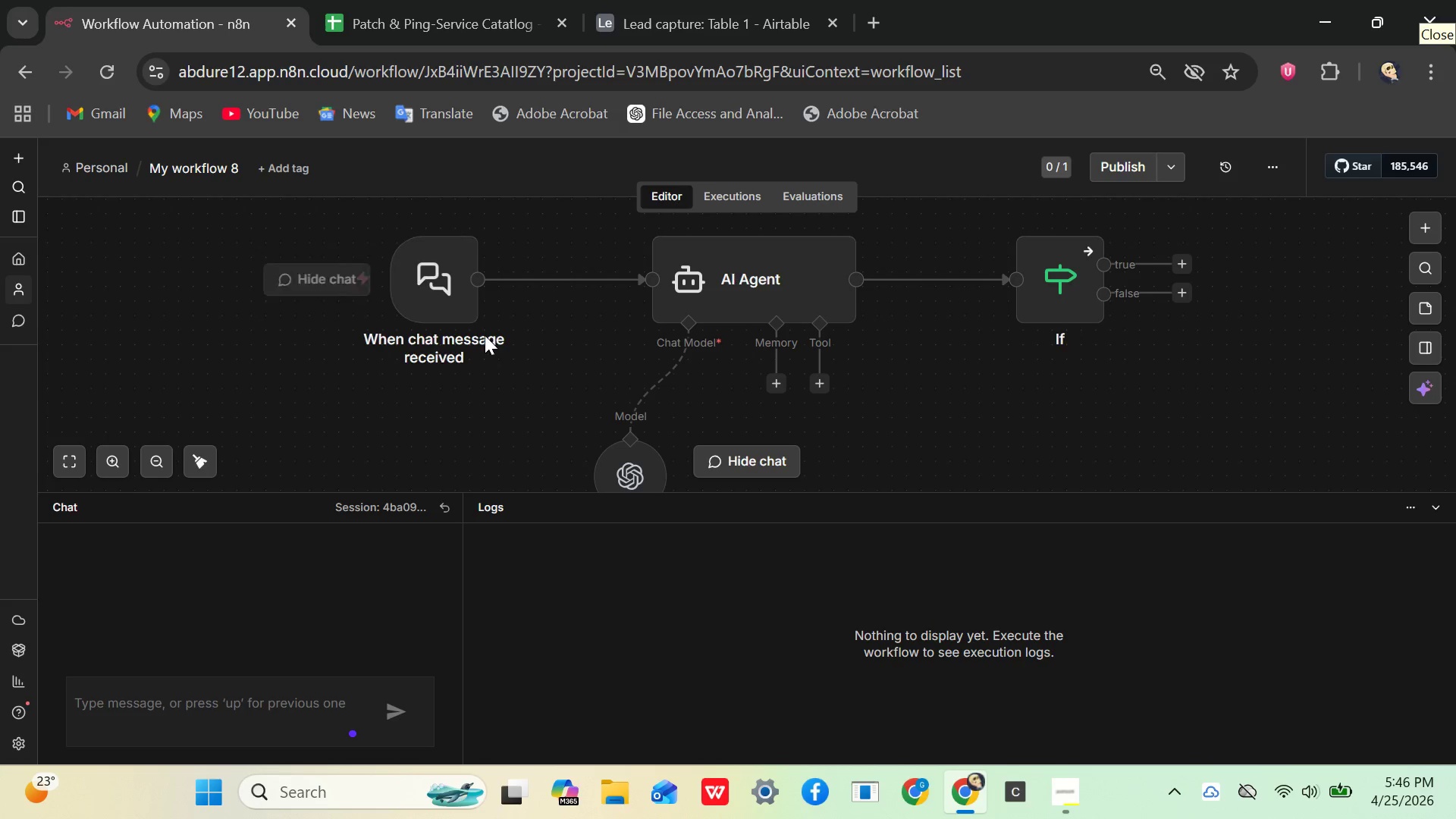 
double_click([435, 275])
 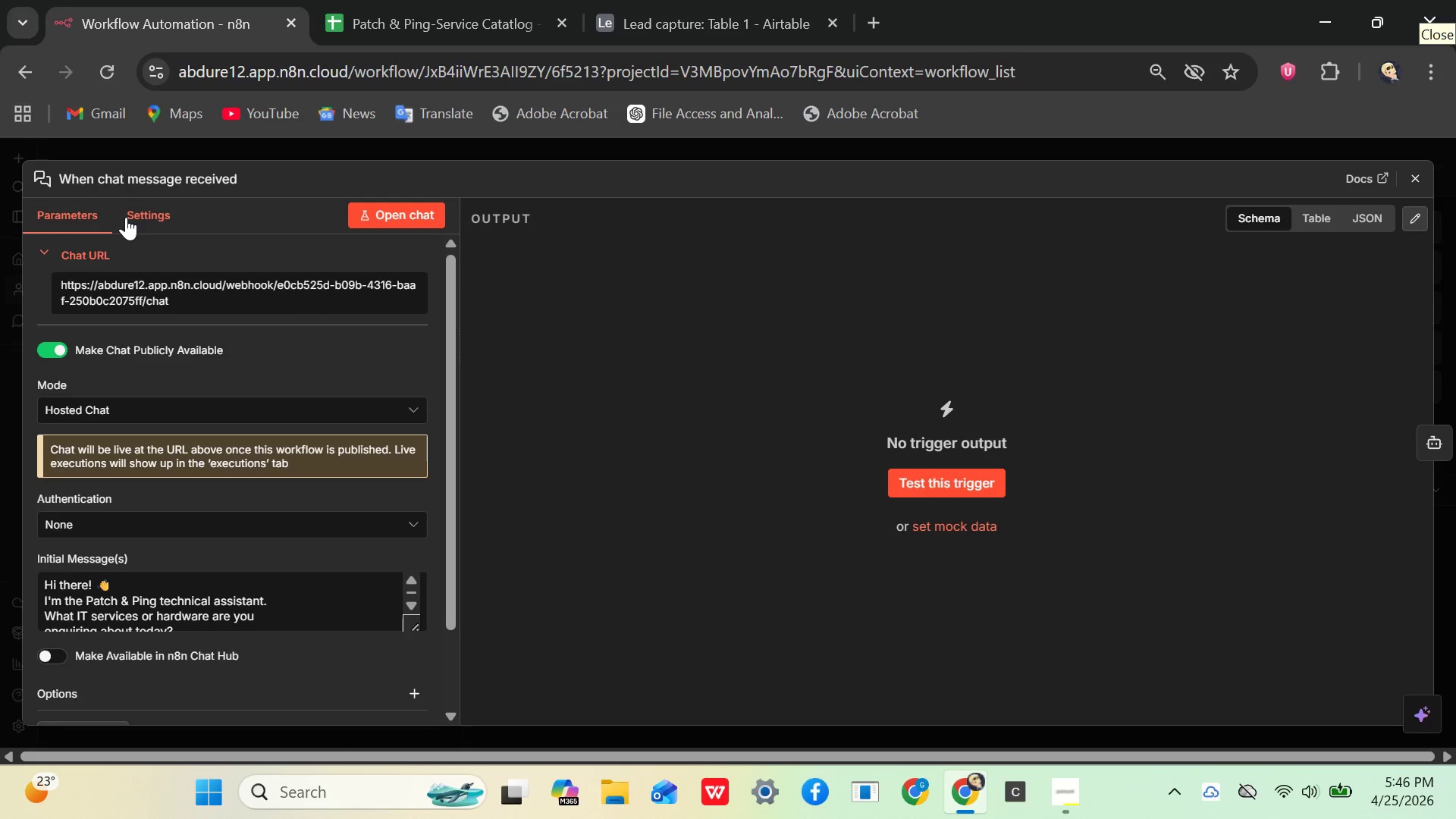 
left_click([143, 208])
 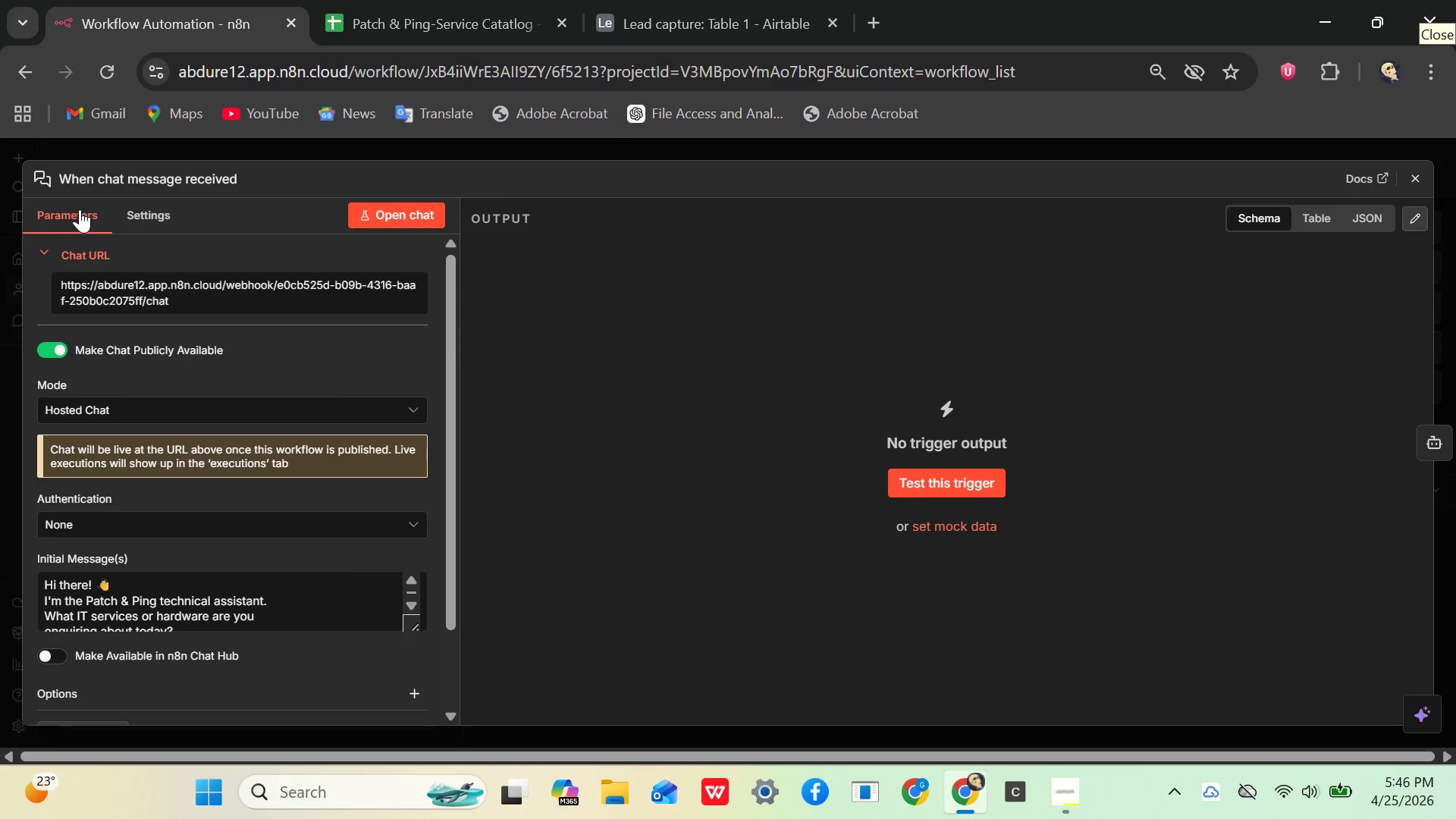 
left_click([80, 209])
 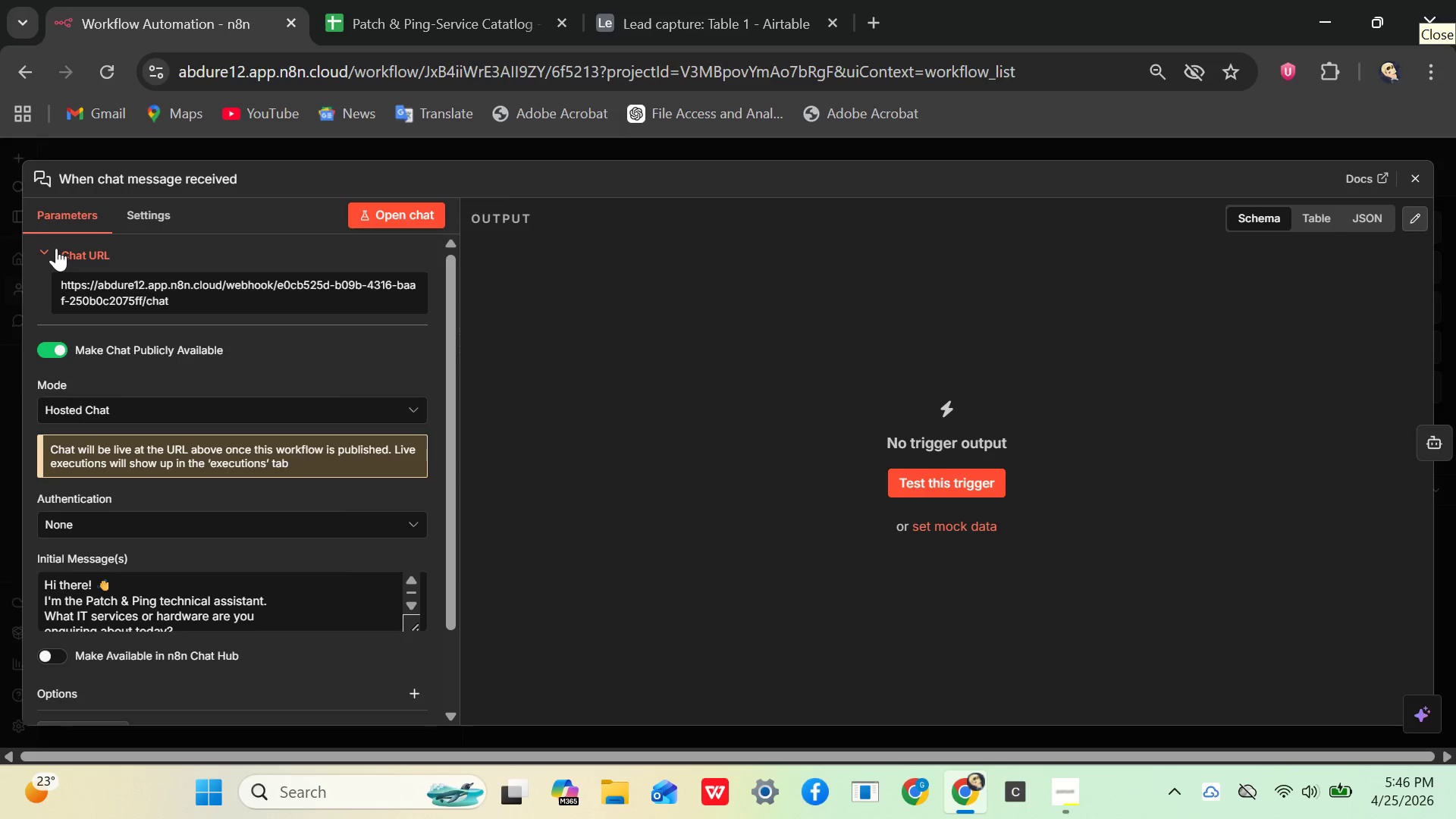 
left_click([55, 248])
 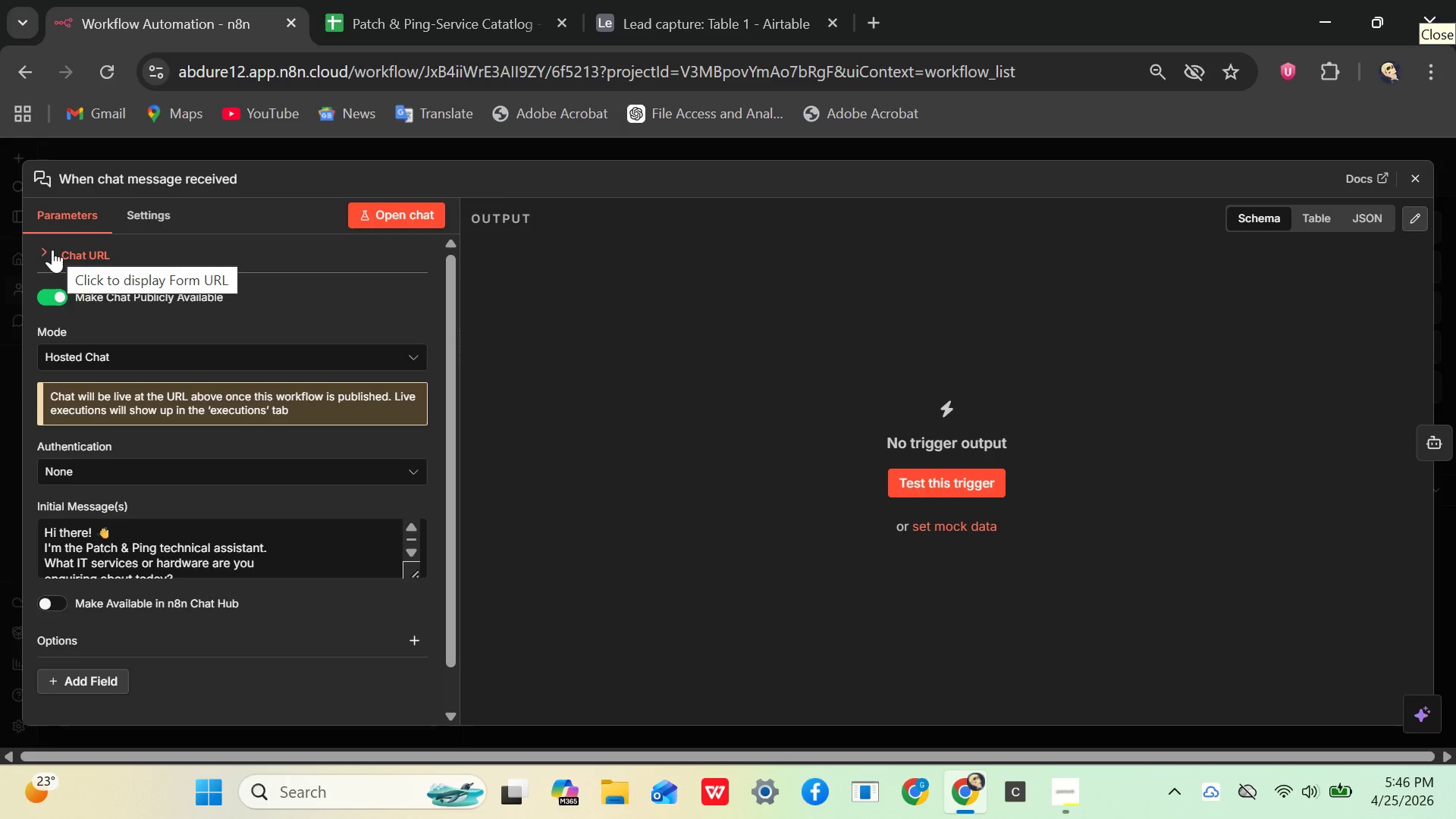 
left_click([52, 249])
 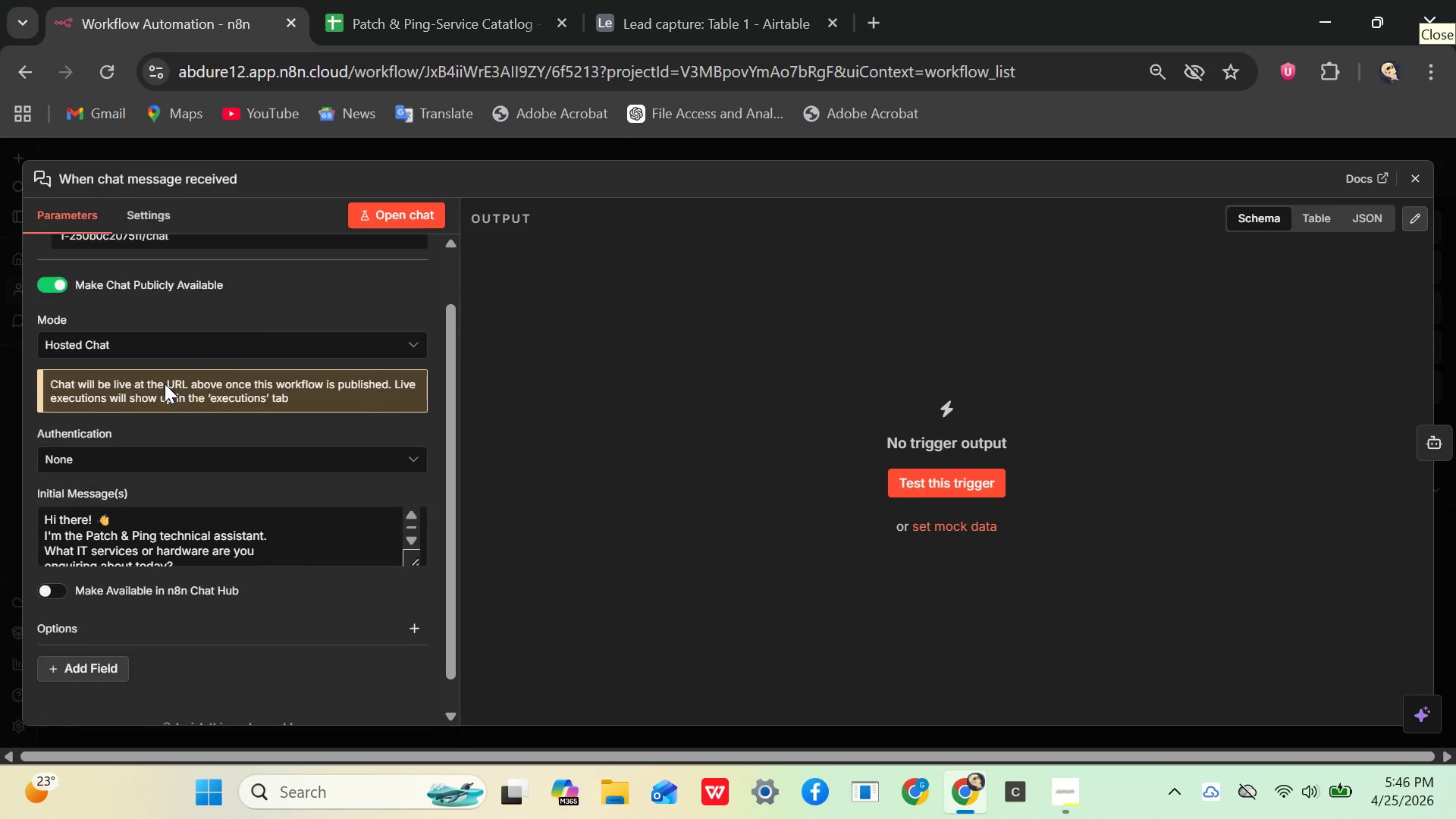 
wait(9.83)
 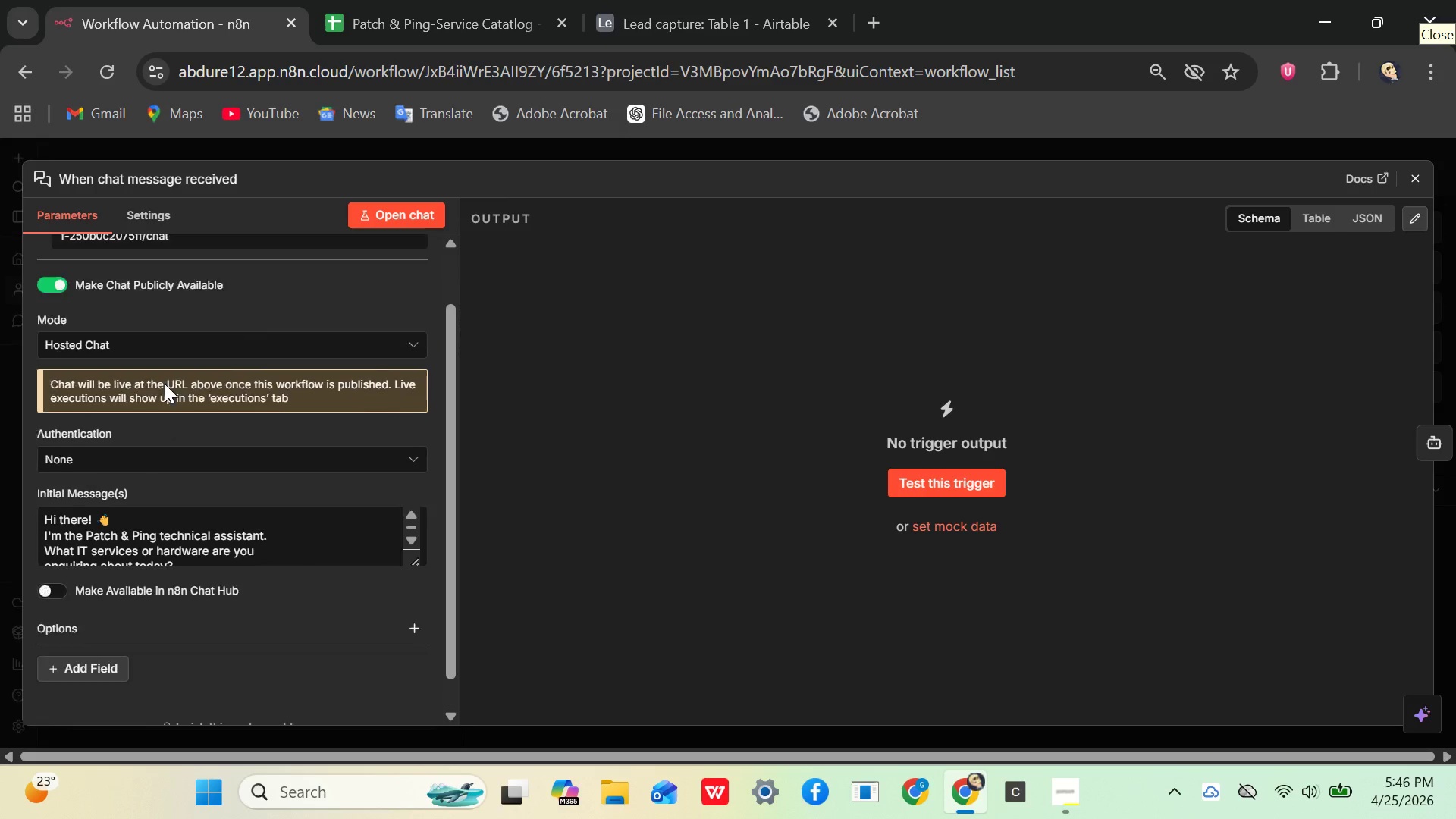 
left_click([376, 209])
 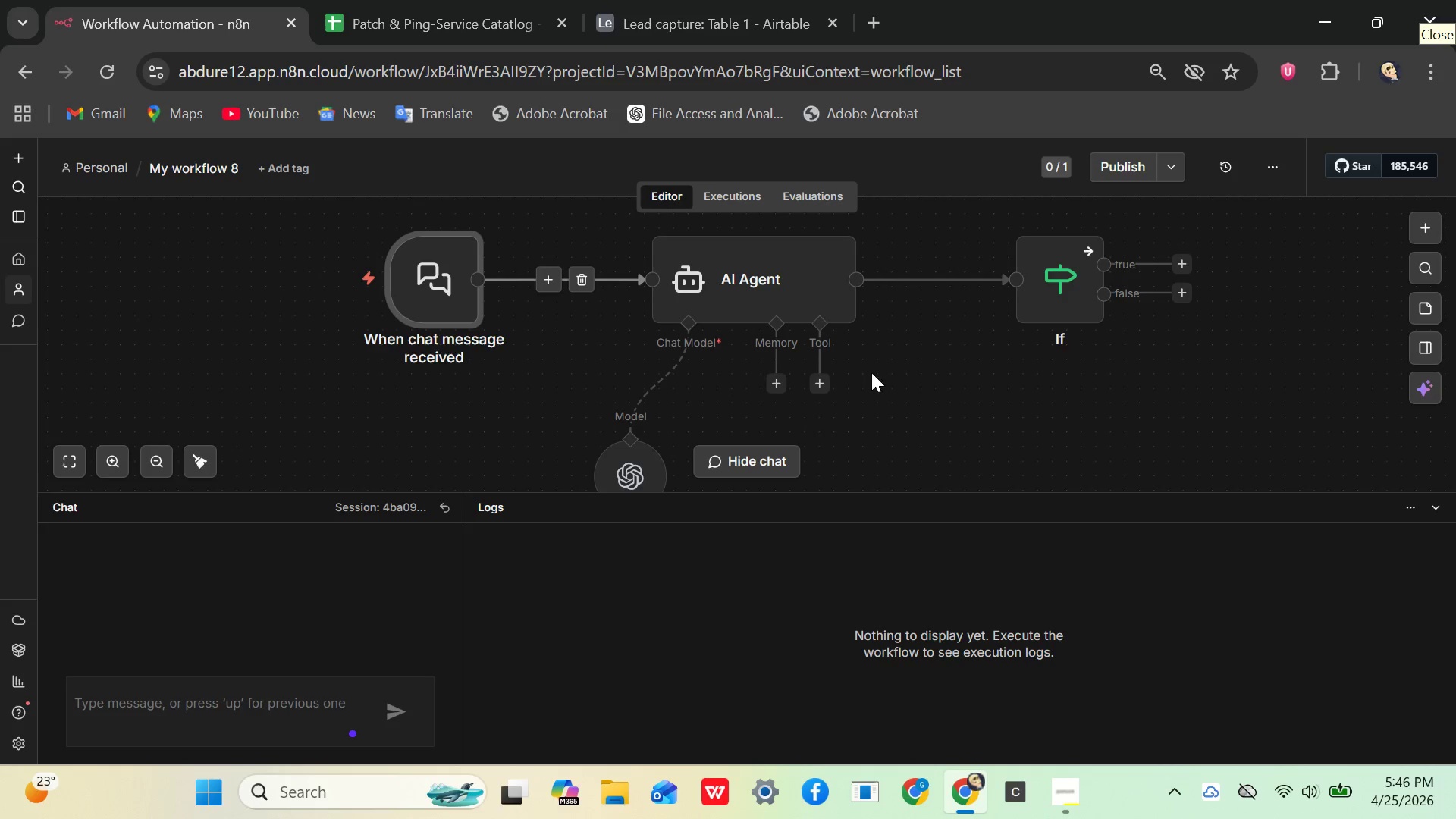 
mouse_move([647, 358])
 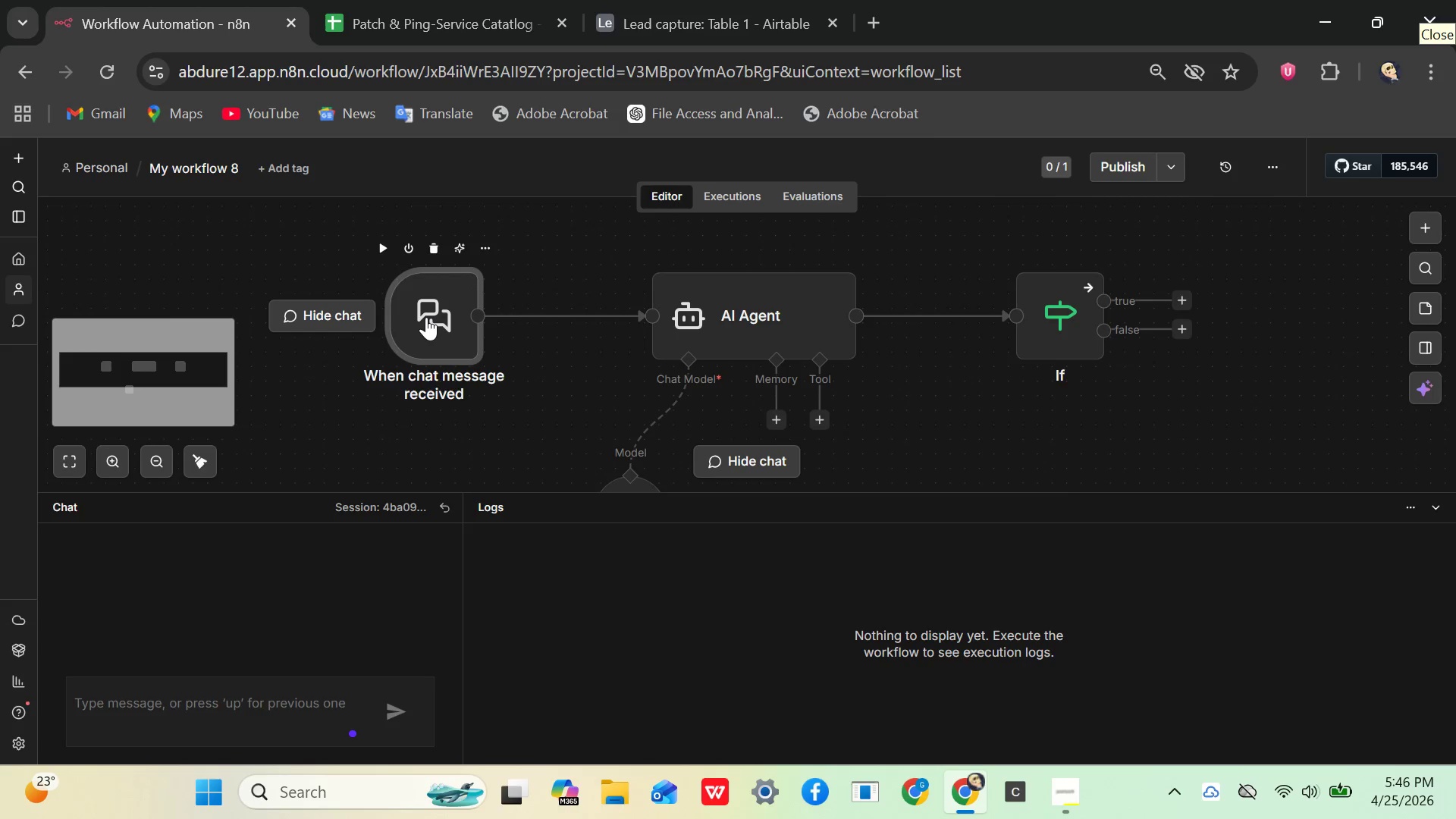 
double_click([426, 317])
 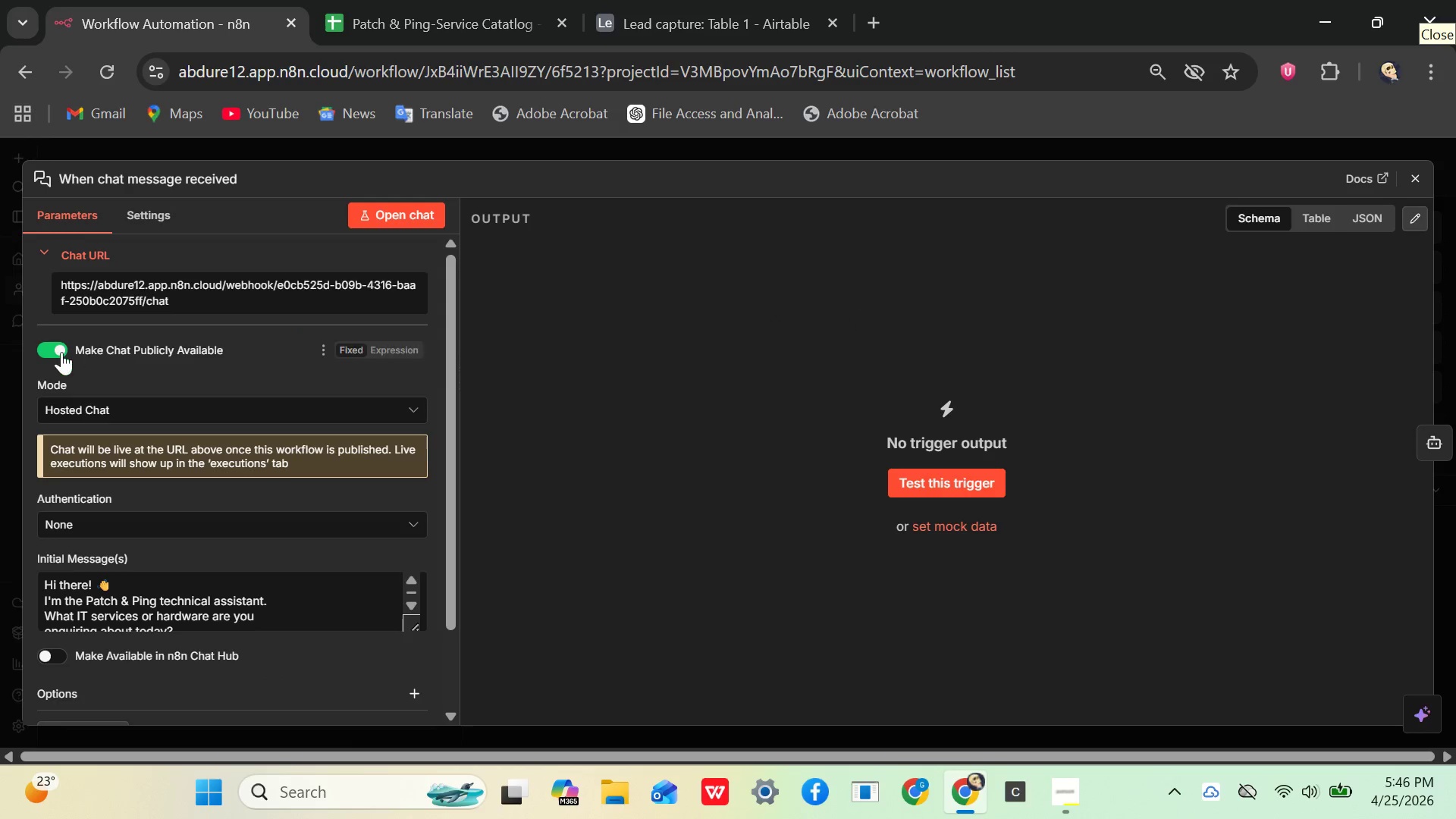 
left_click([53, 356])
 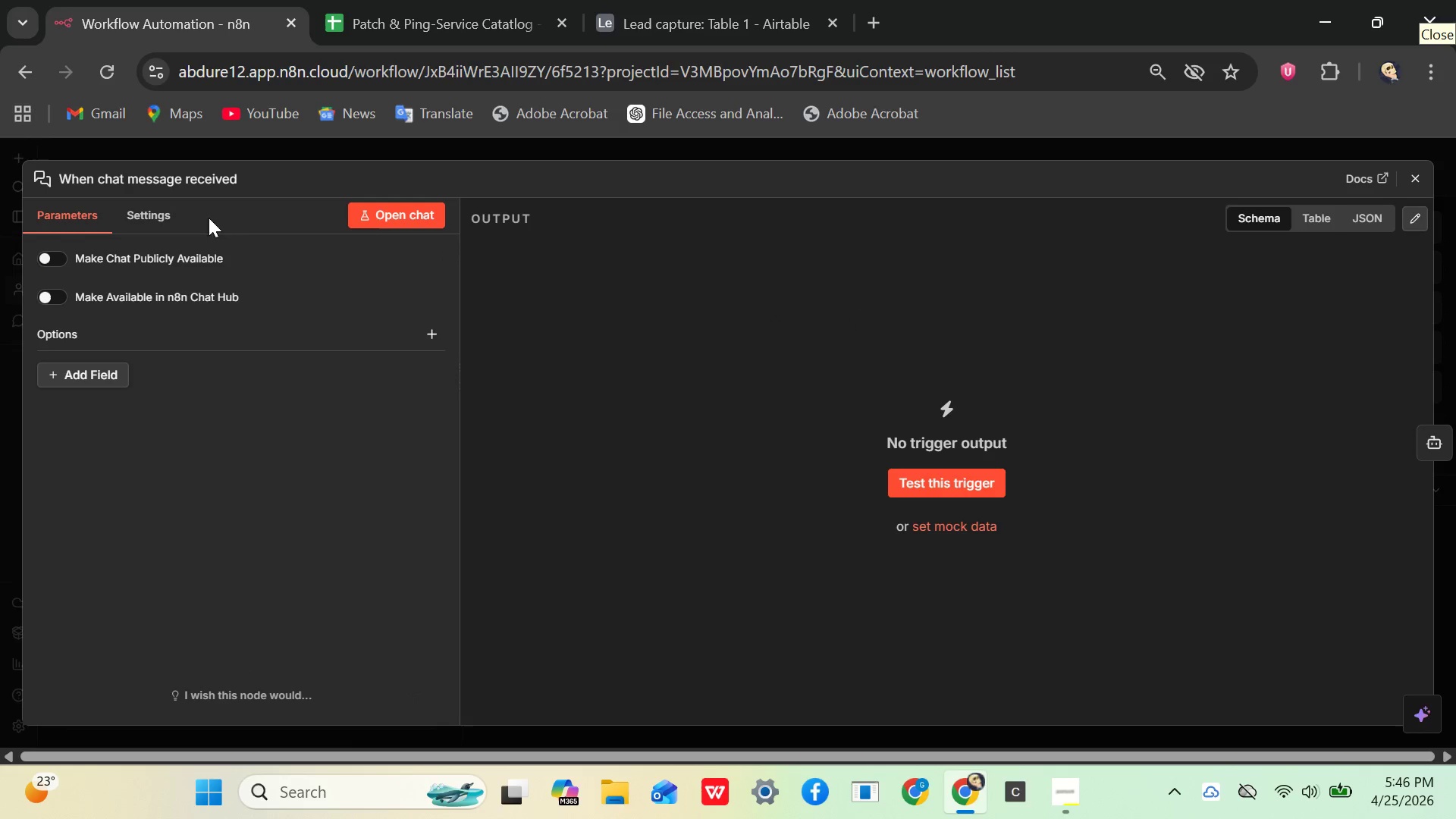 
left_click([378, 211])
 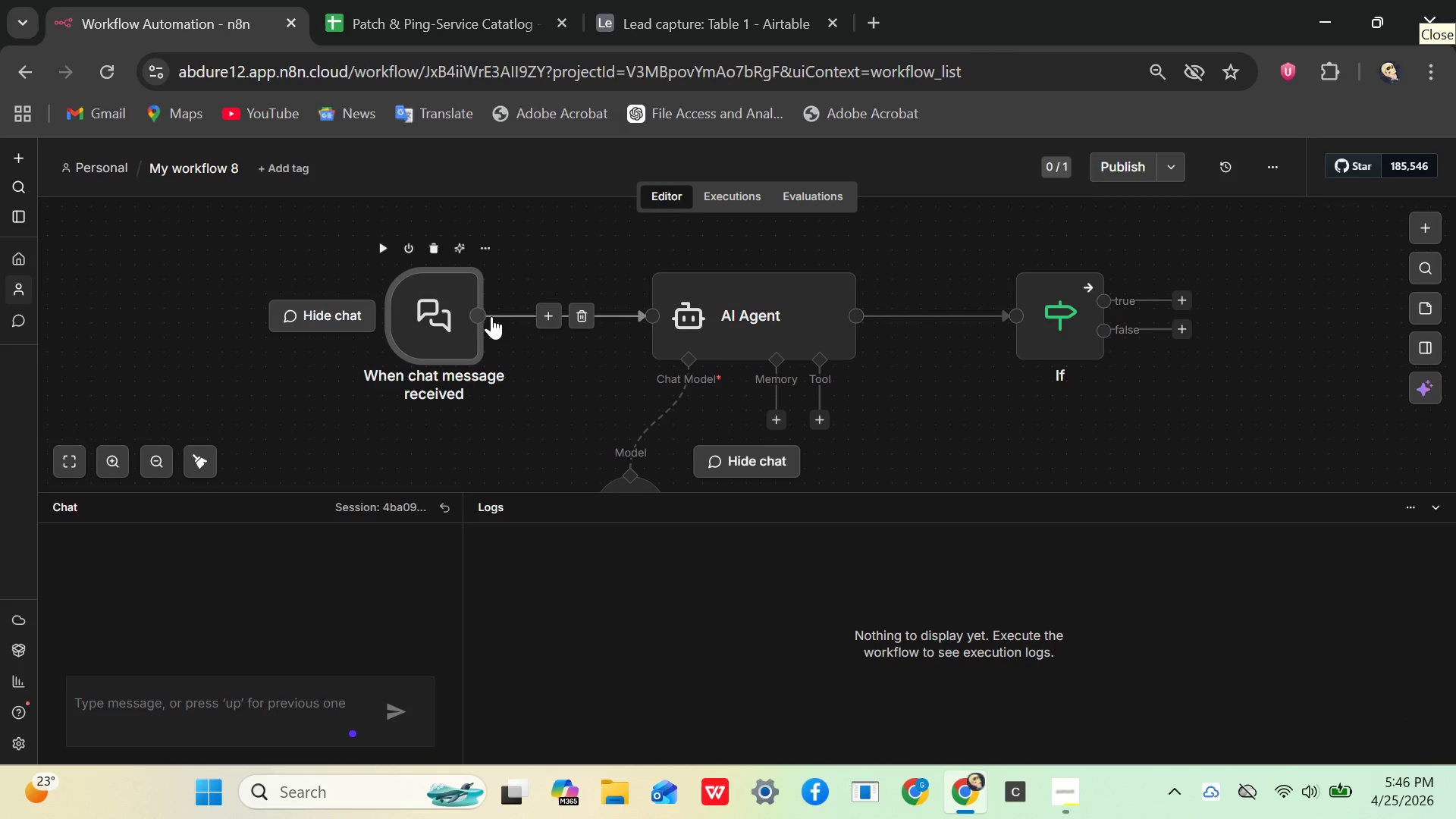 
double_click([428, 316])
 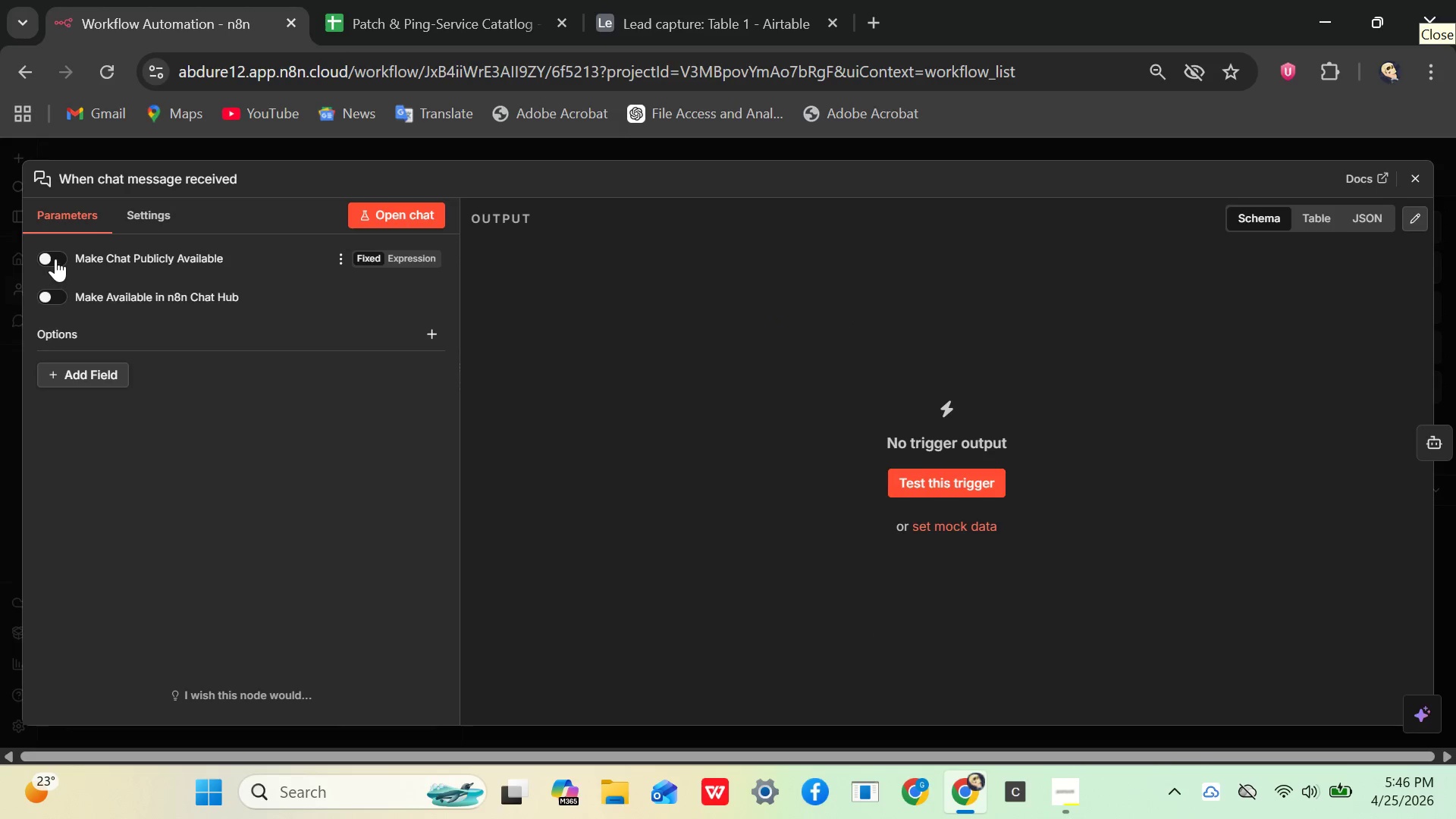 
left_click([56, 254])
 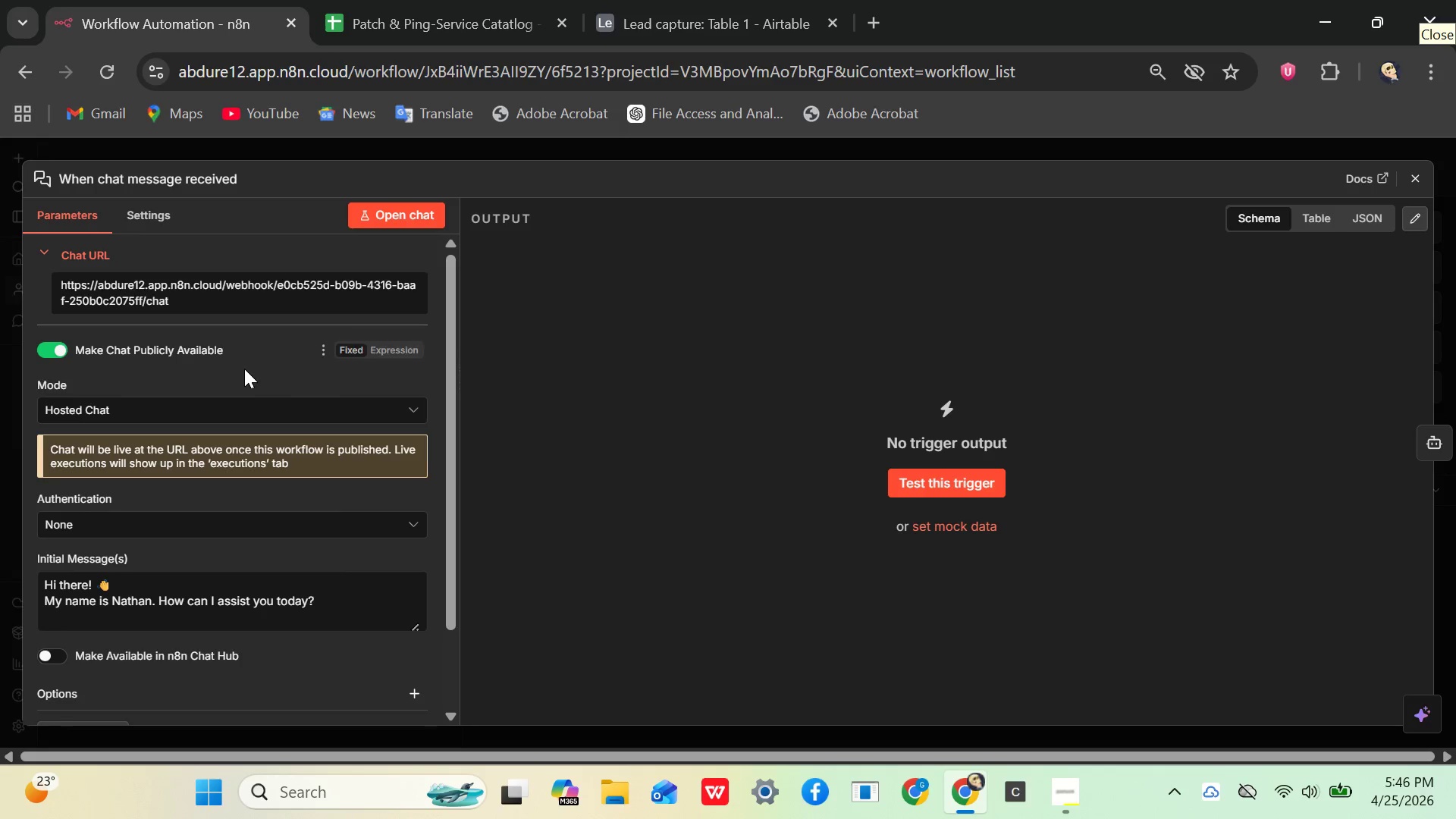 
mouse_move([144, 425])
 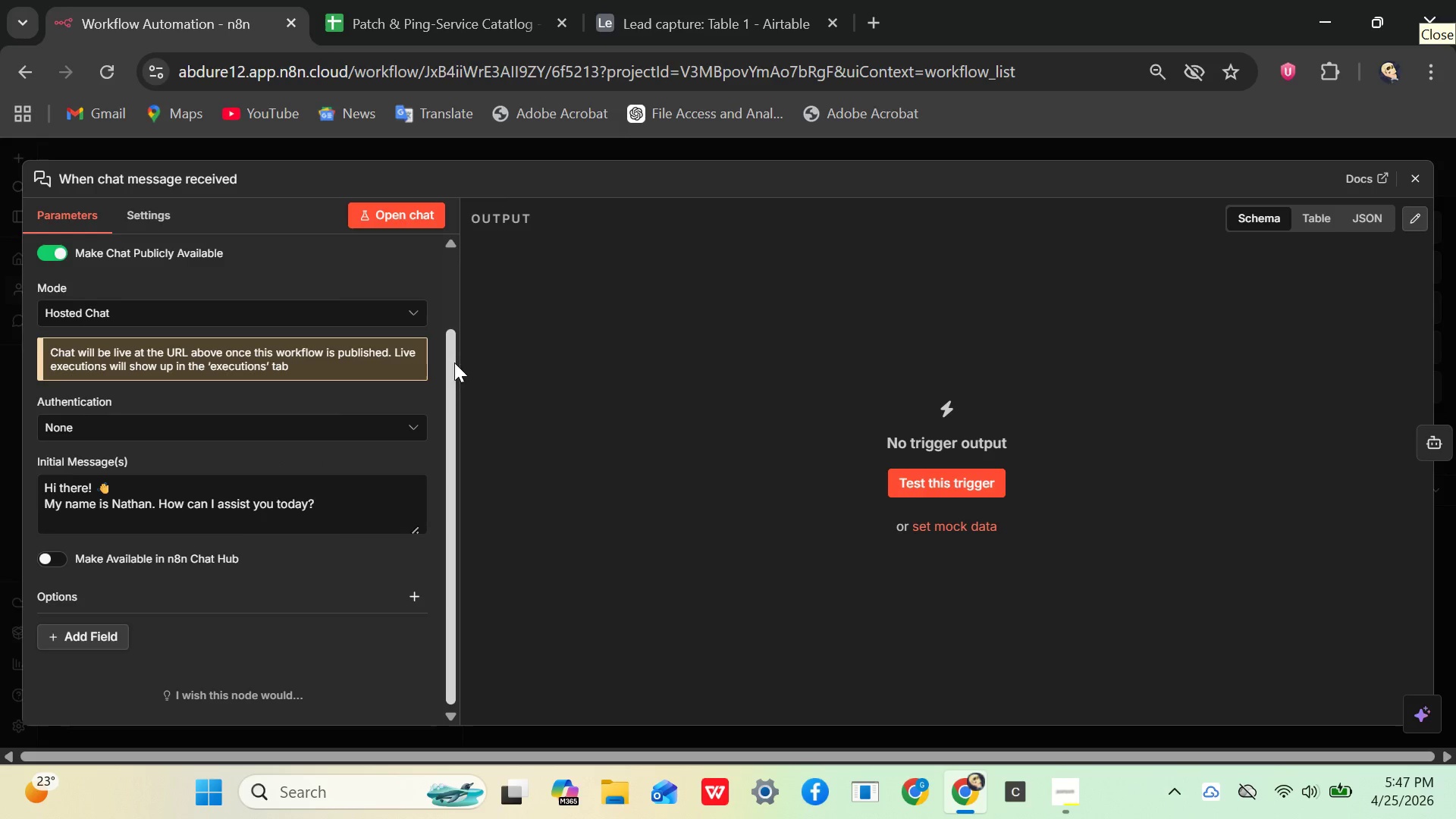 
wait(29.62)
 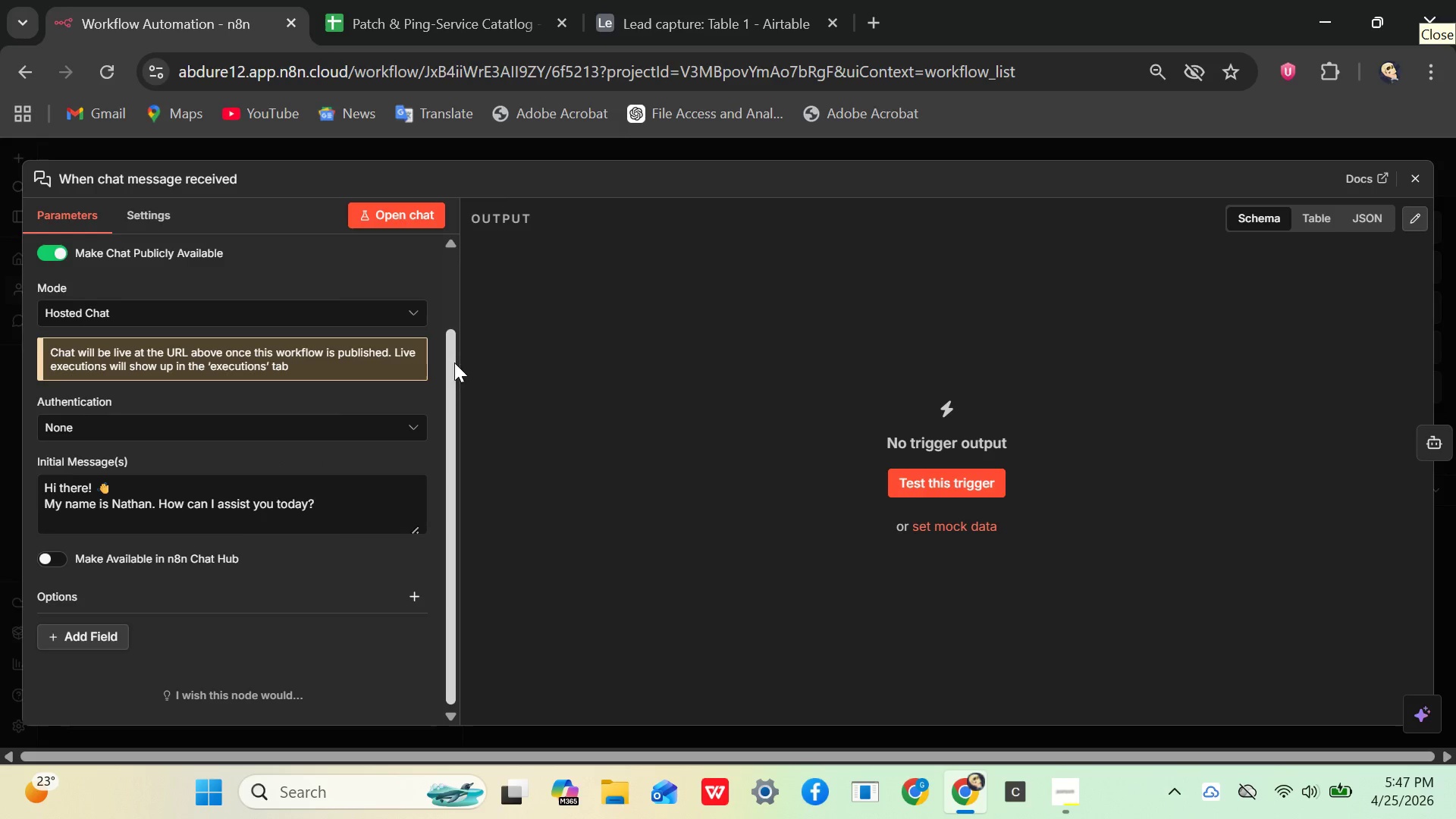 
left_click([380, 213])
 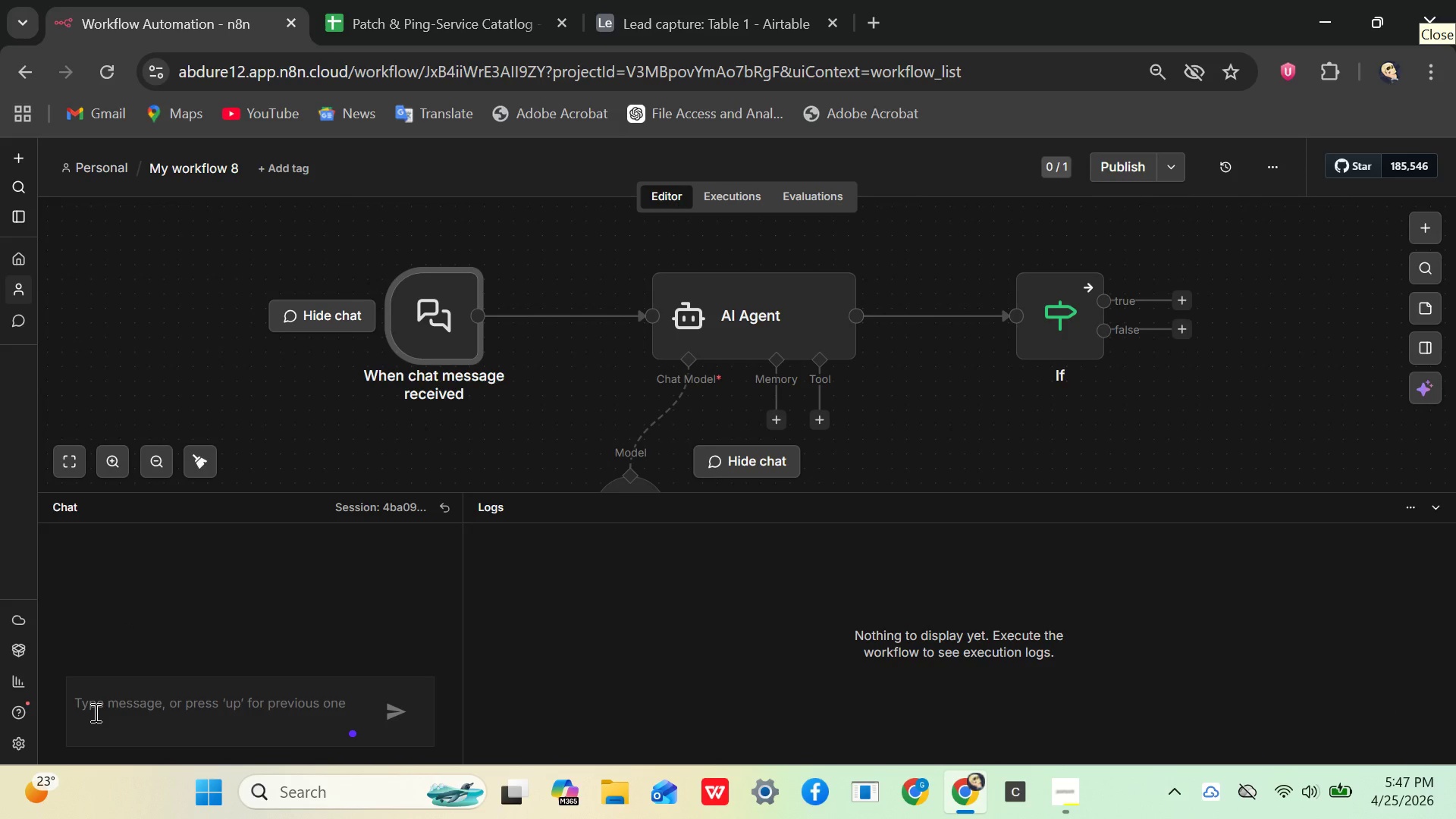 
wait(5.75)
 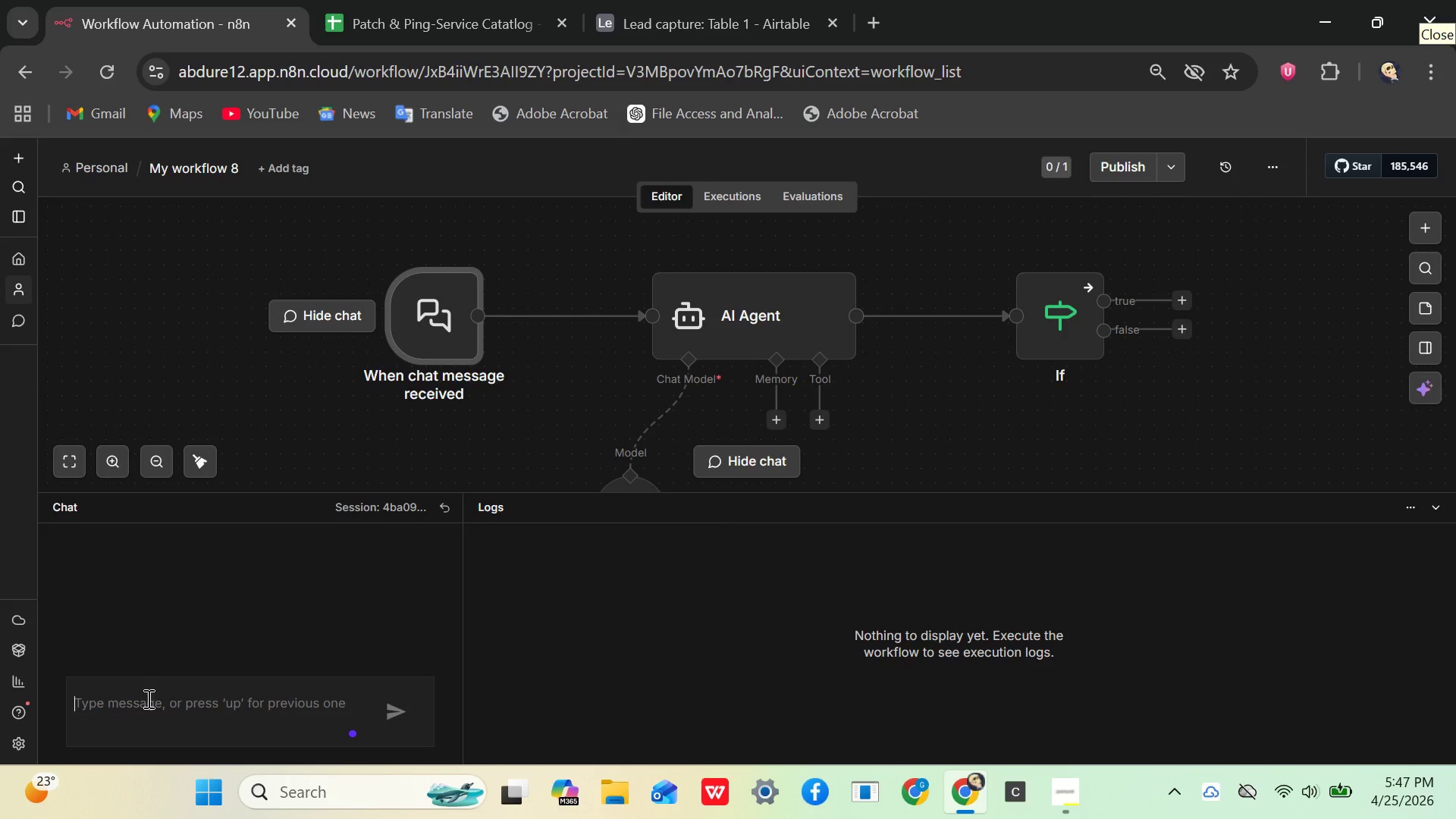 
type(whta is my anme)
 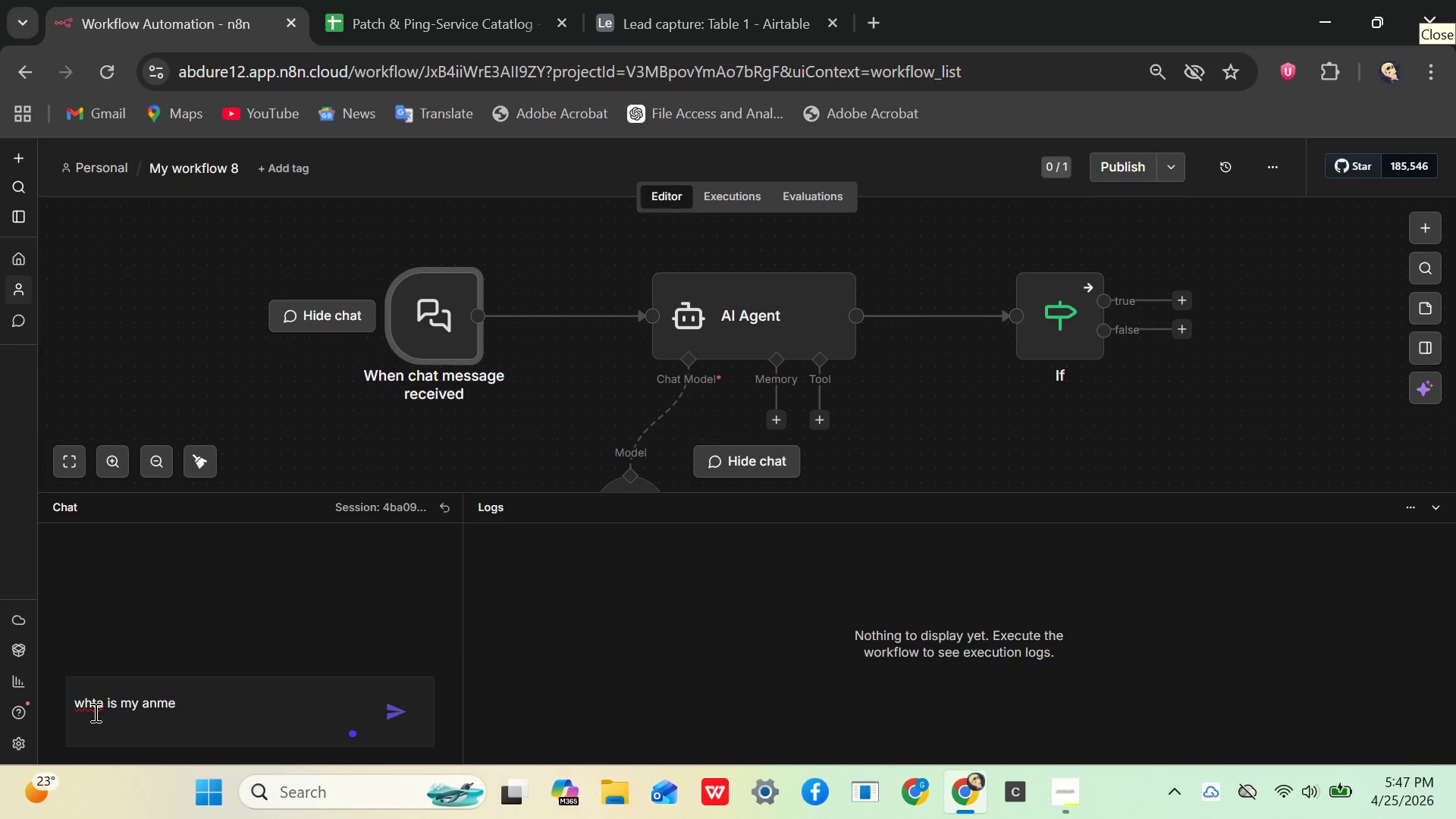 
key(Enter)
 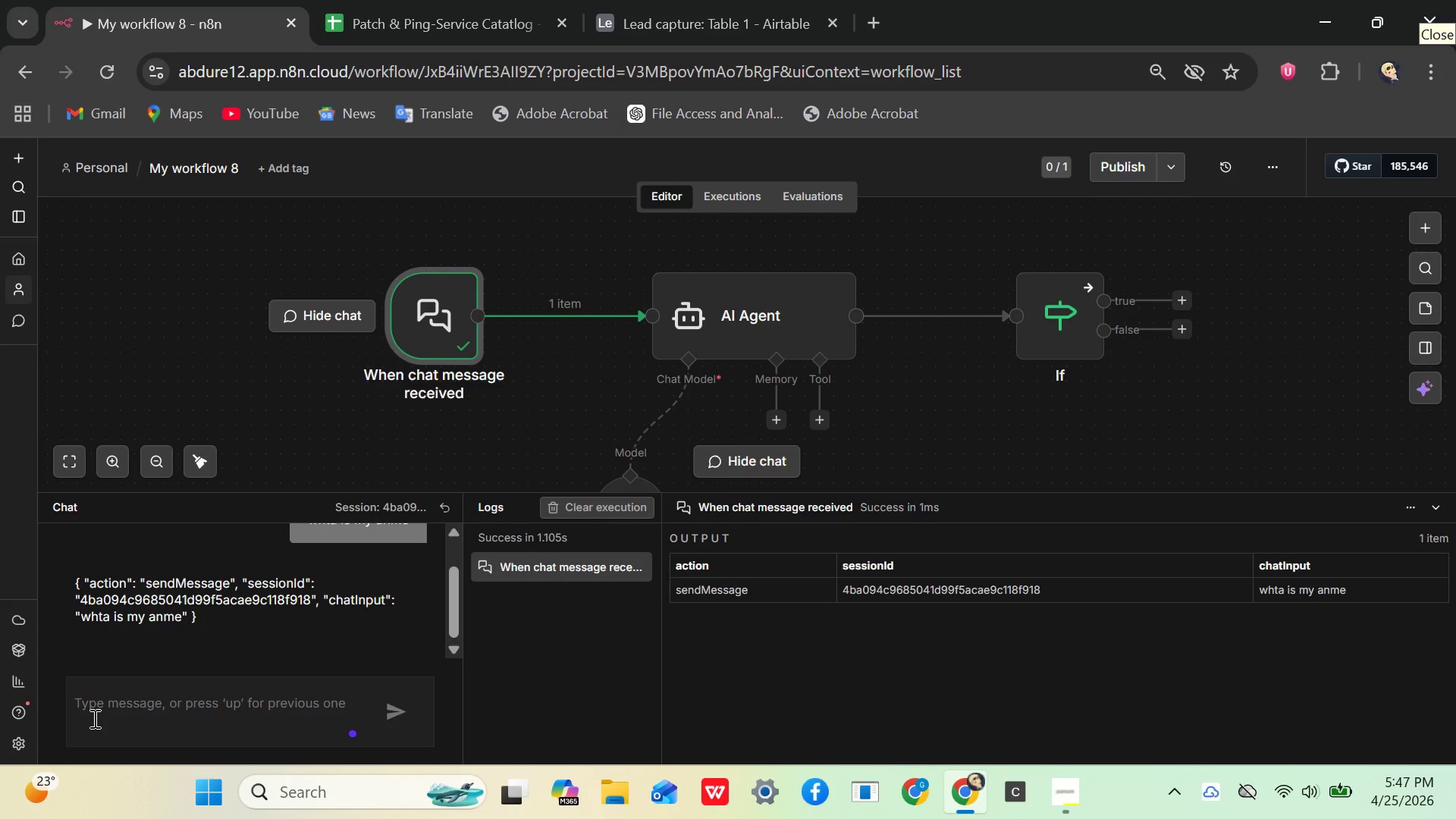 
wait(21.0)
 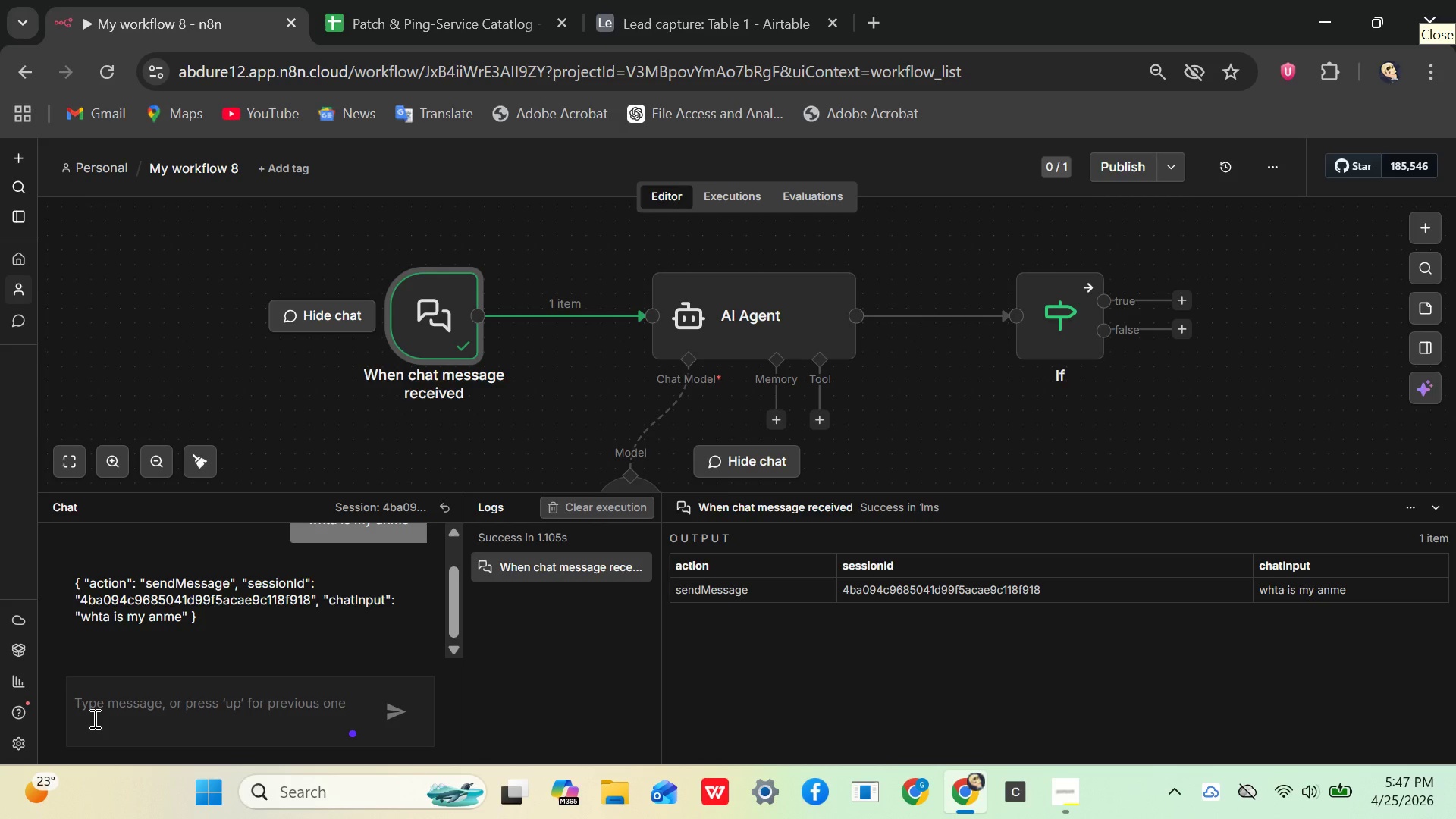 
type(Do you Sopp)
key(Backspace)
key(Backspace)
key(Backspace)
type(uppoert )
 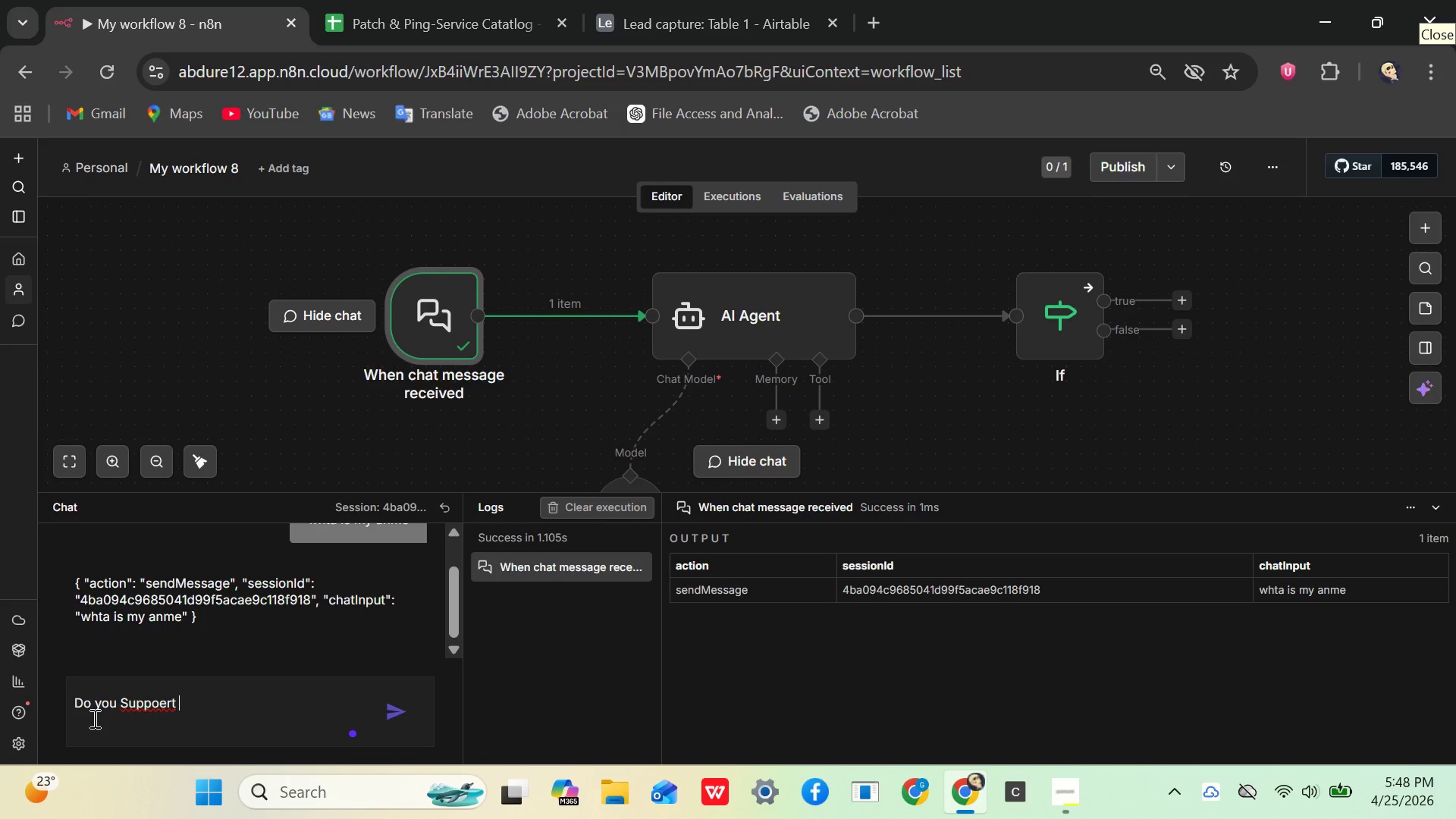 
type(UB)
key(Backspace)
type(b)
 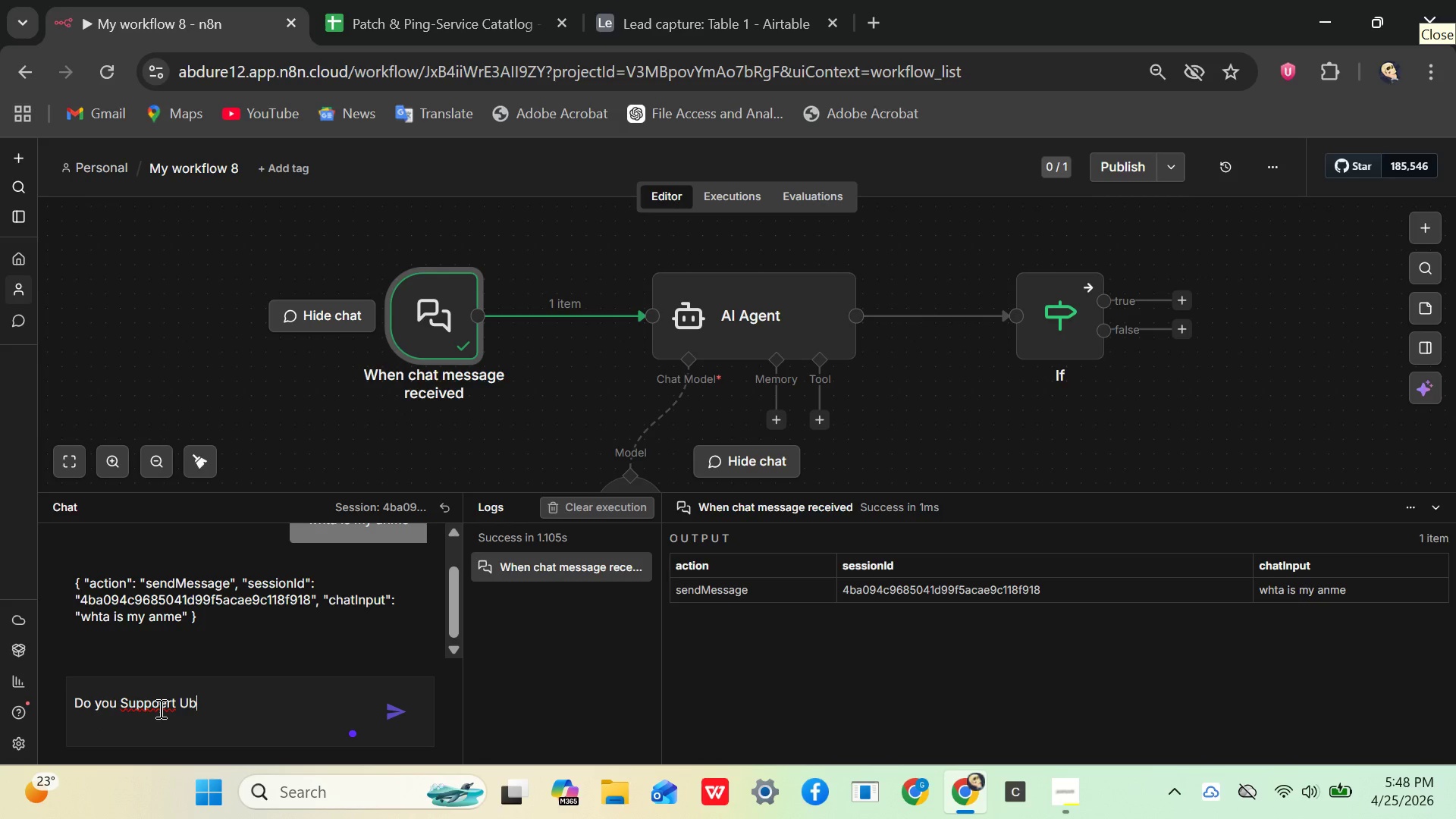 
left_click([159, 708])
 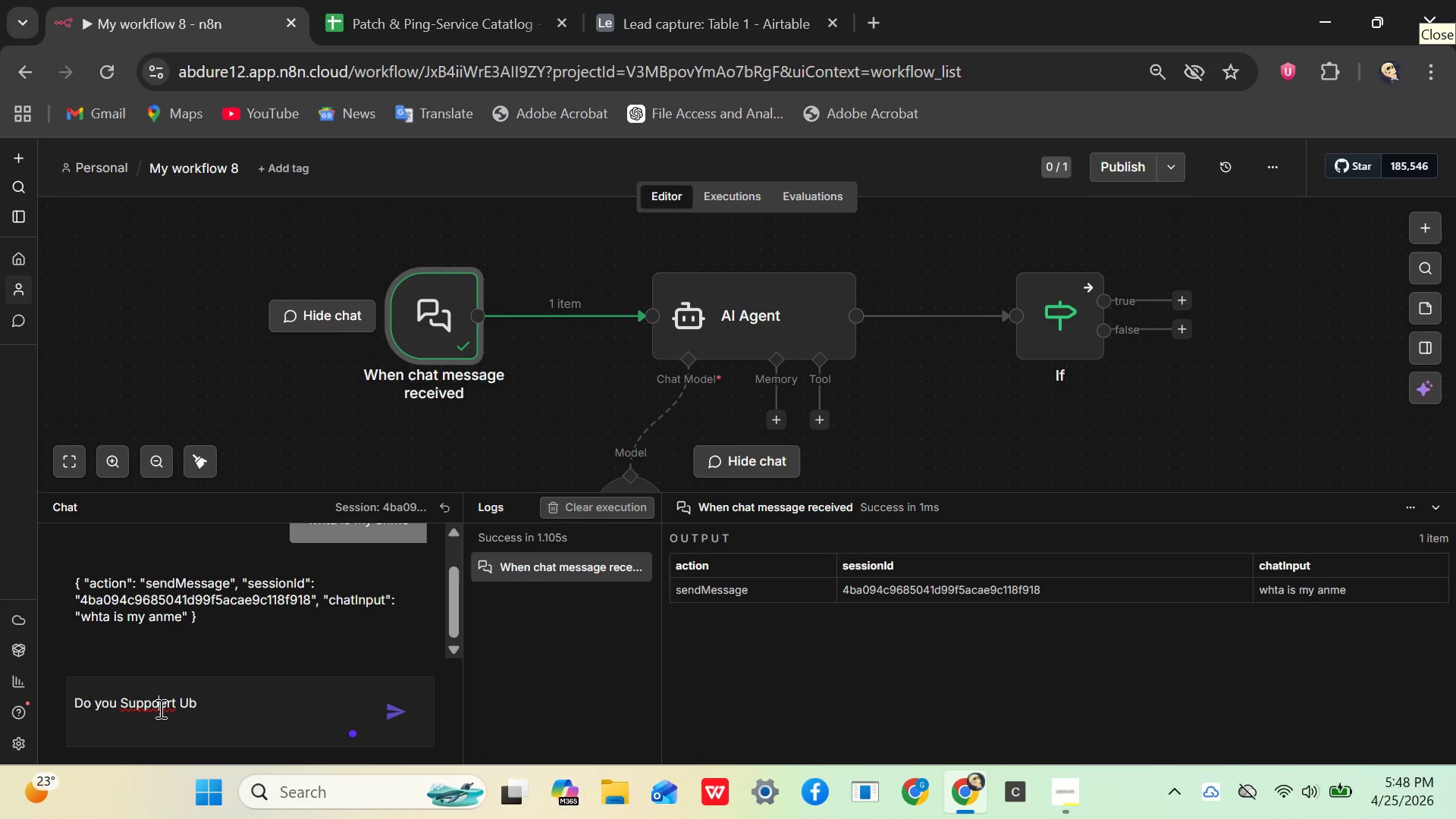 
key(ArrowRight)
 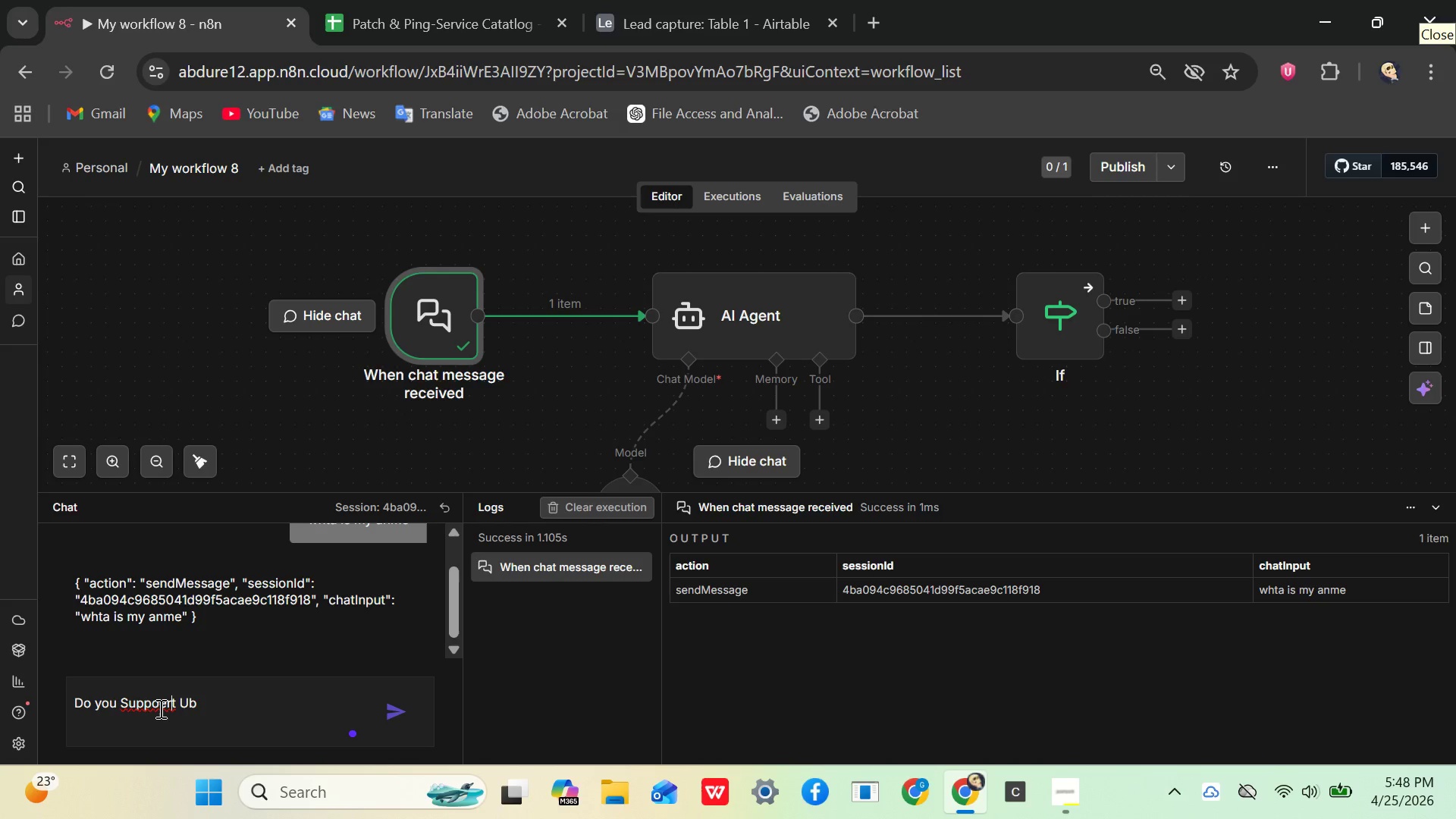 
key(ArrowRight)
 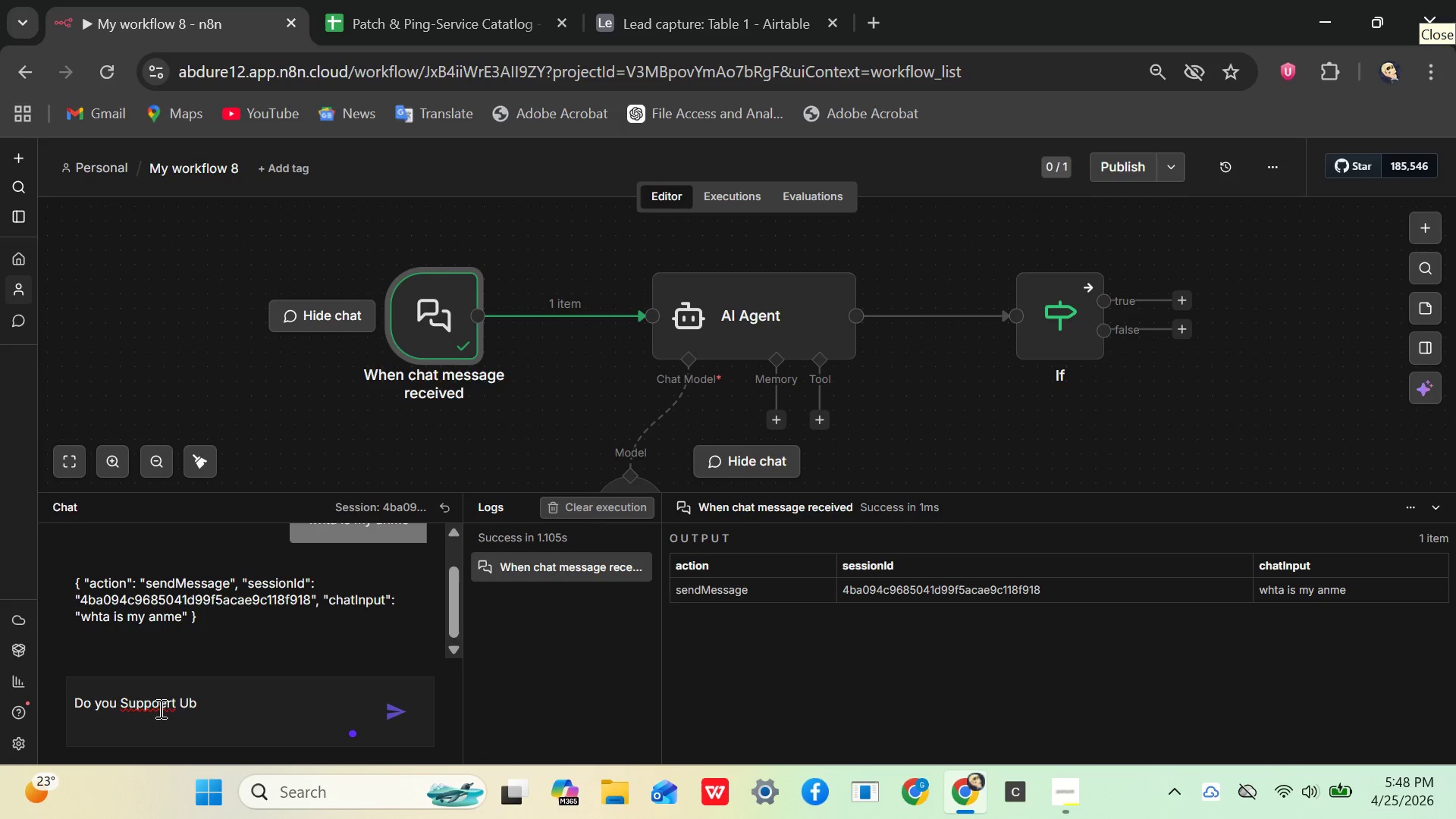 
key(Backspace)
key(Backspace)
type(rt)
 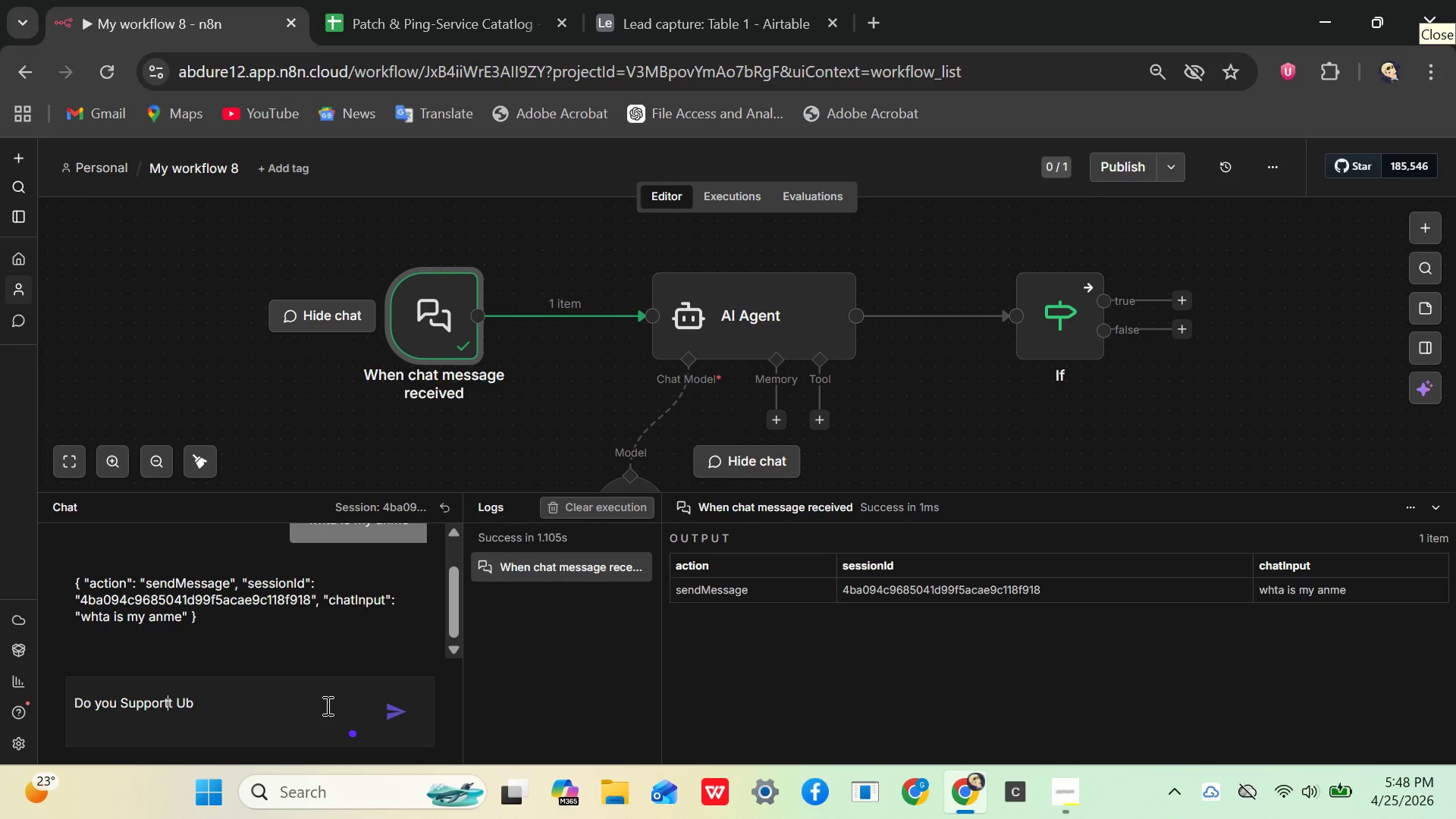 
key(Backspace)
 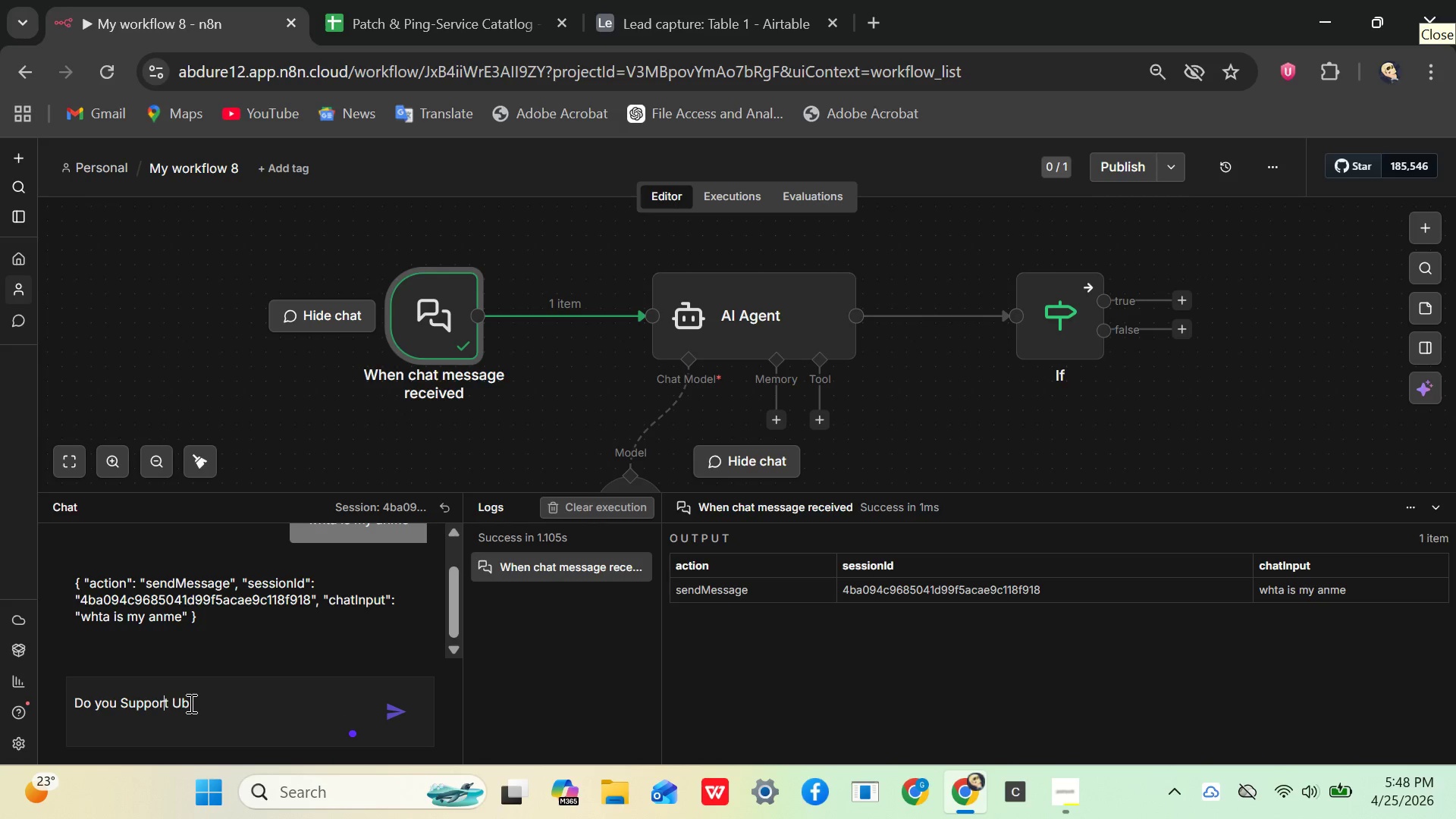 
left_click([190, 703])
 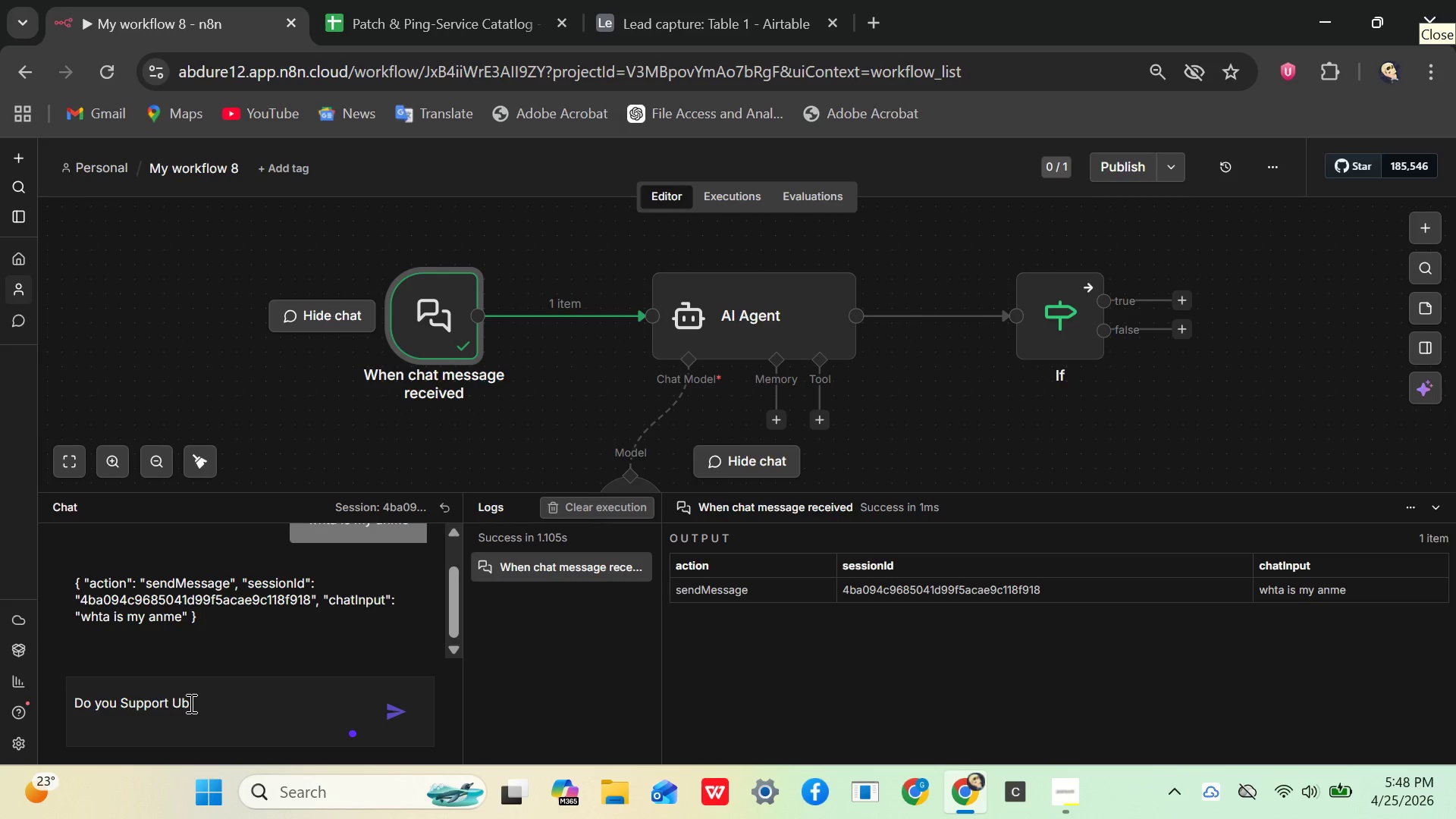 
wait(5.16)
 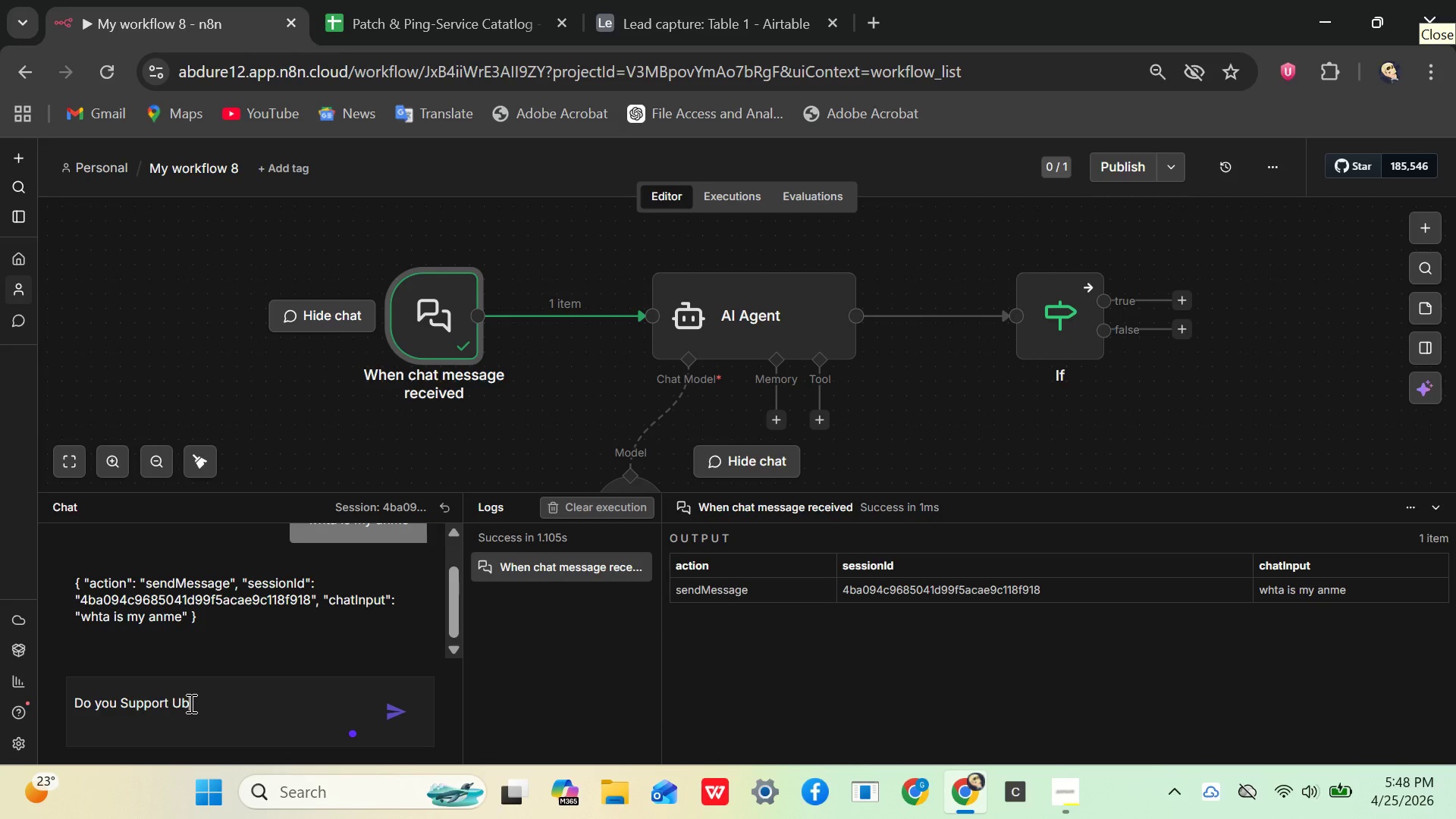 
type(iquiti Machine)
 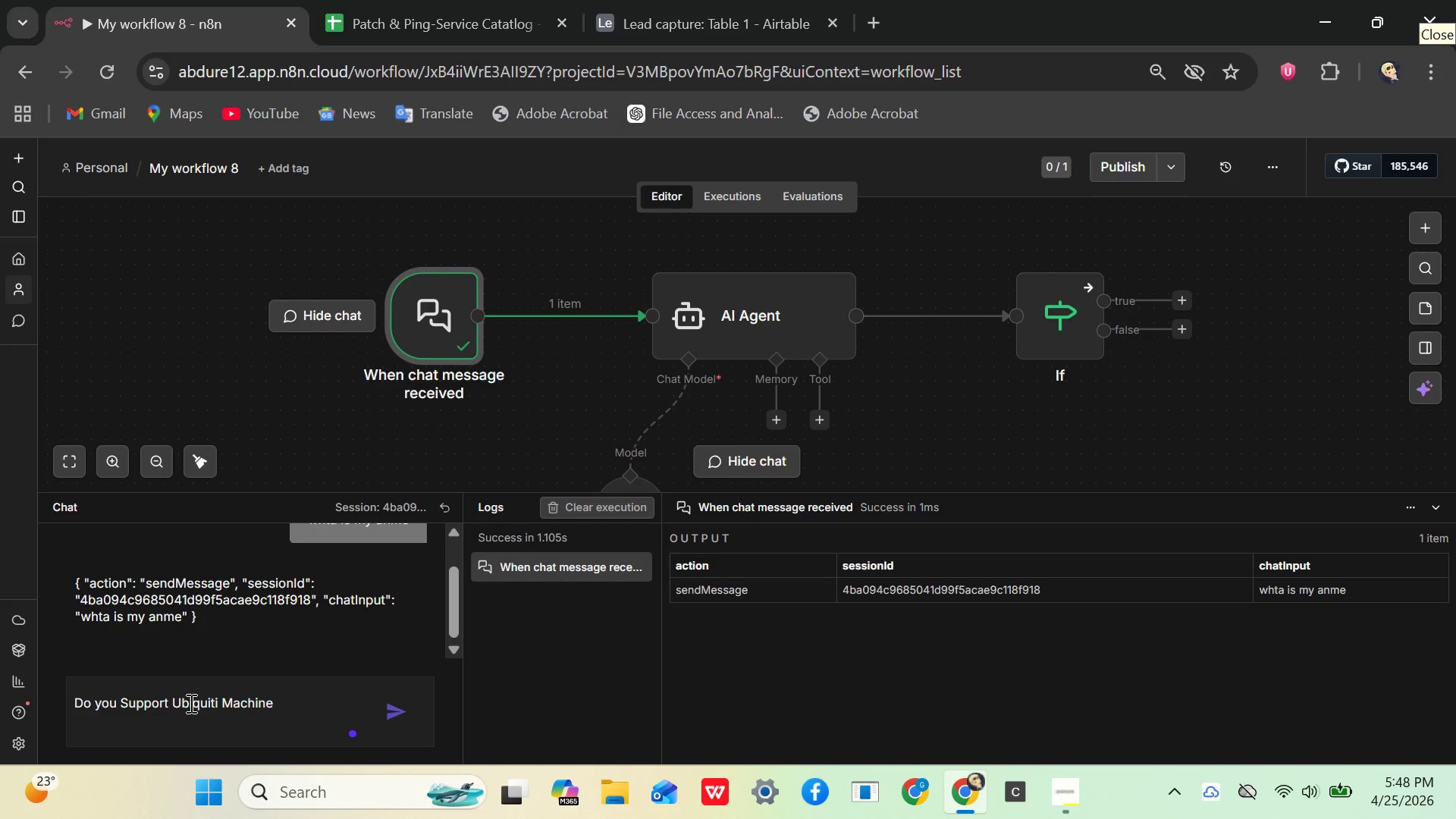 
key(Shift+Slash)
 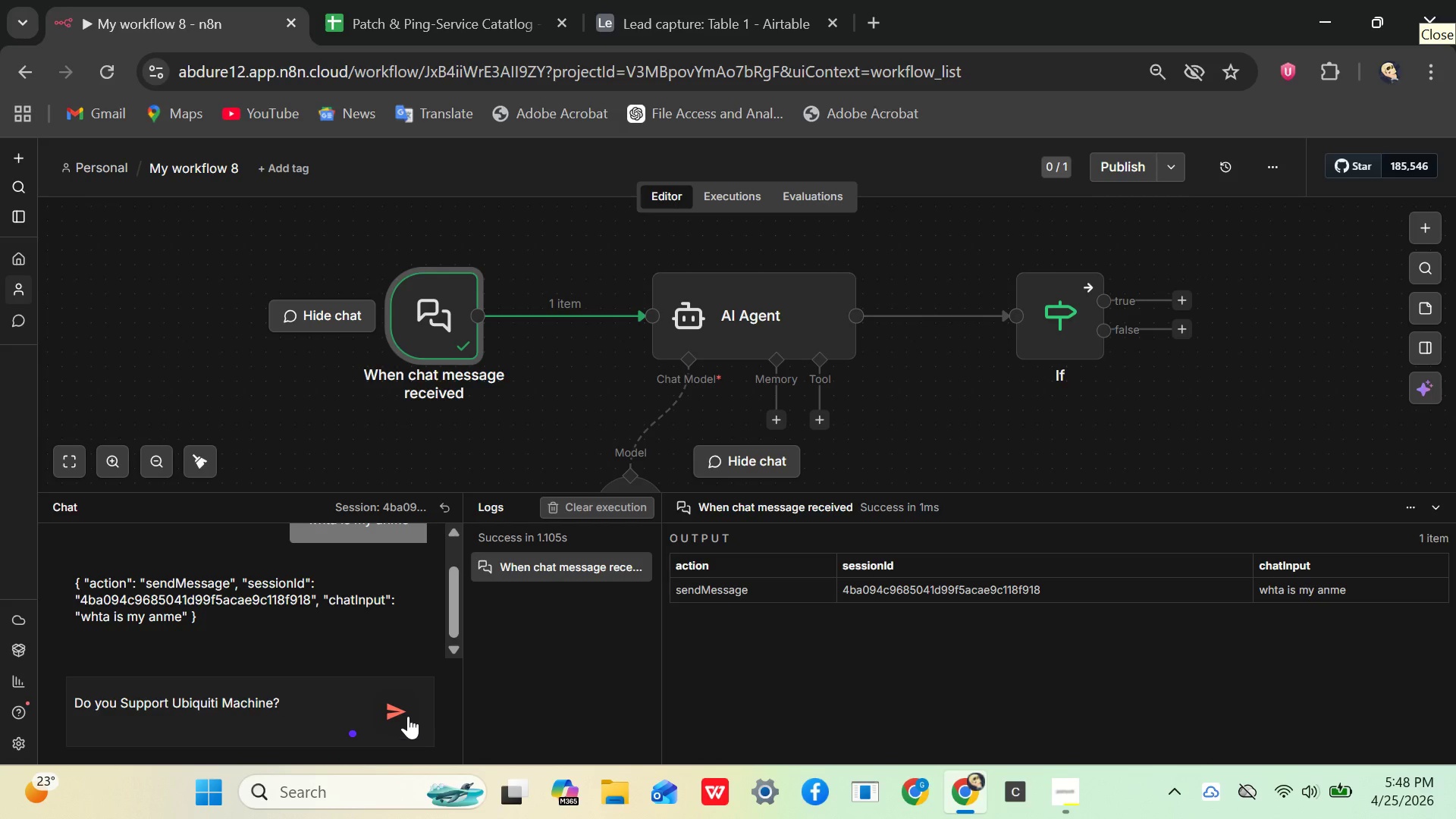 
left_click([404, 711])
 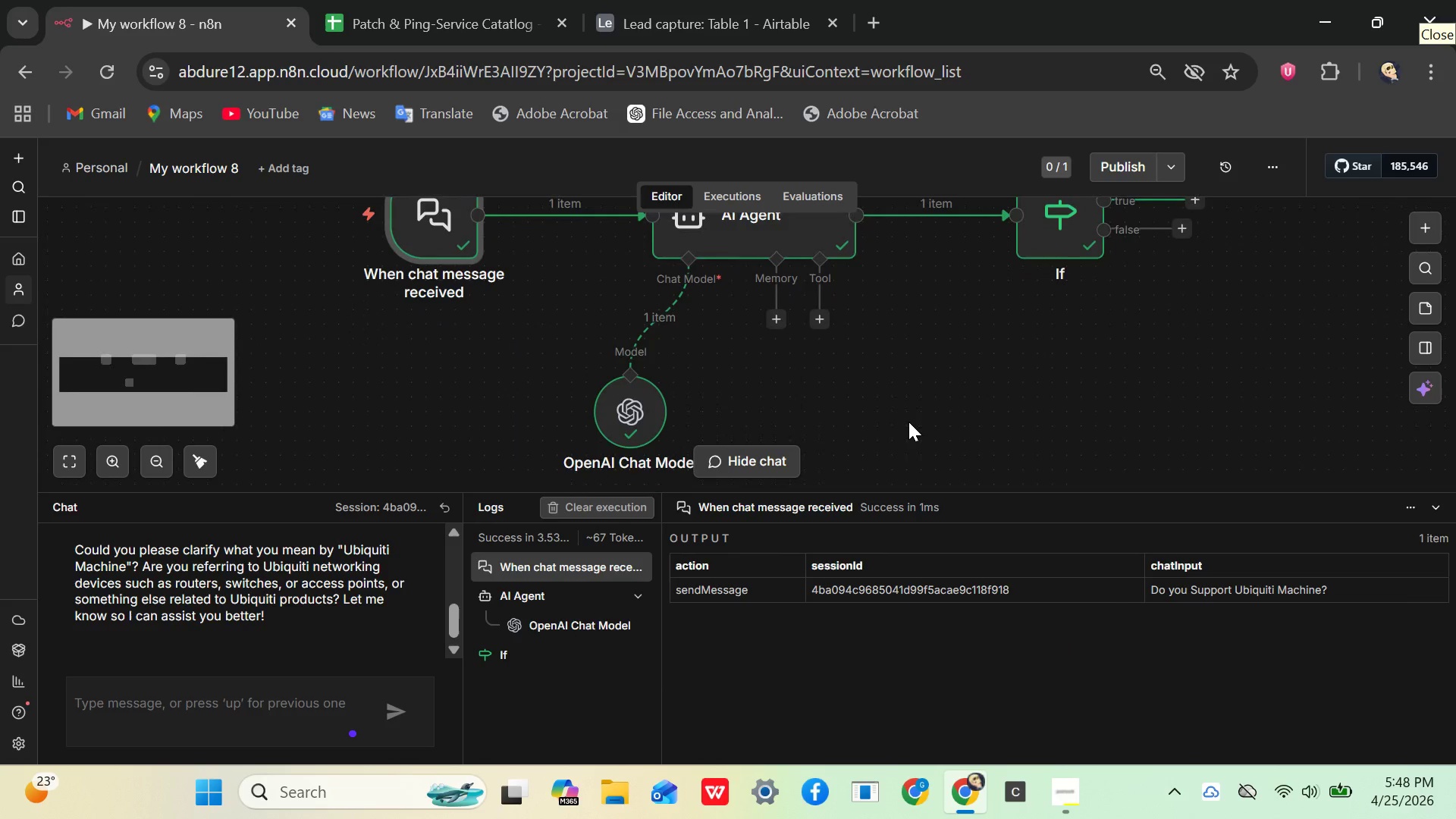 
wait(14.72)
 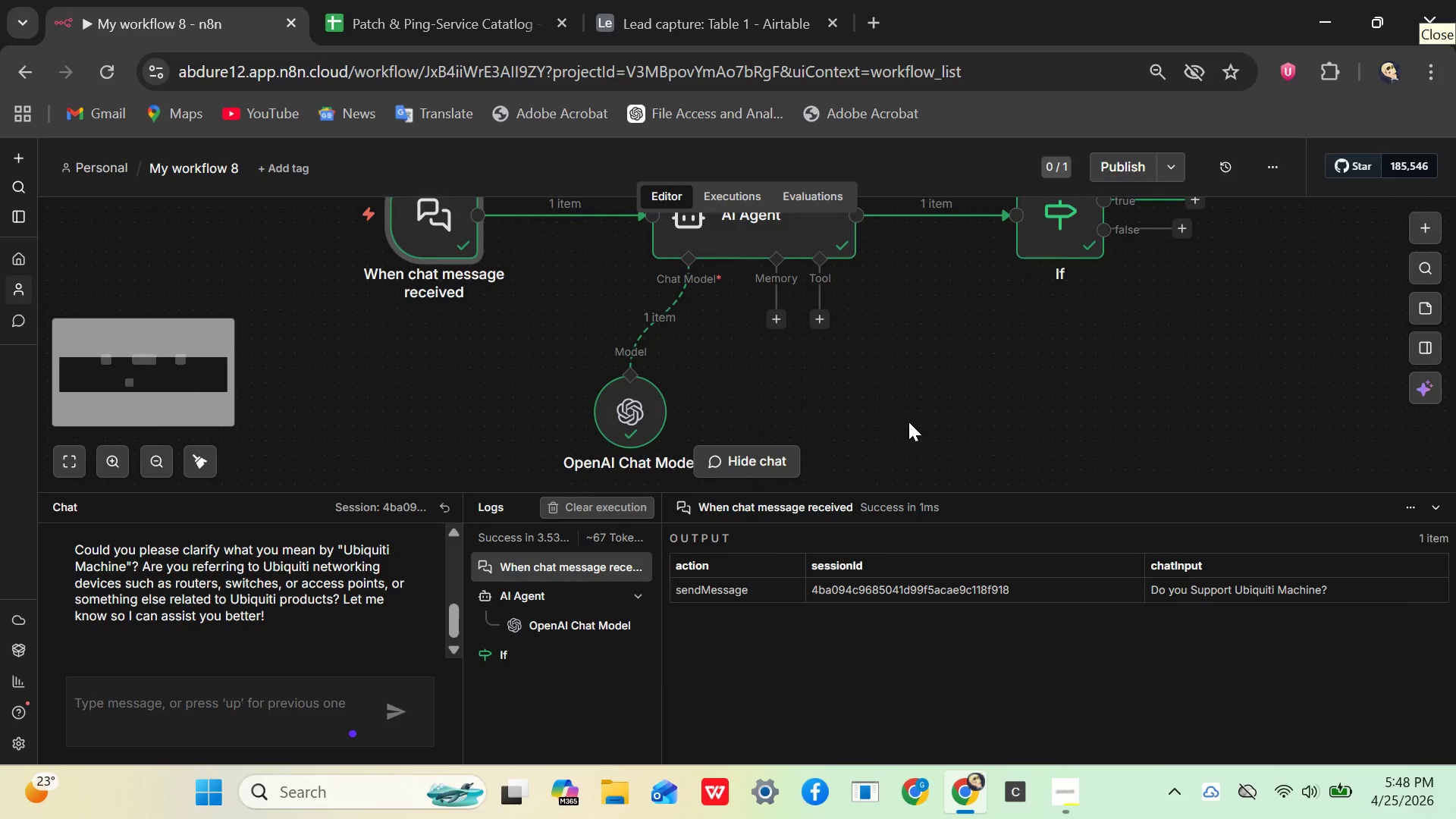 
left_click([1439, 500])
 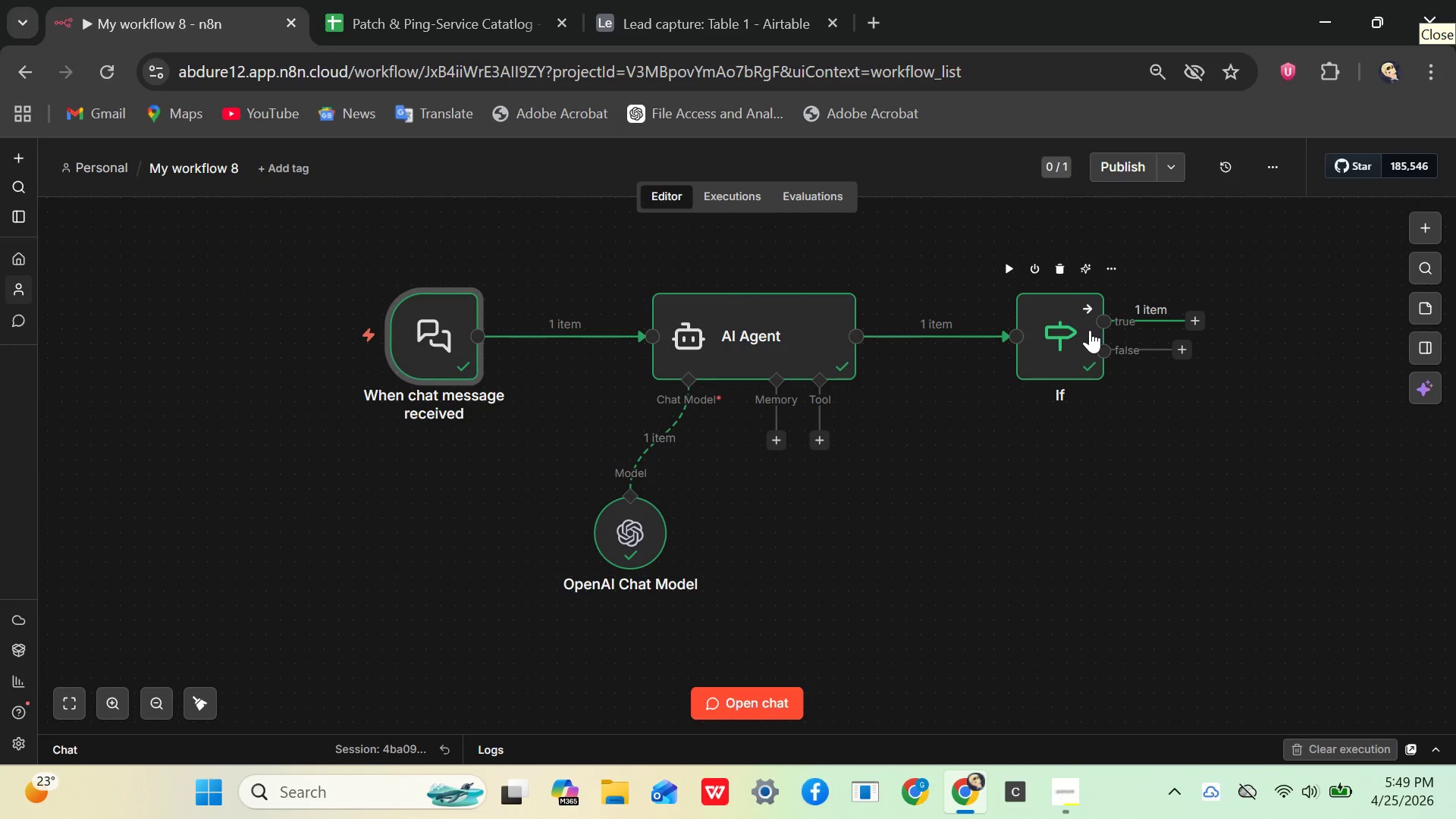 
left_click([1090, 331])
 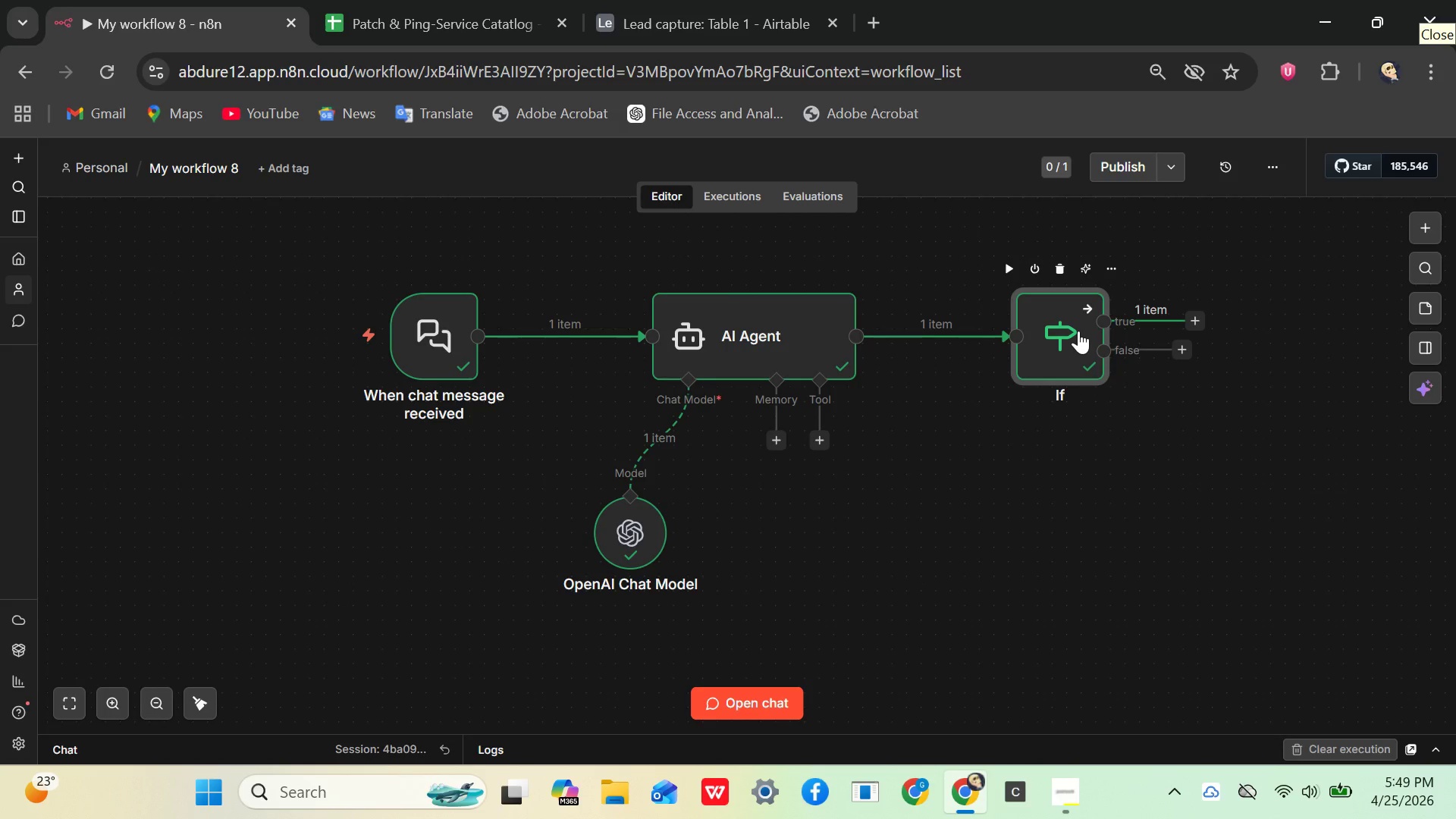 
double_click([1077, 334])
 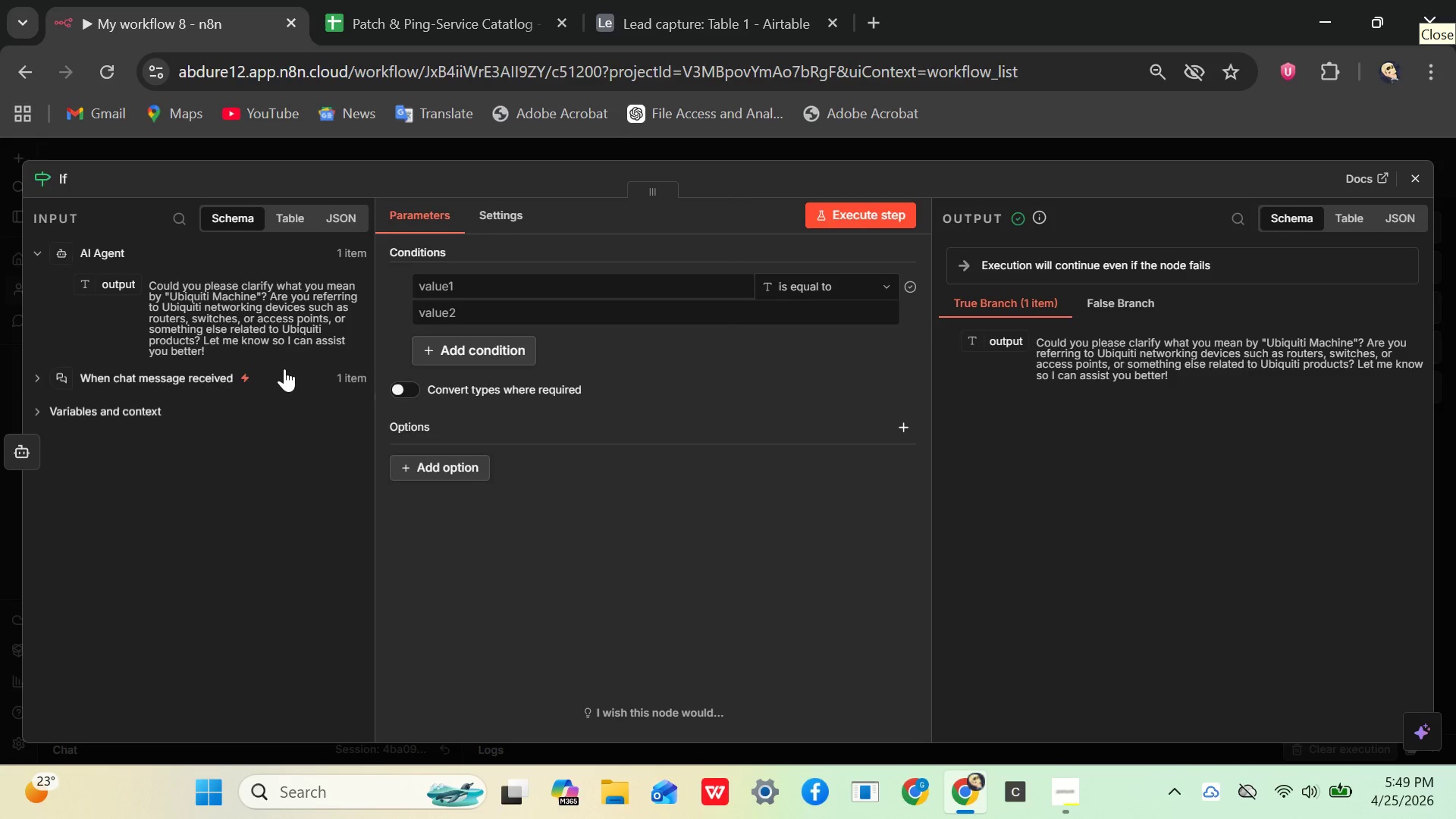 
wait(22.25)
 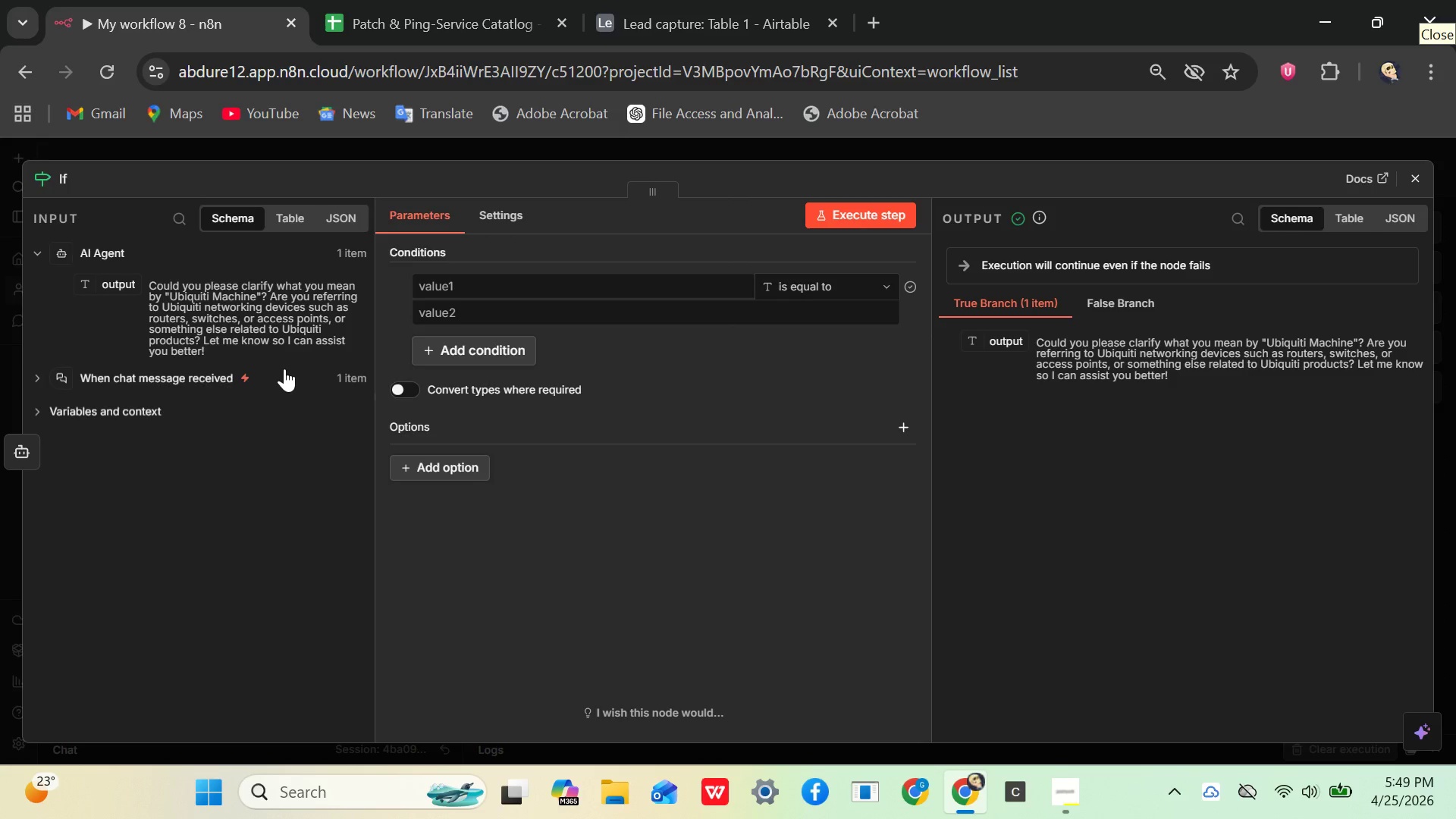 
left_click([1406, 177])
 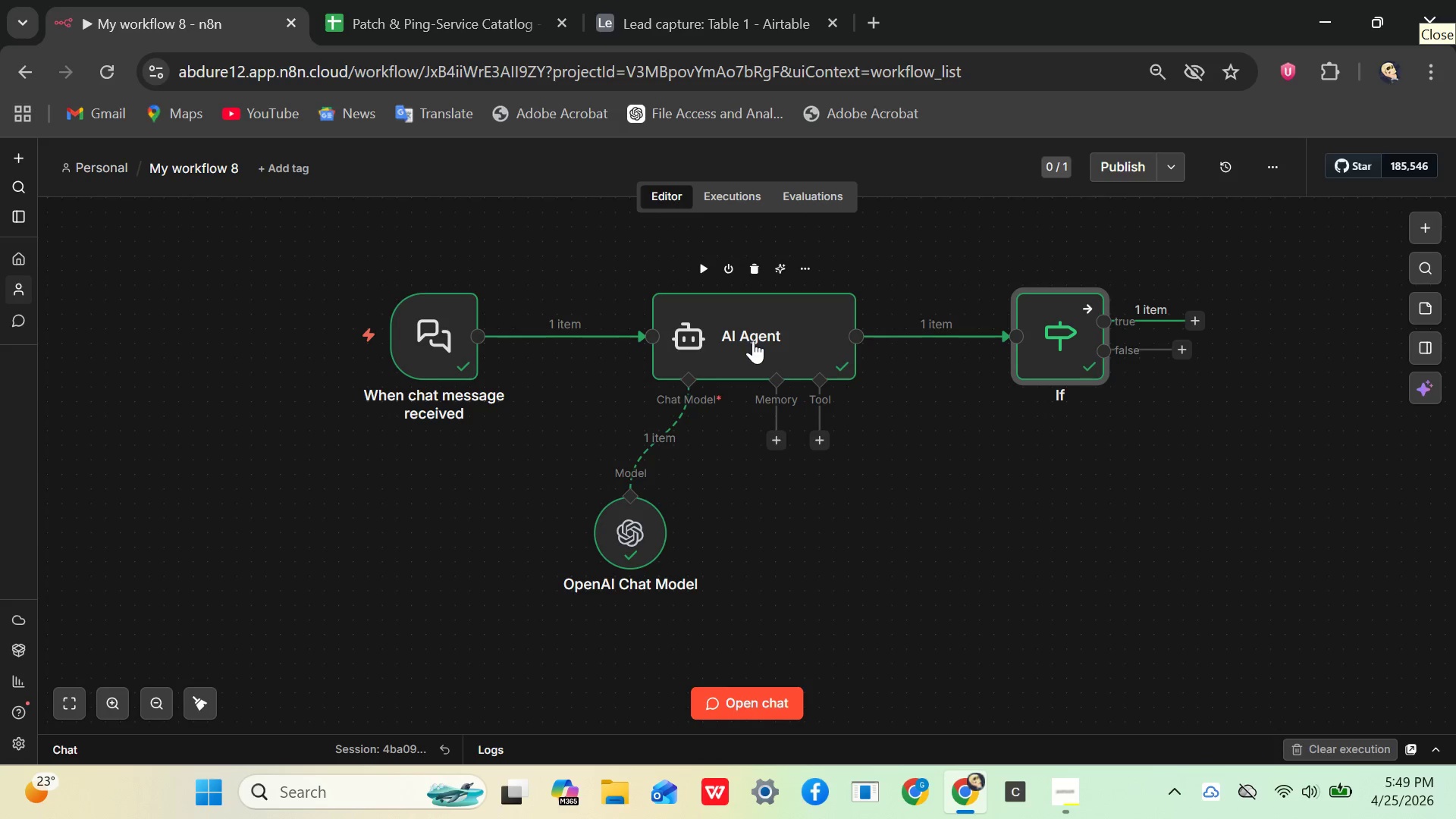 
double_click([753, 340])
 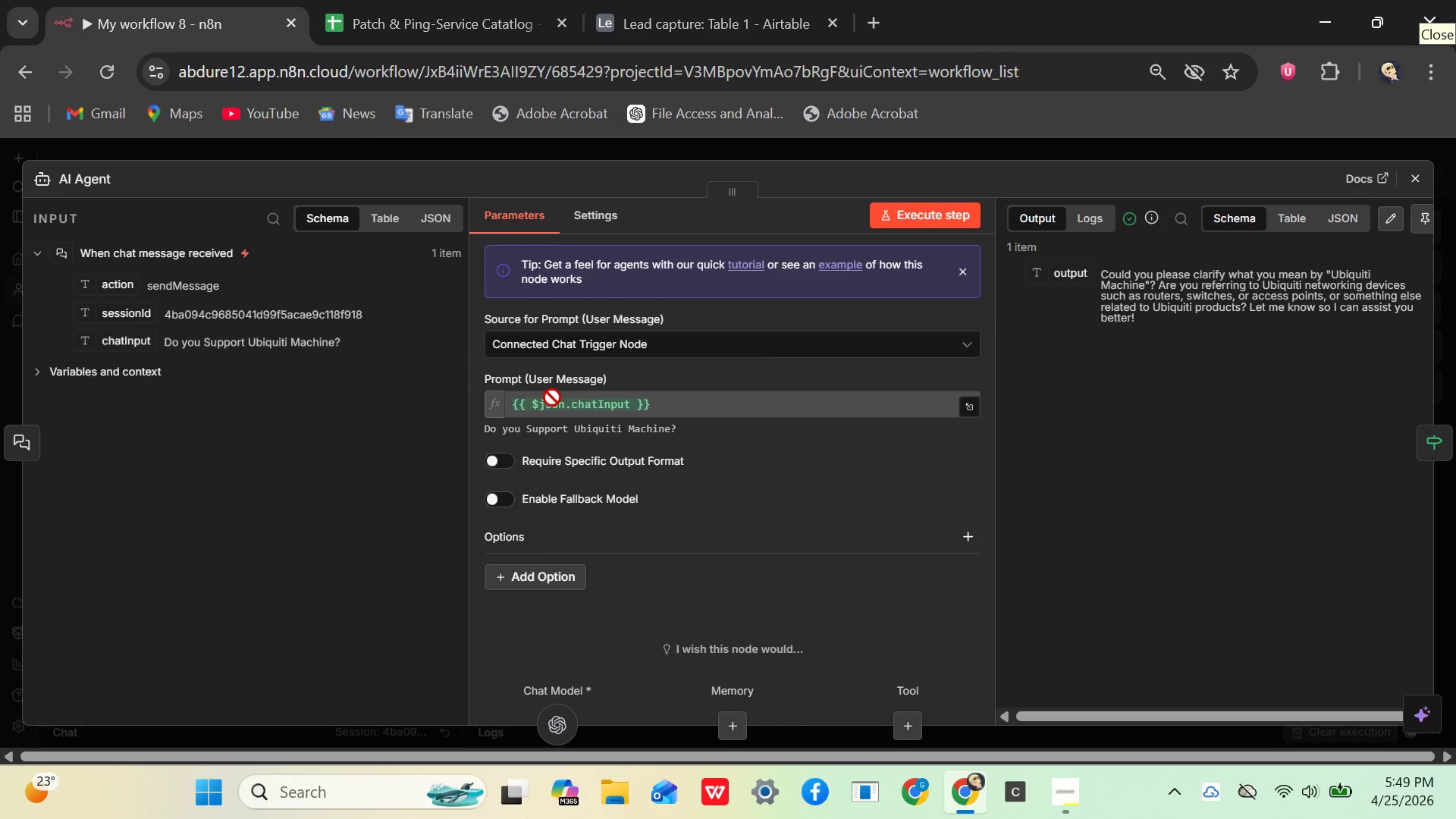 
left_click([551, 397])
 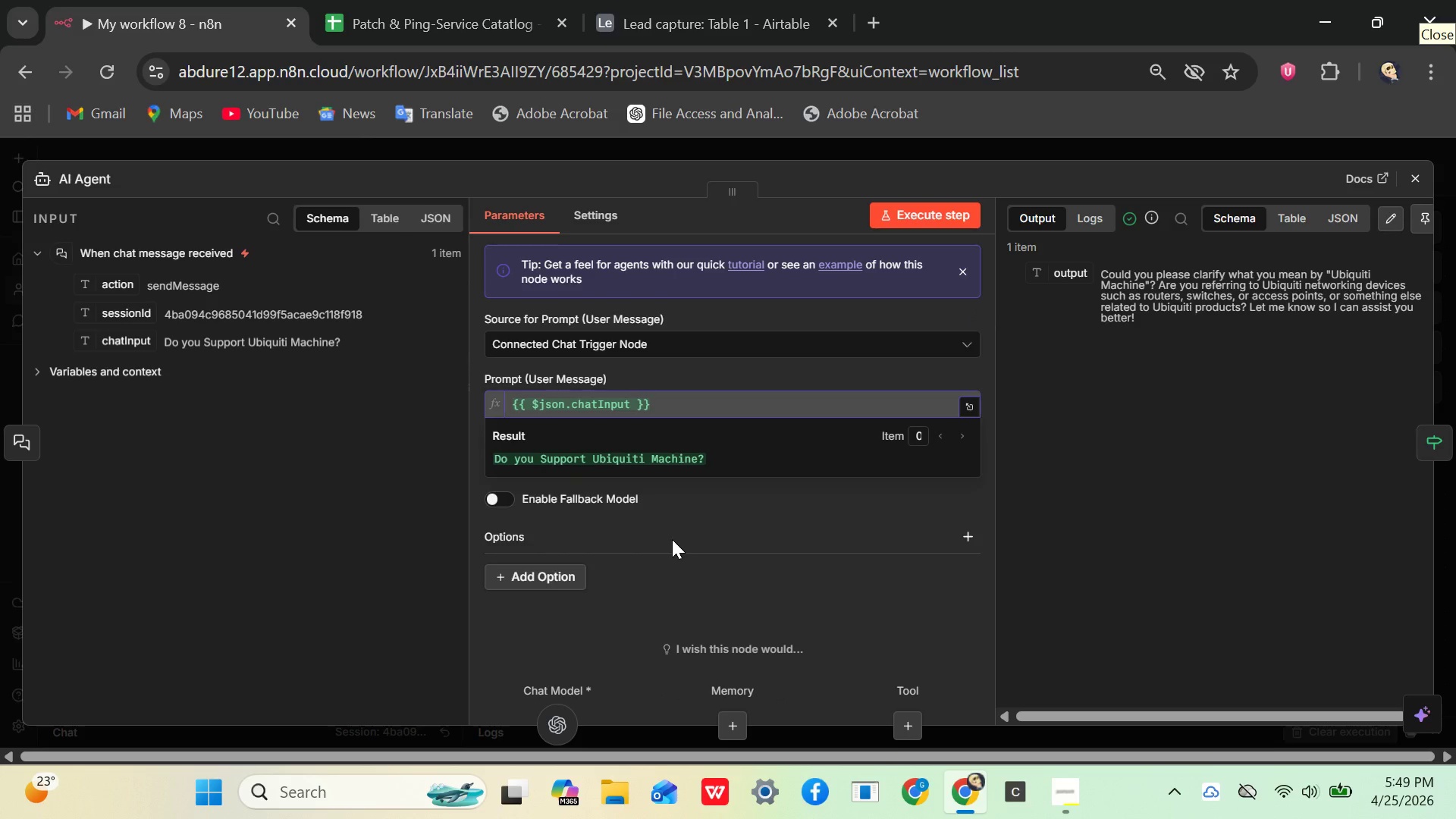 
wait(5.08)
 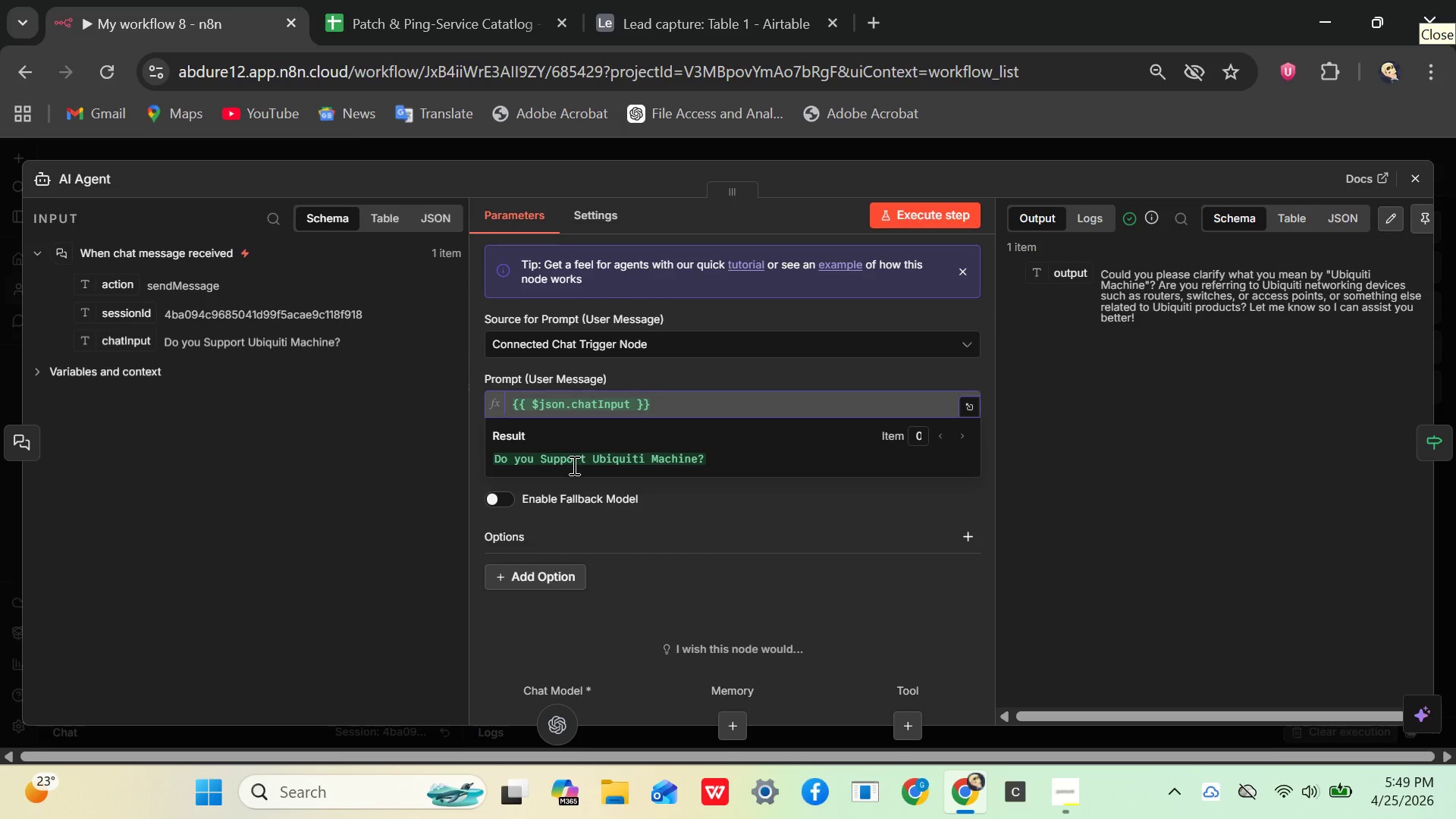 
left_click([585, 526])
 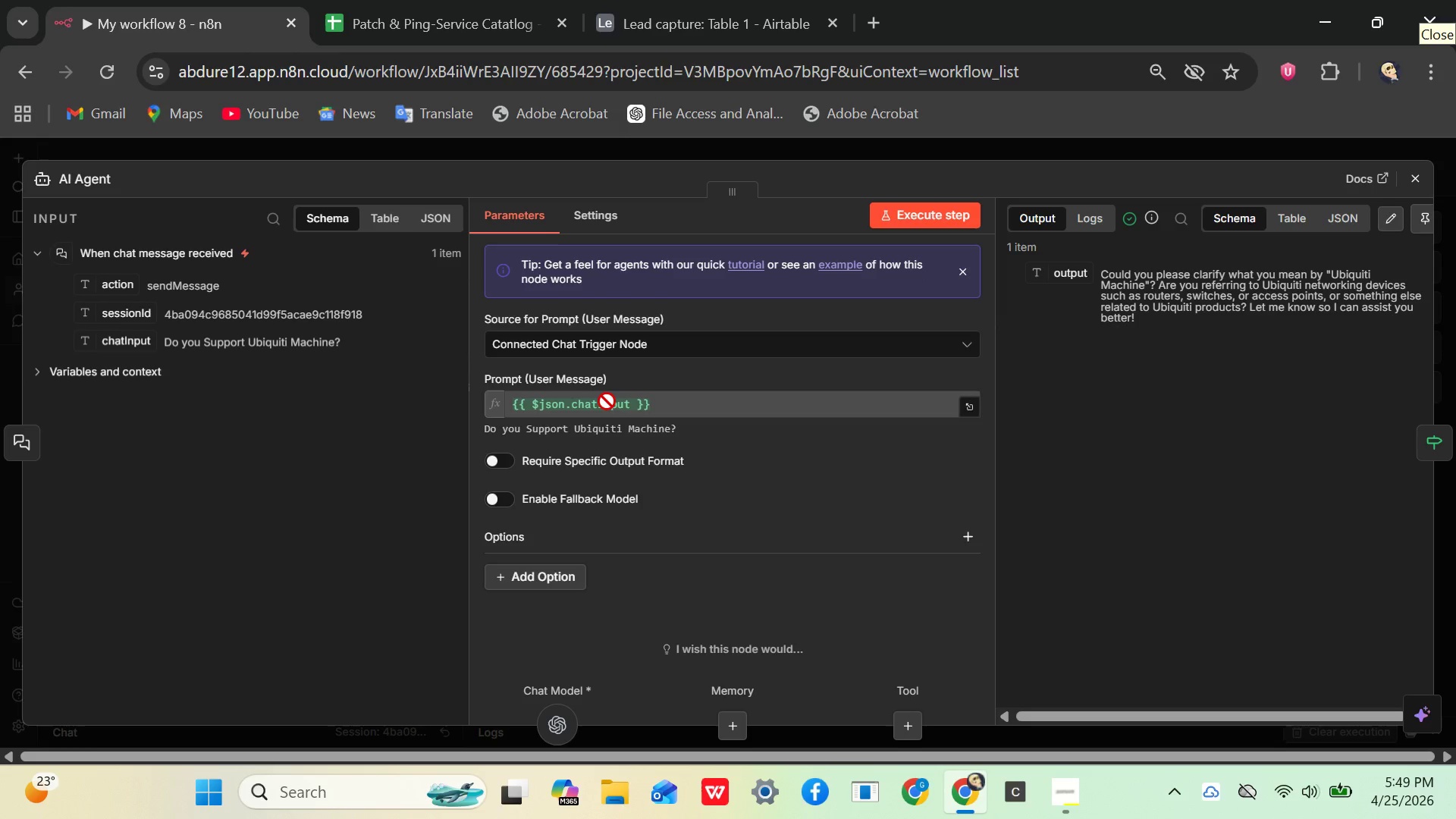 
left_click([607, 401])
 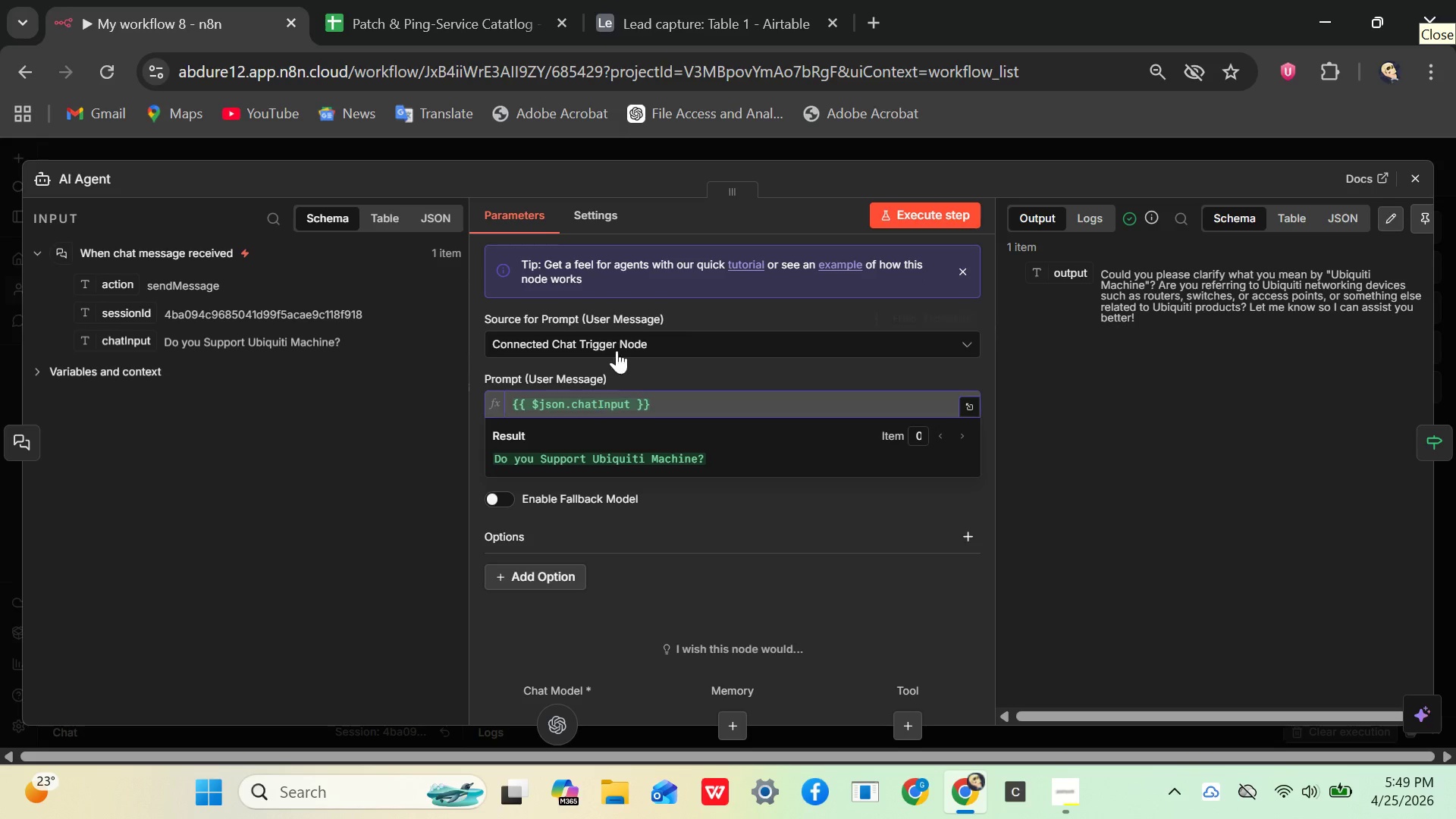 
left_click([619, 334])
 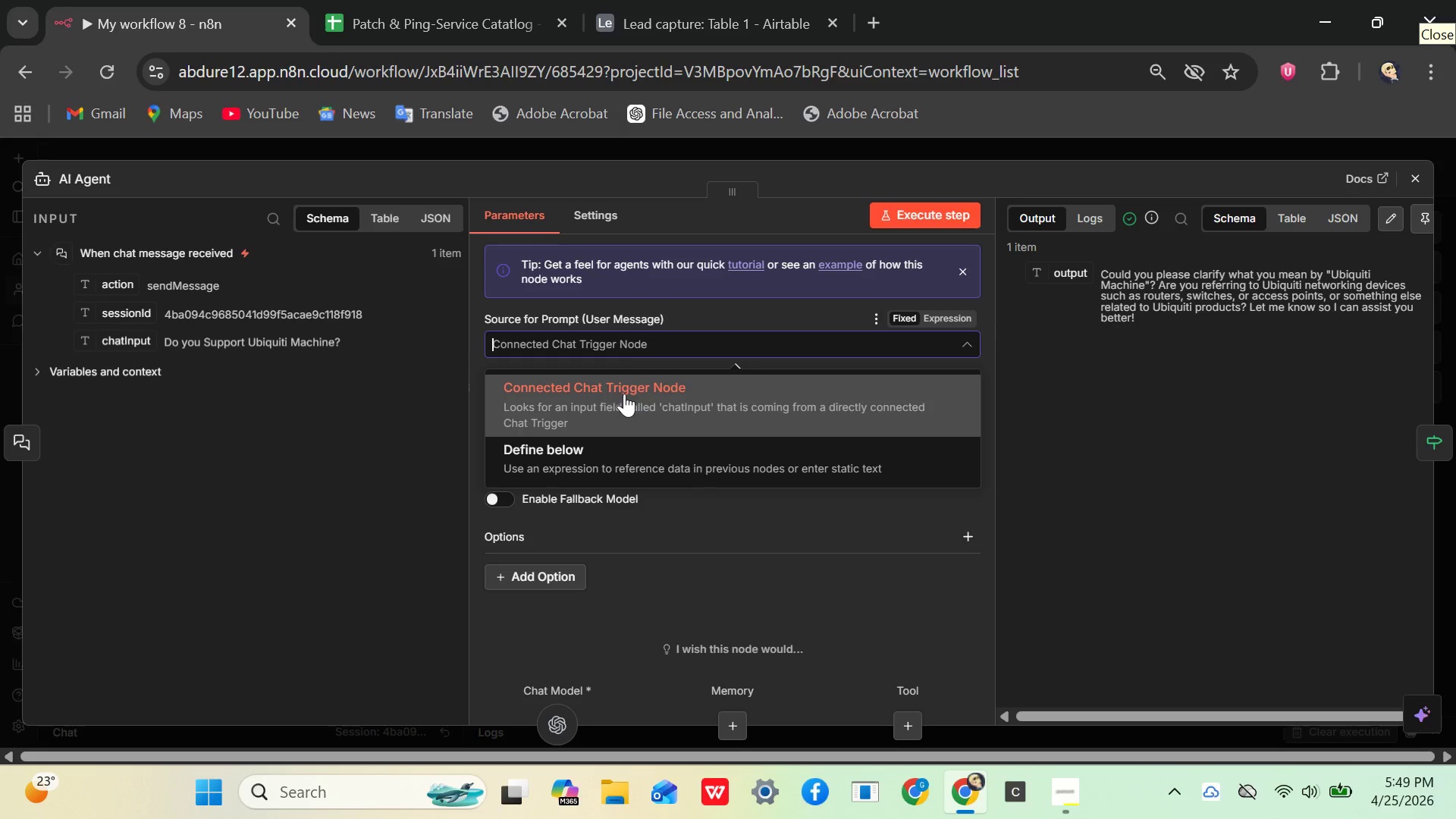 
left_click([624, 394])
 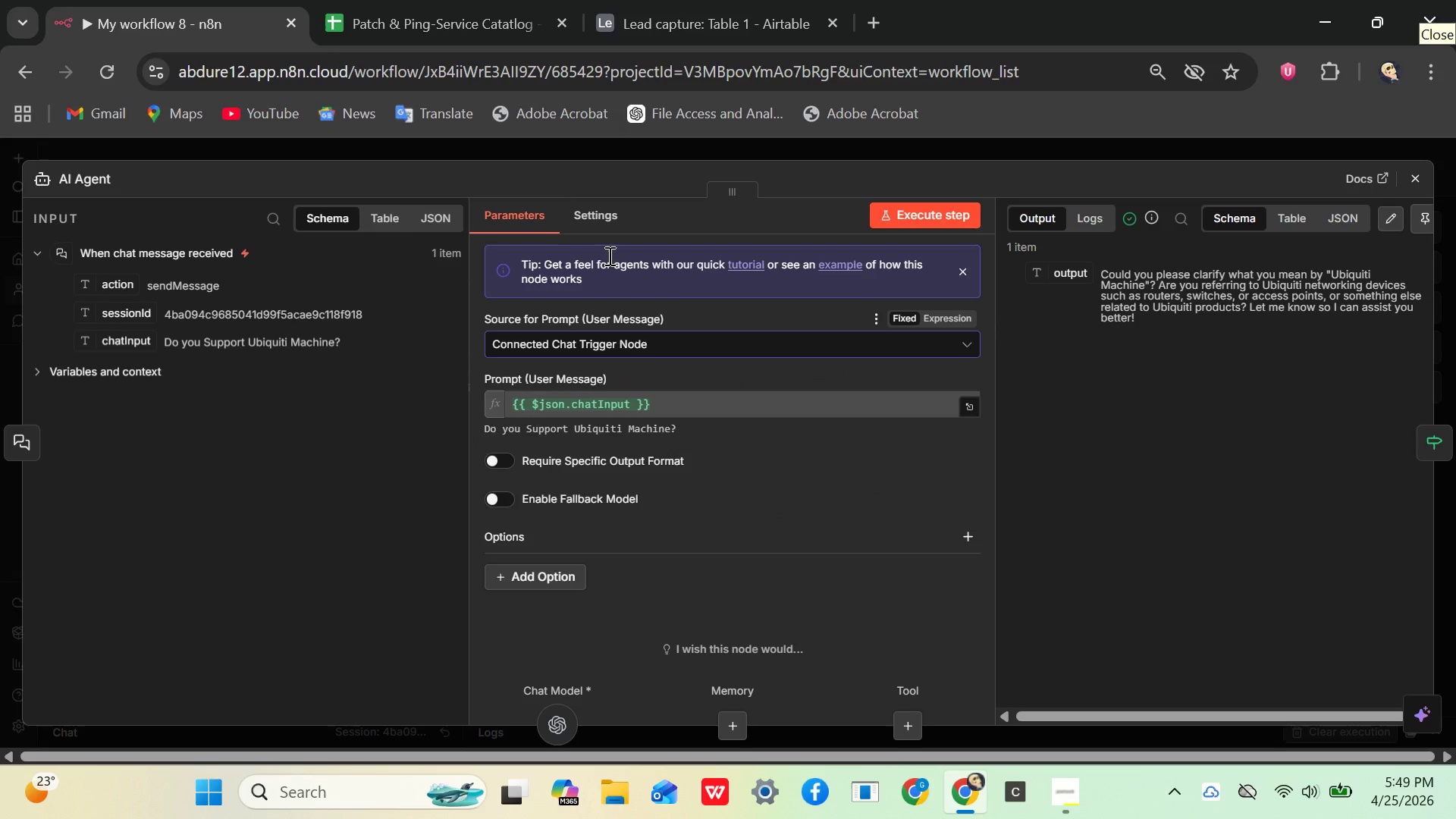 
left_click([599, 225])
 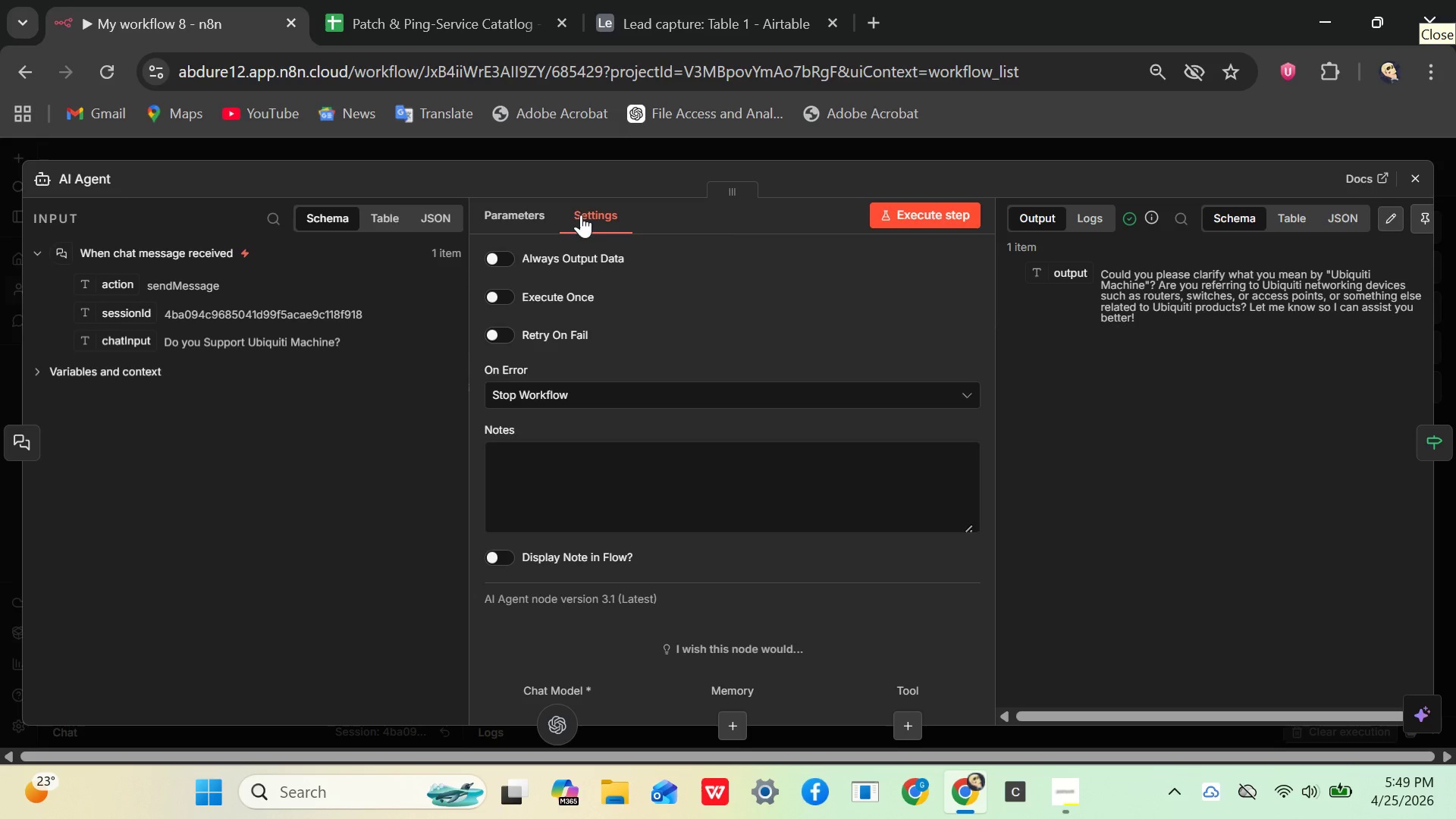 
left_click([536, 215])
 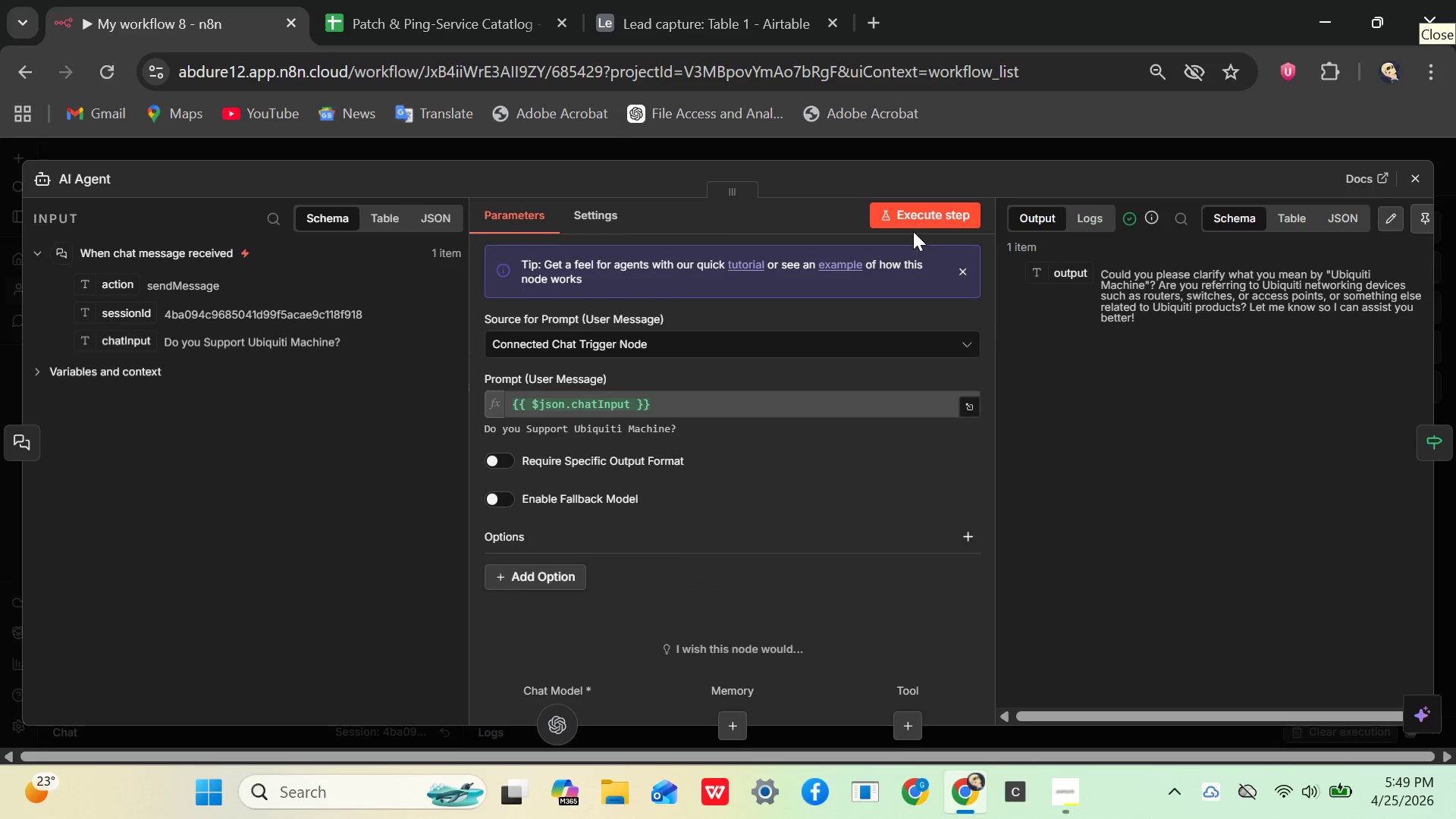 
left_click([913, 231])
 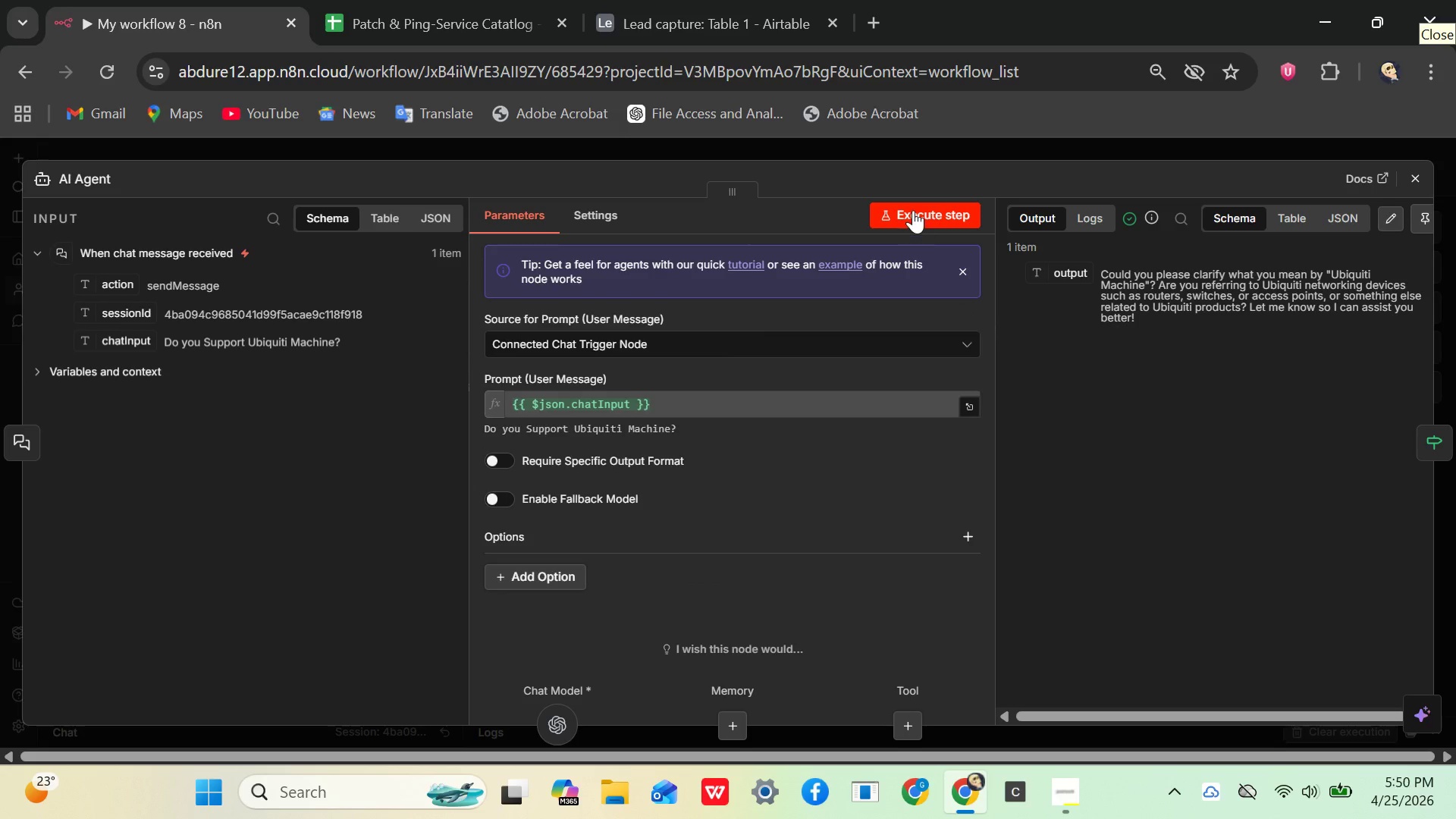 
left_click([913, 210])
 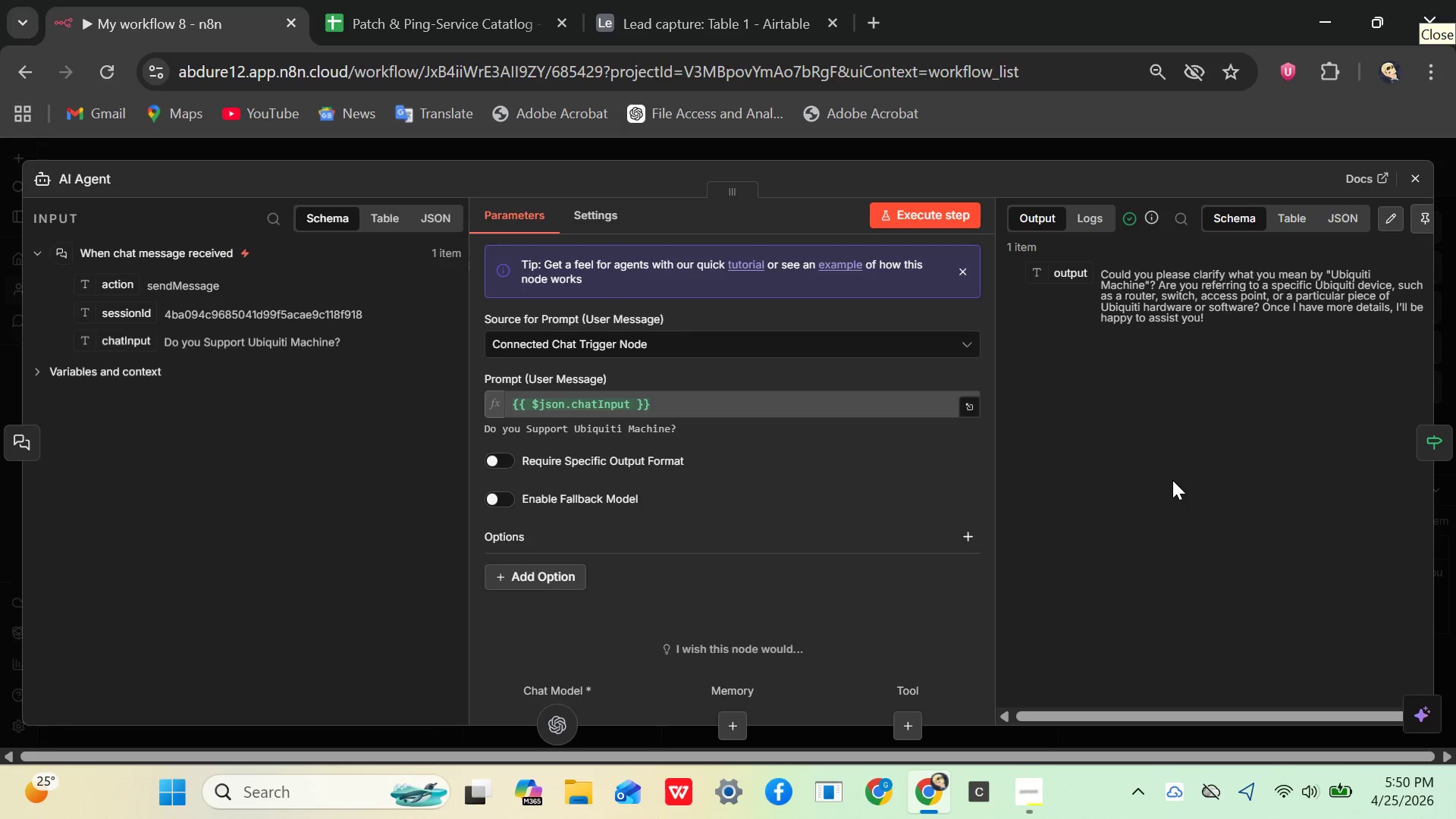 
wait(14.69)
 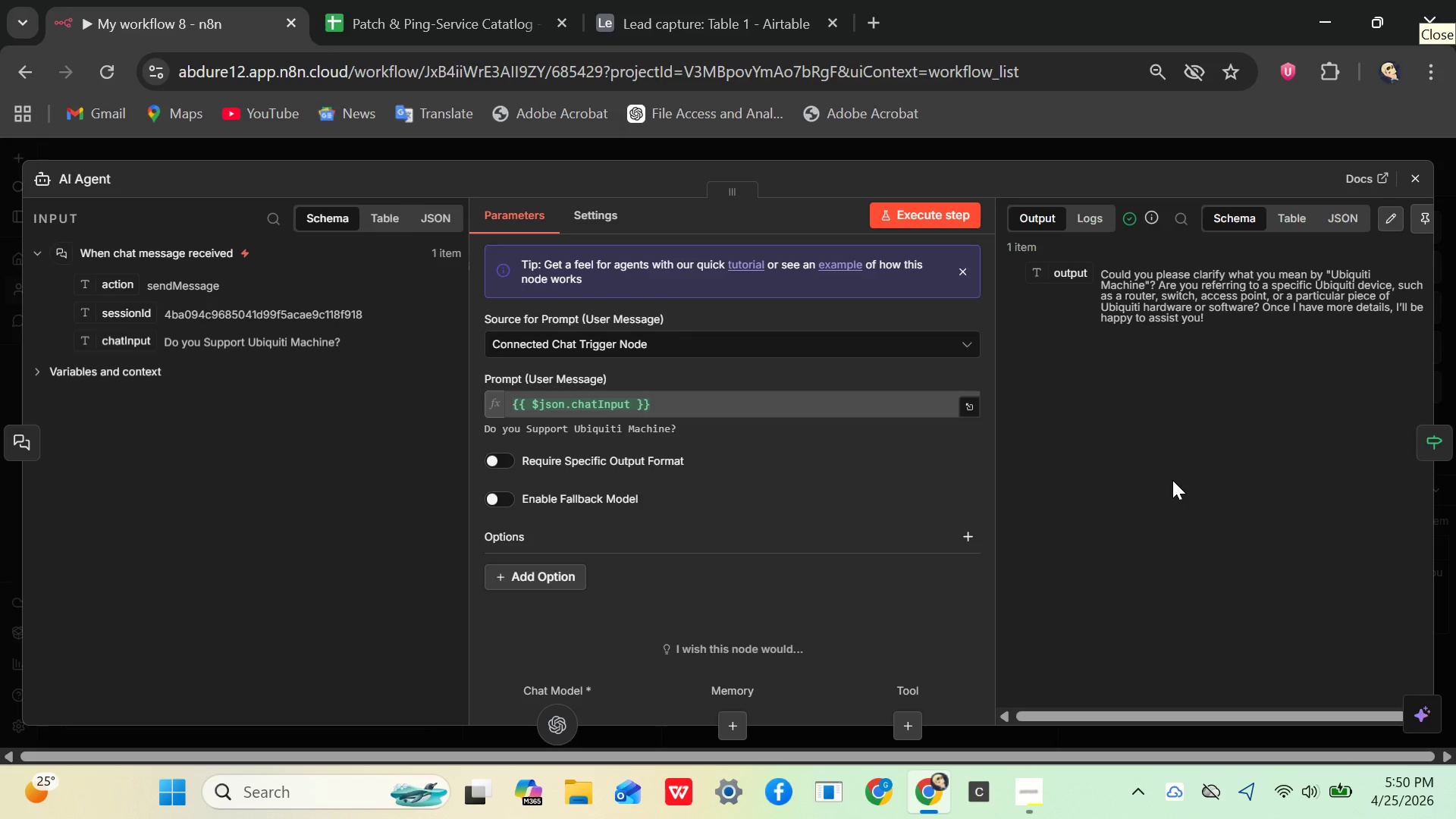 
left_click([1414, 184])
 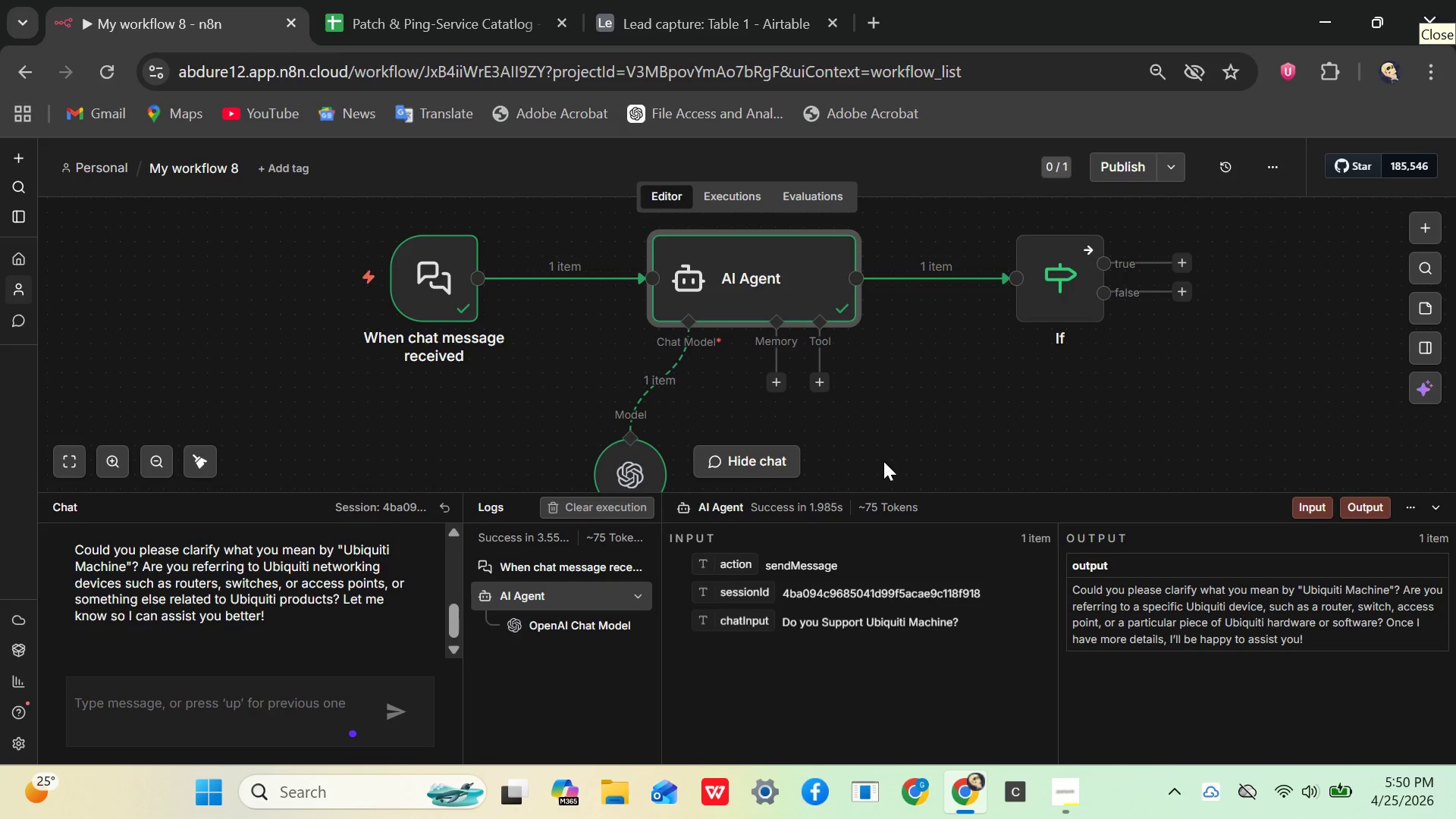 
wait(40.38)
 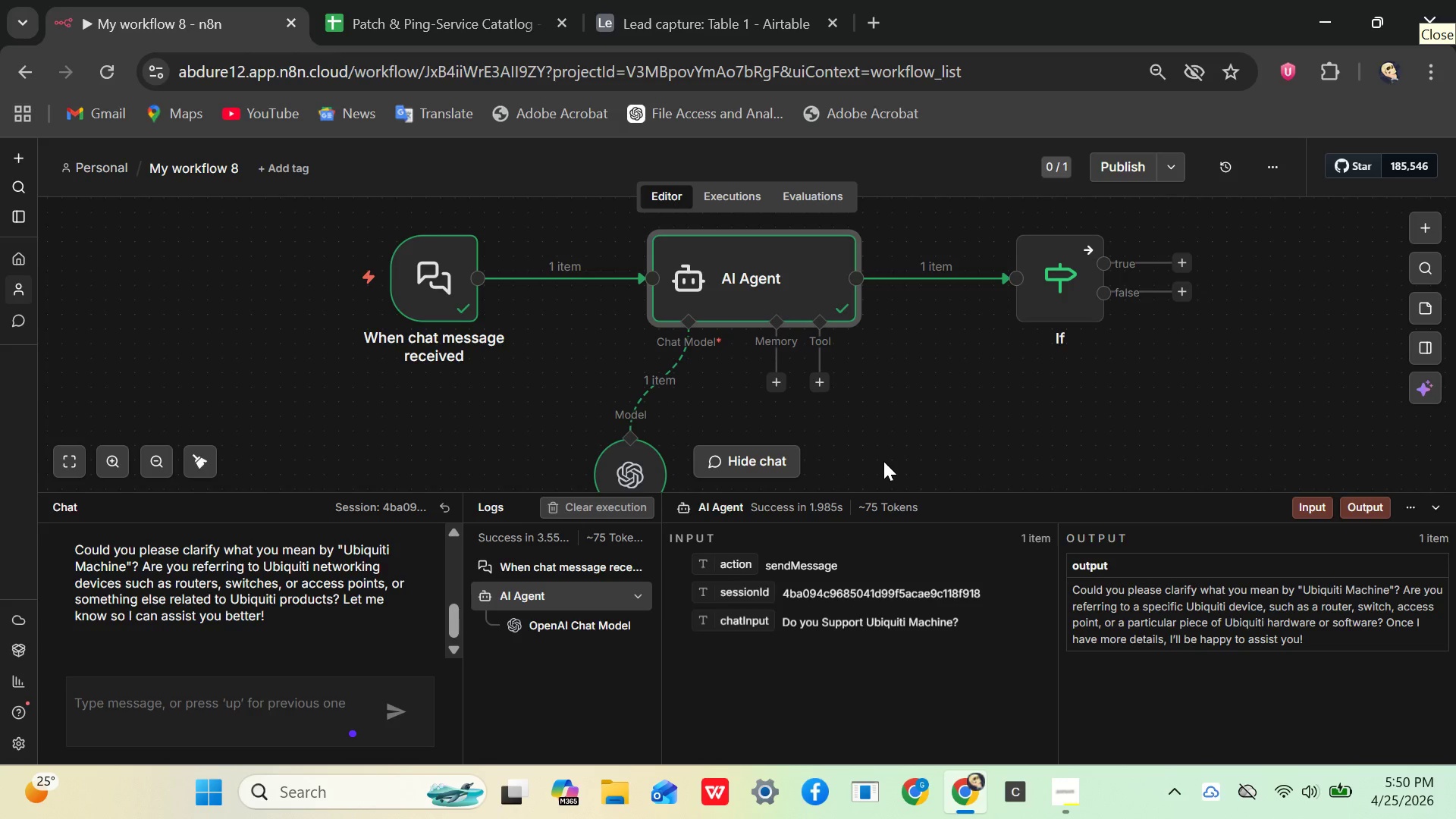 
left_click([1056, 207])
 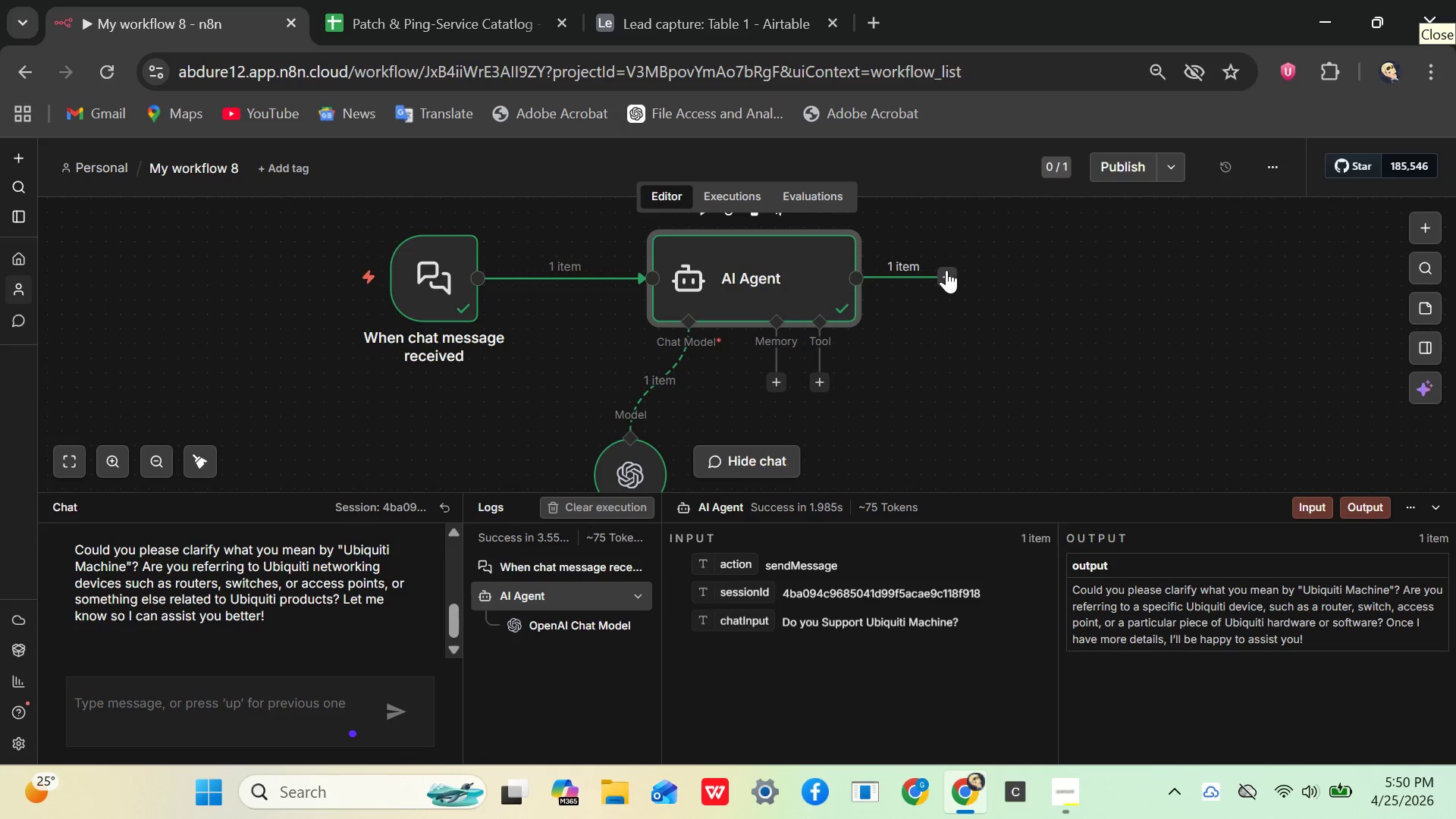 
left_click([949, 270])
 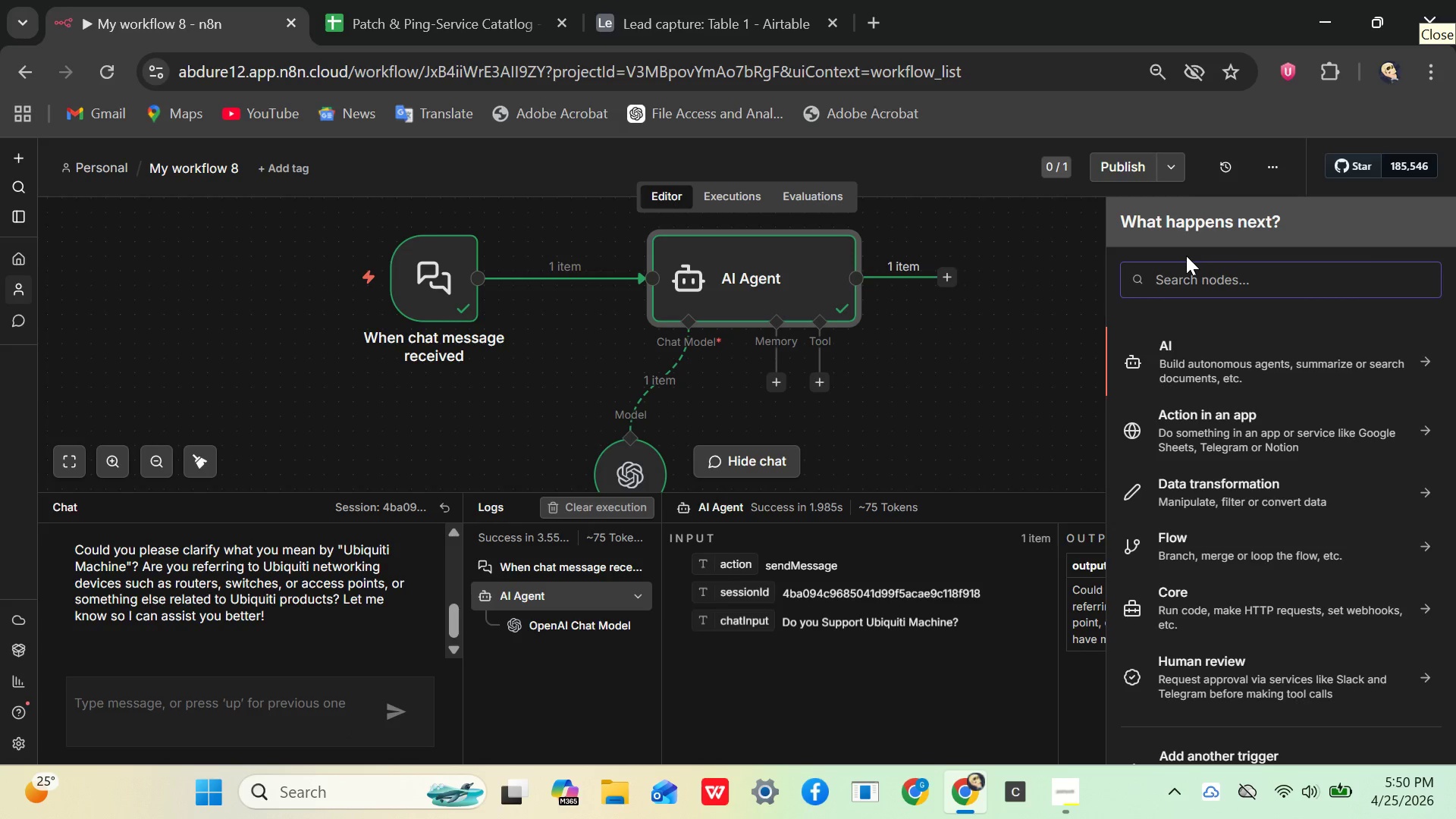 
type(sheet)
 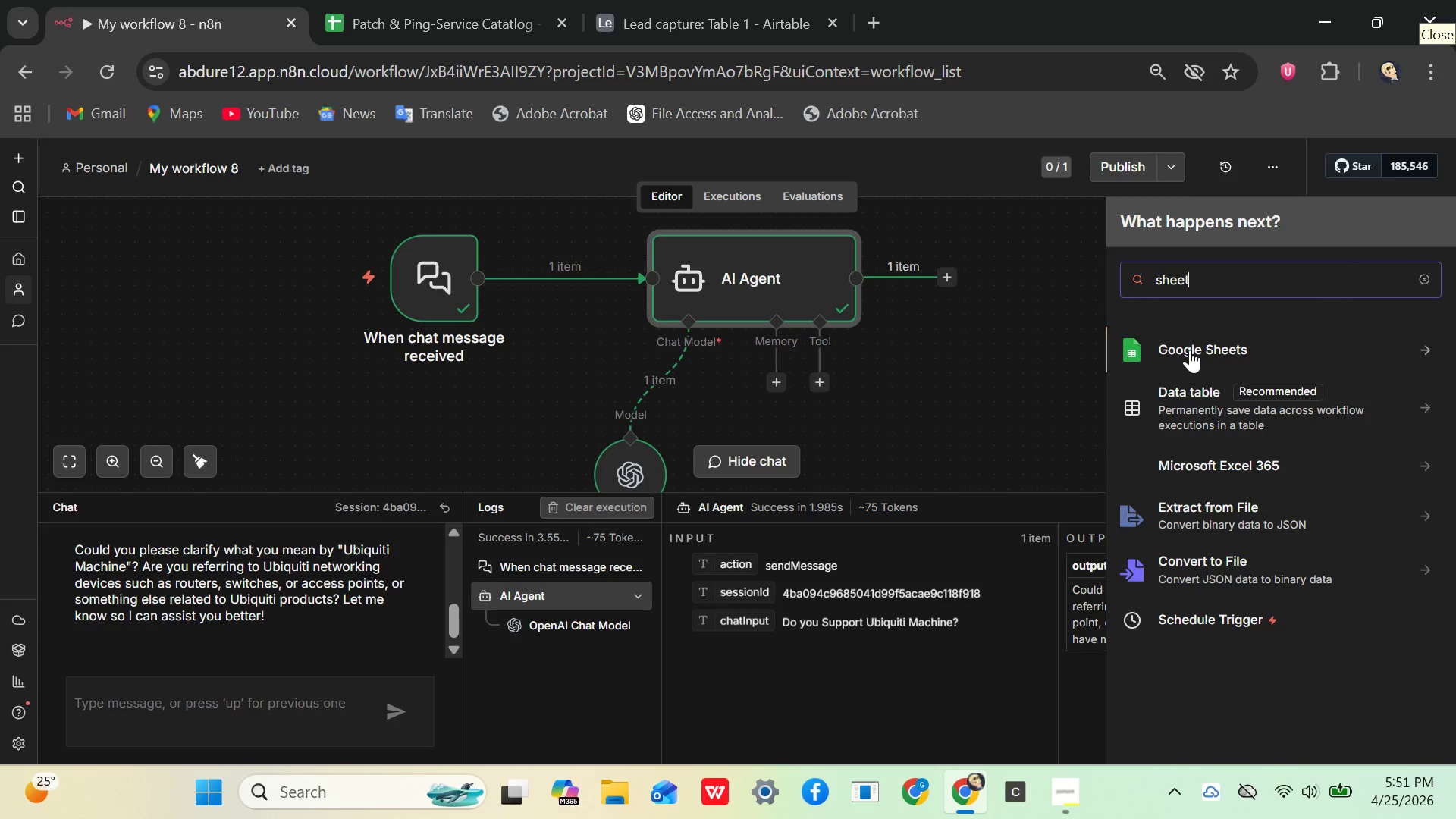 
left_click([1190, 350])
 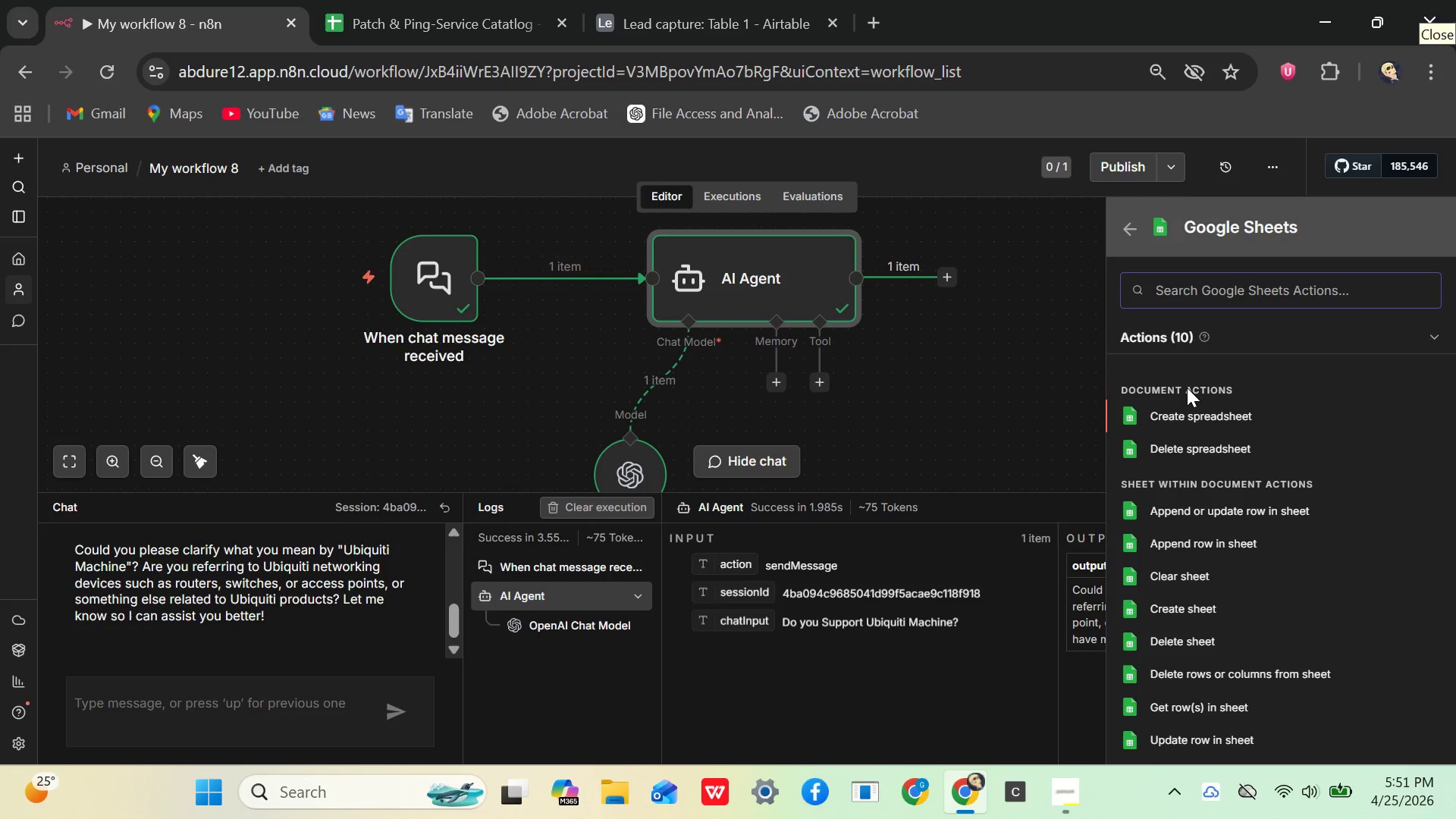 
wait(5.27)
 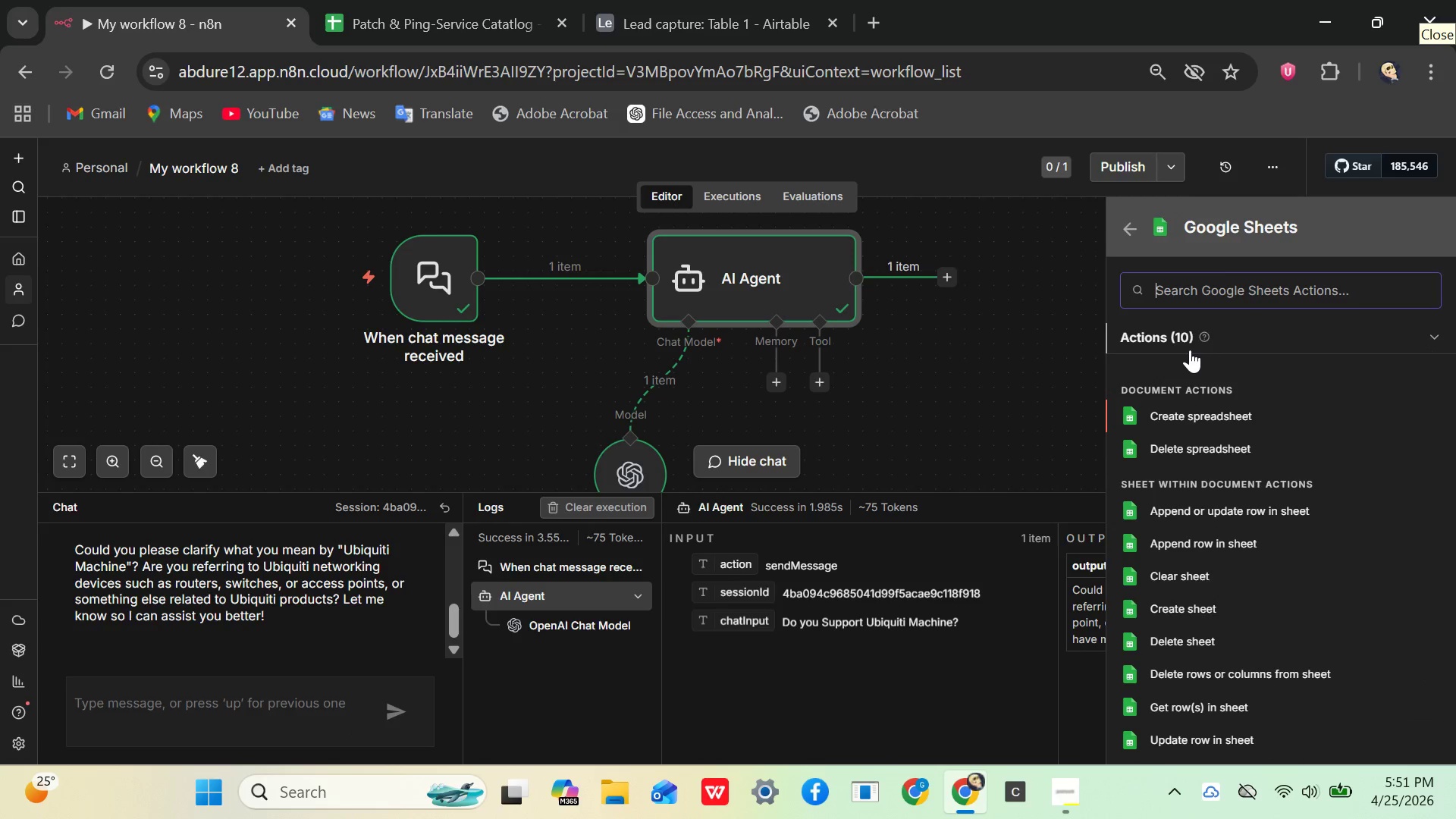 
type(rea)
 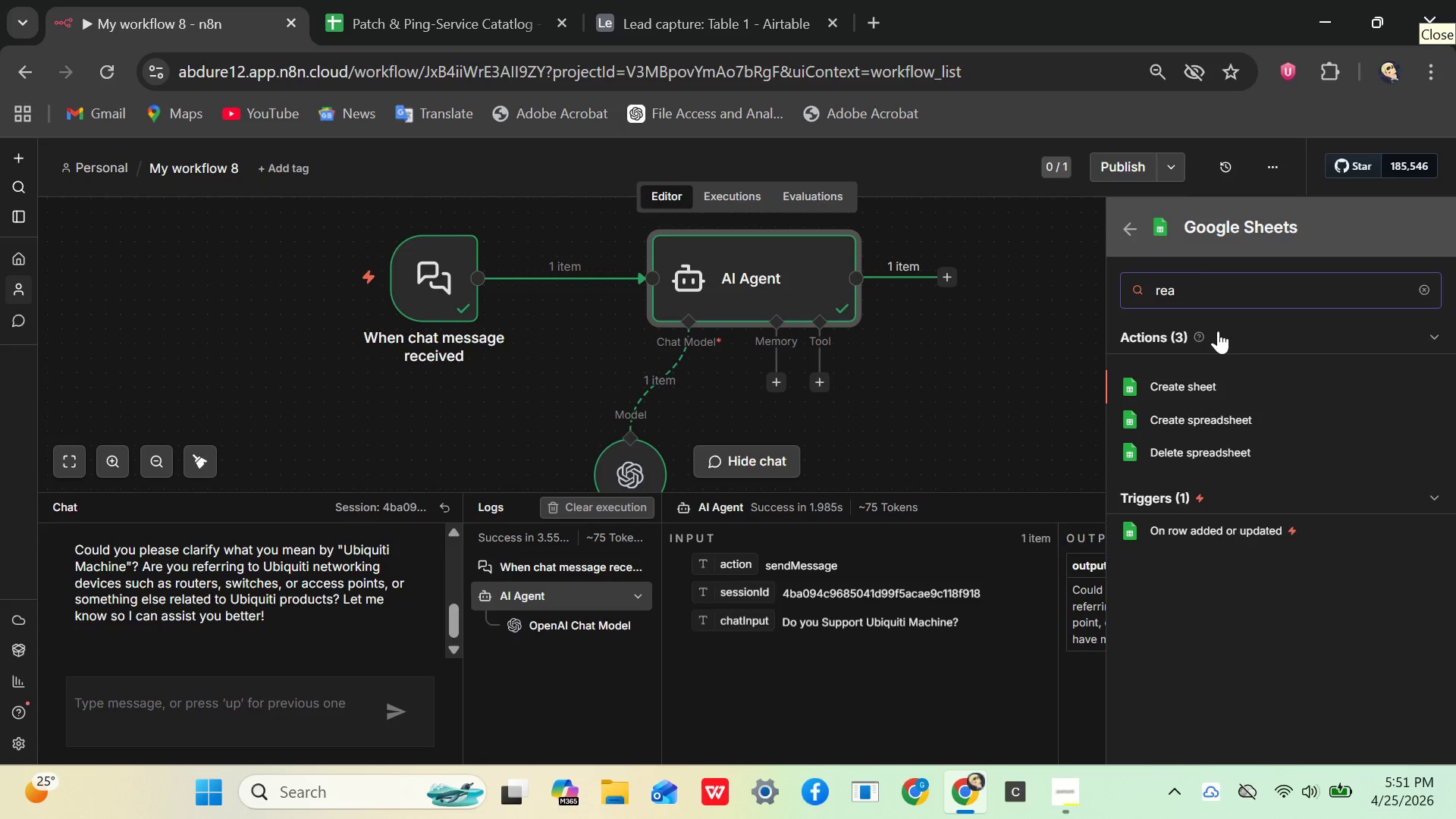 
wait(5.39)
 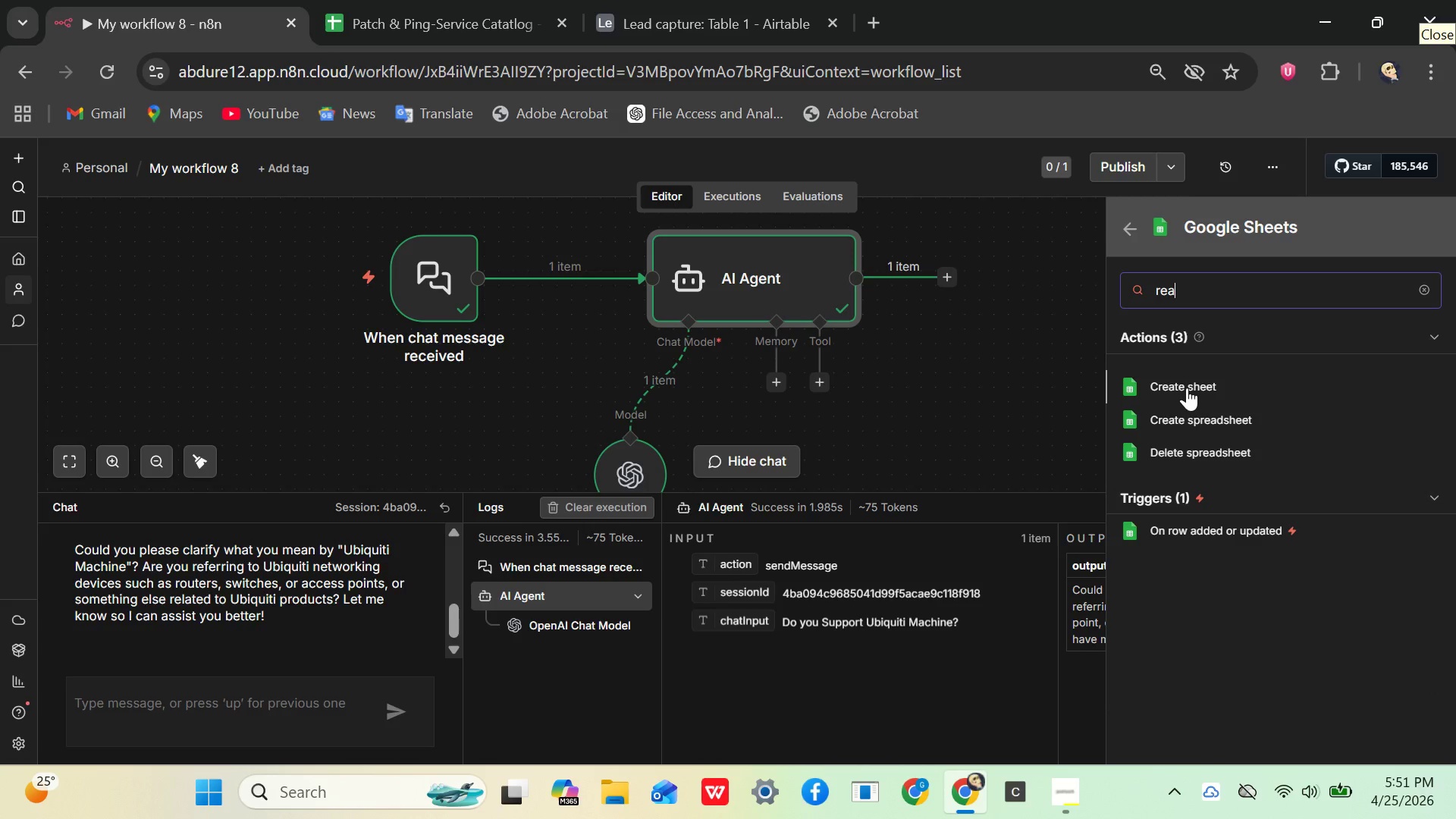 
key(Backspace)
 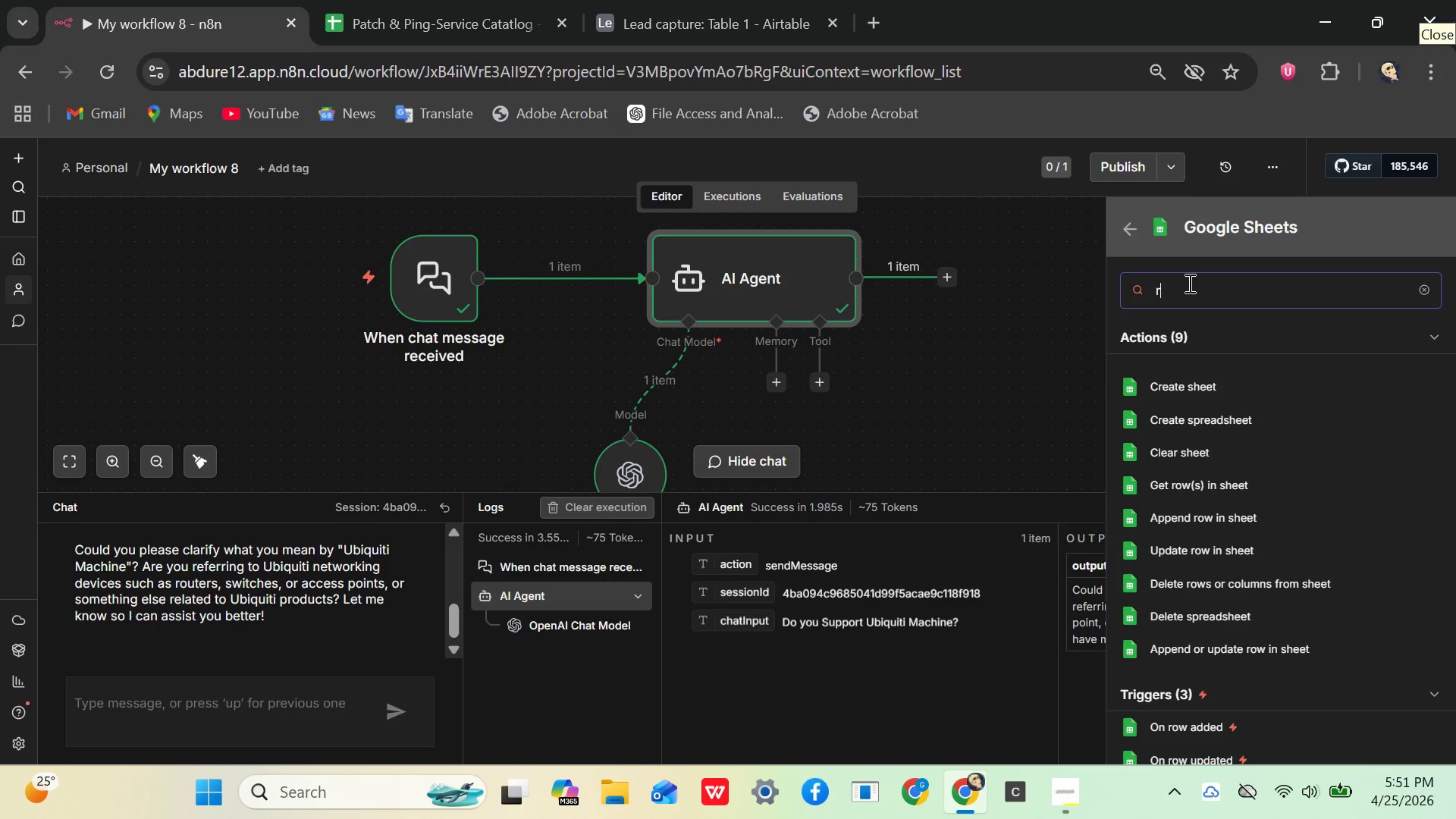 
key(Backspace)
 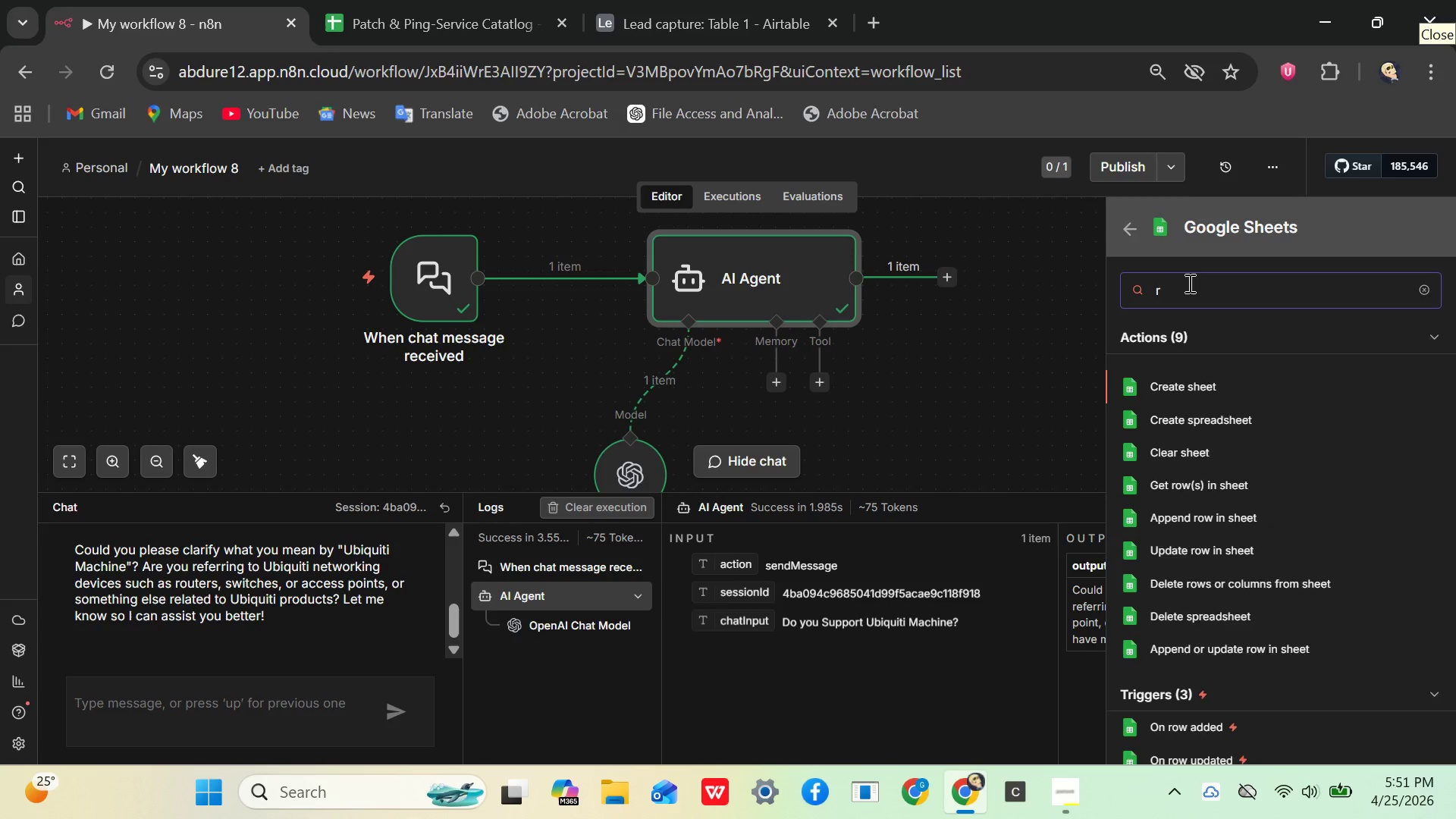 
key(Backspace)
 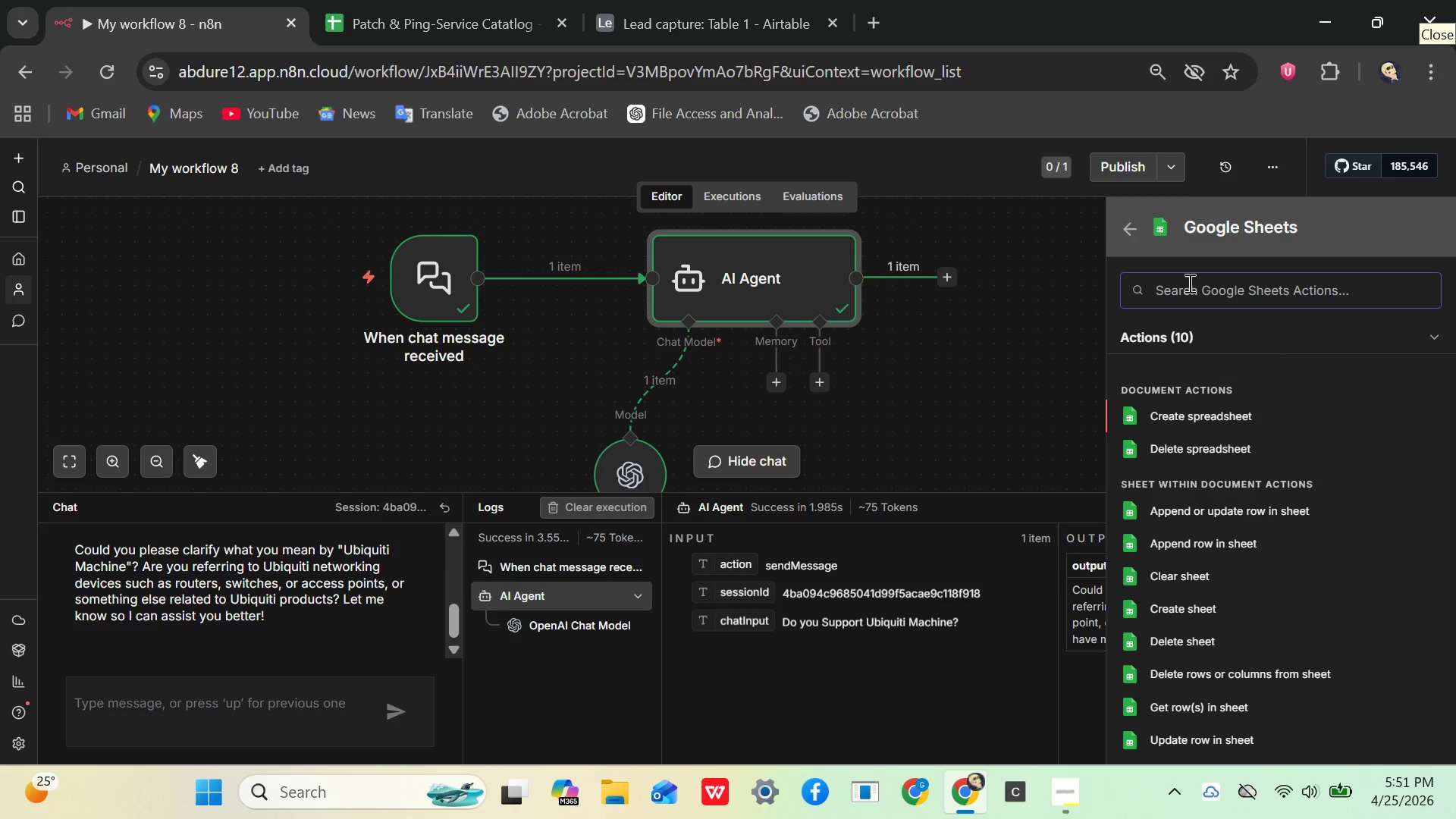 
type(get)
 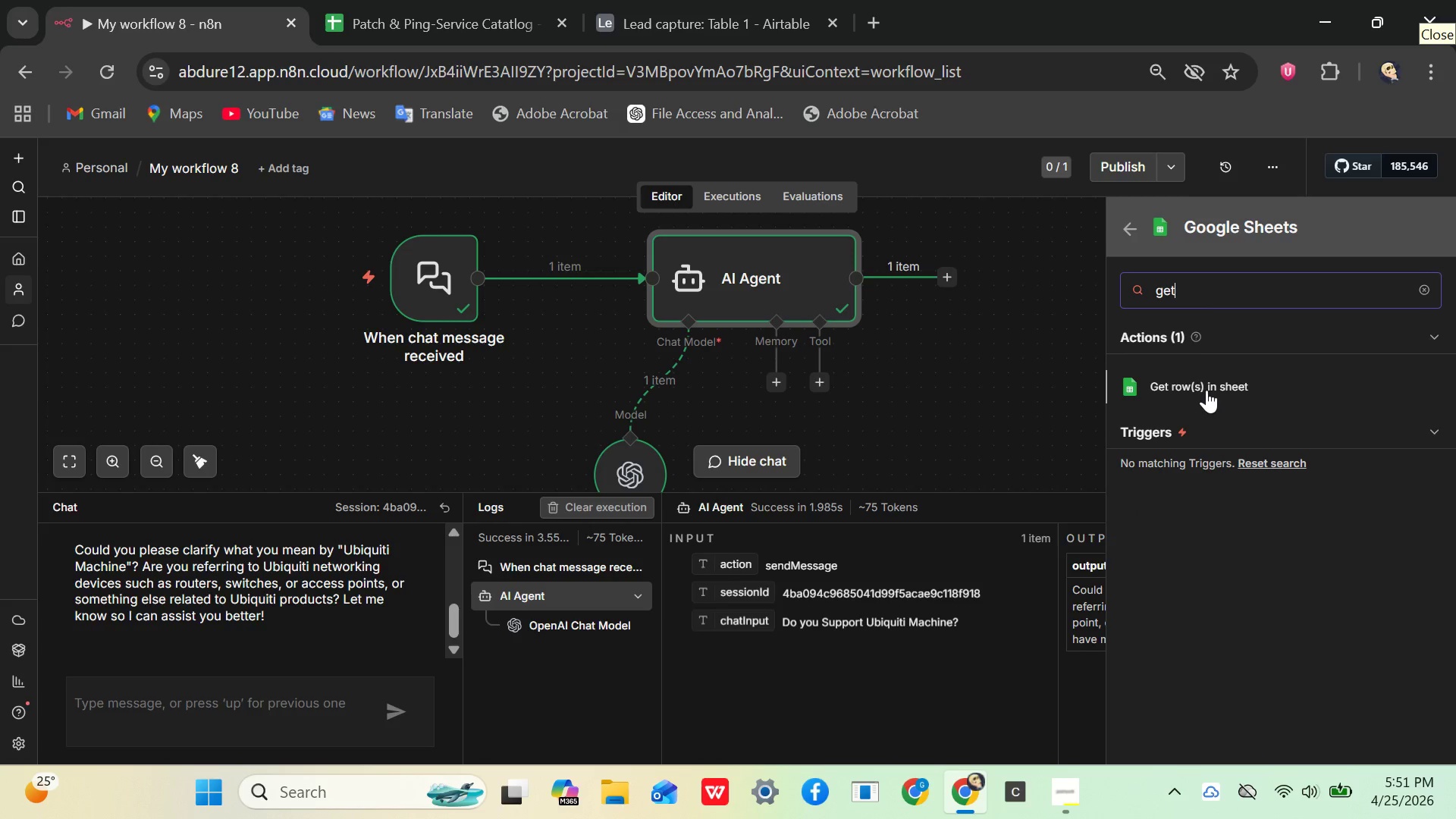 
left_click([1207, 386])
 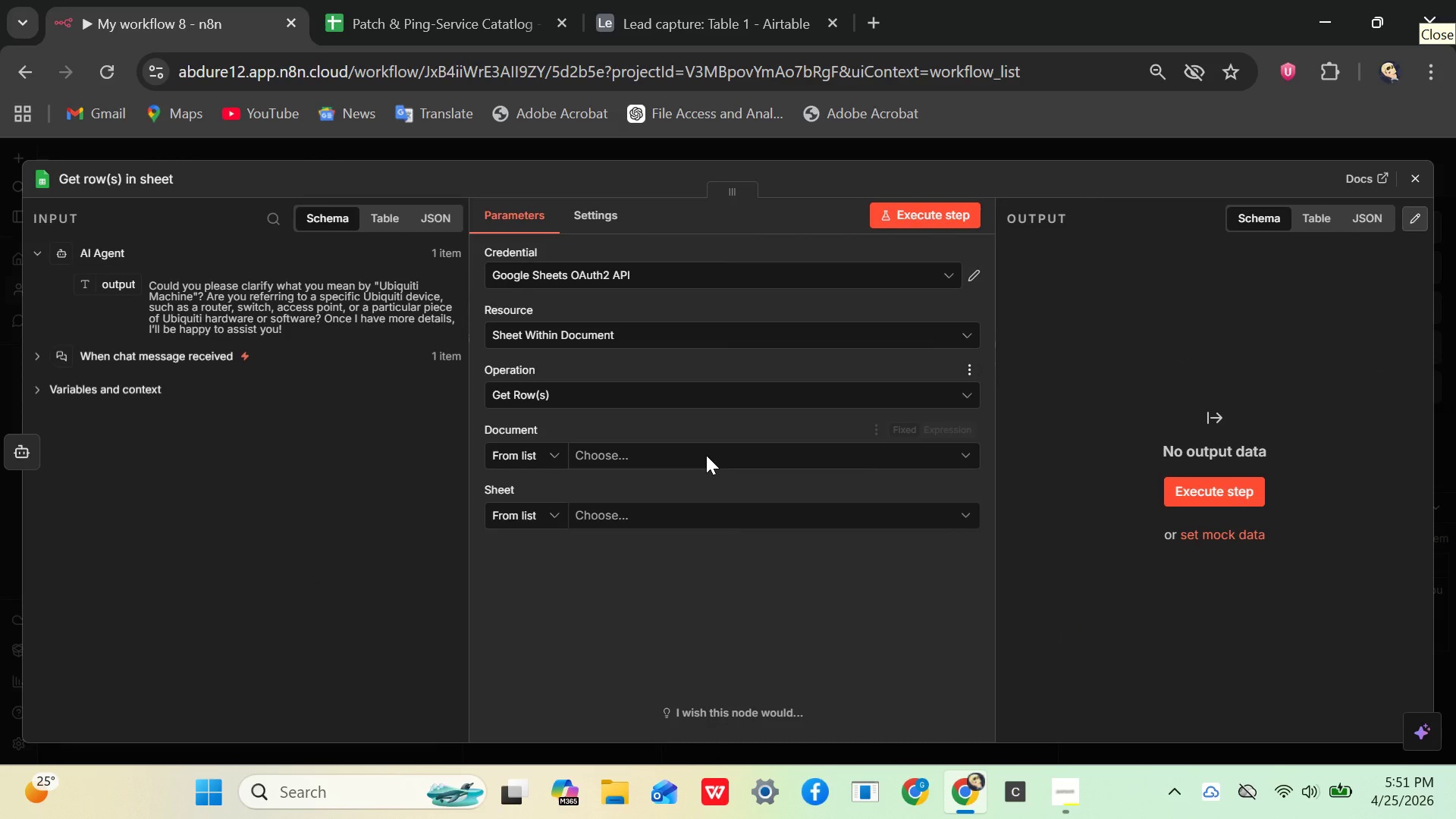 
wait(7.55)
 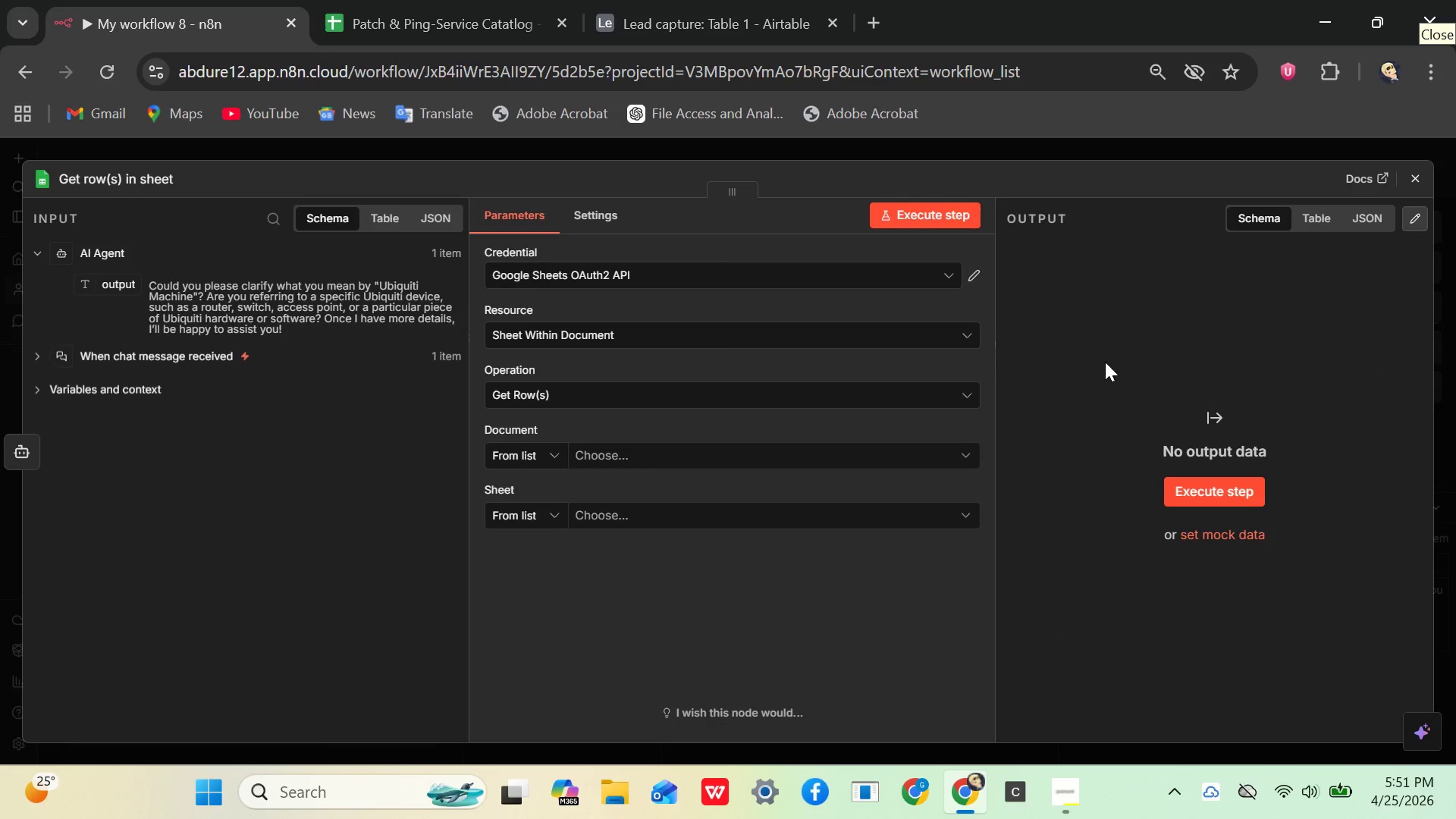 
left_click([957, 457])
 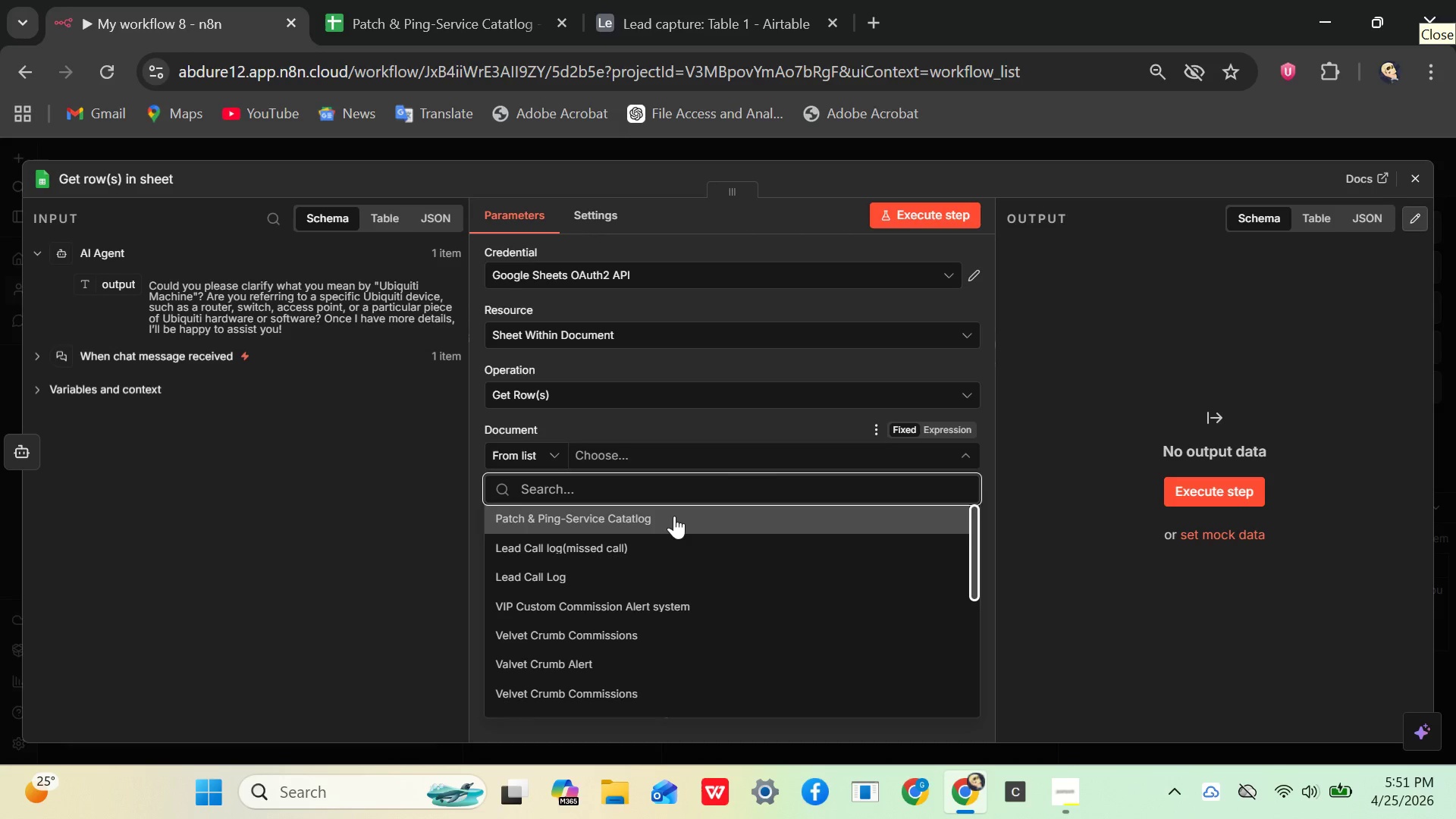 
left_click([646, 519])
 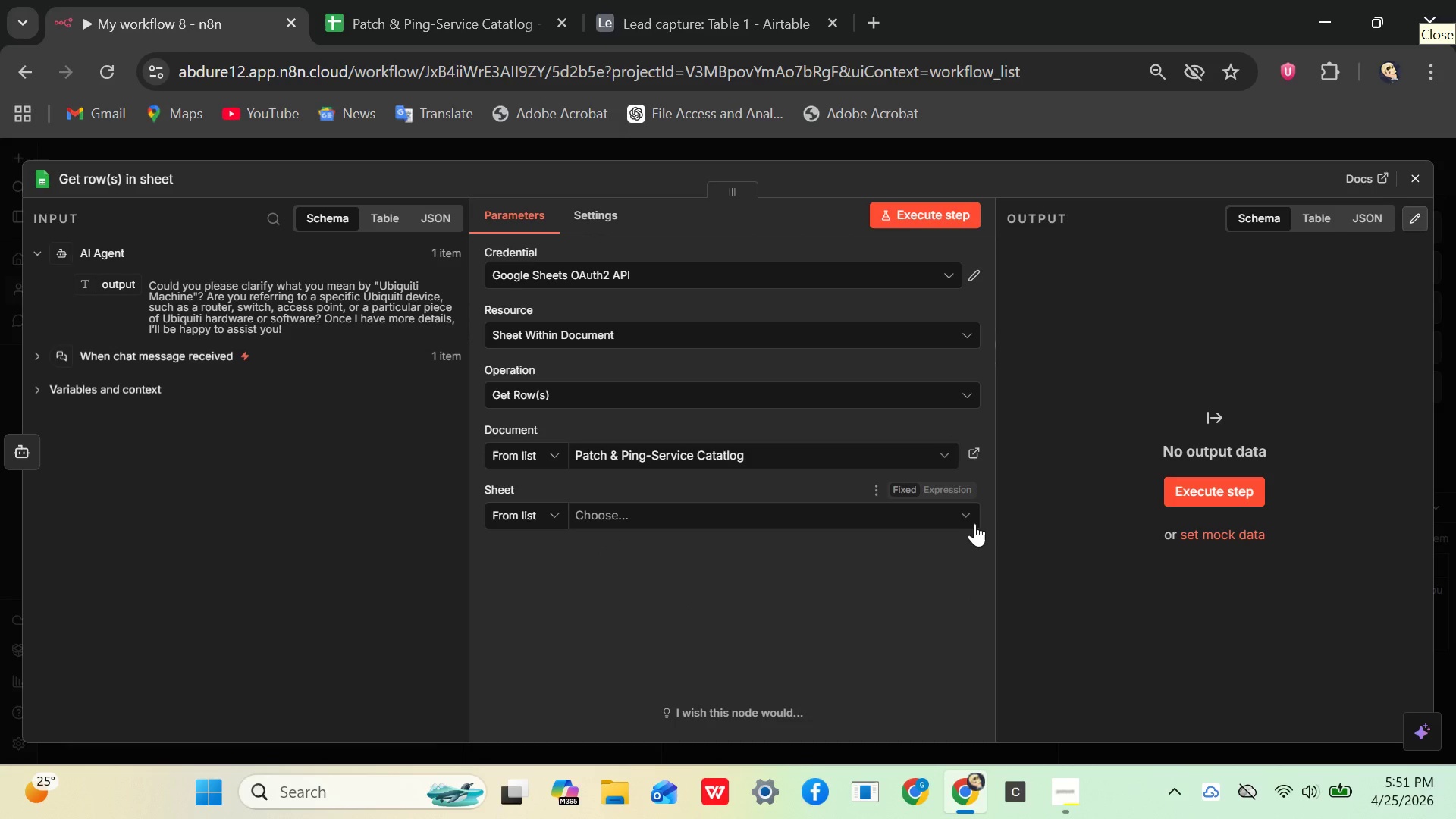 
left_click([966, 516])
 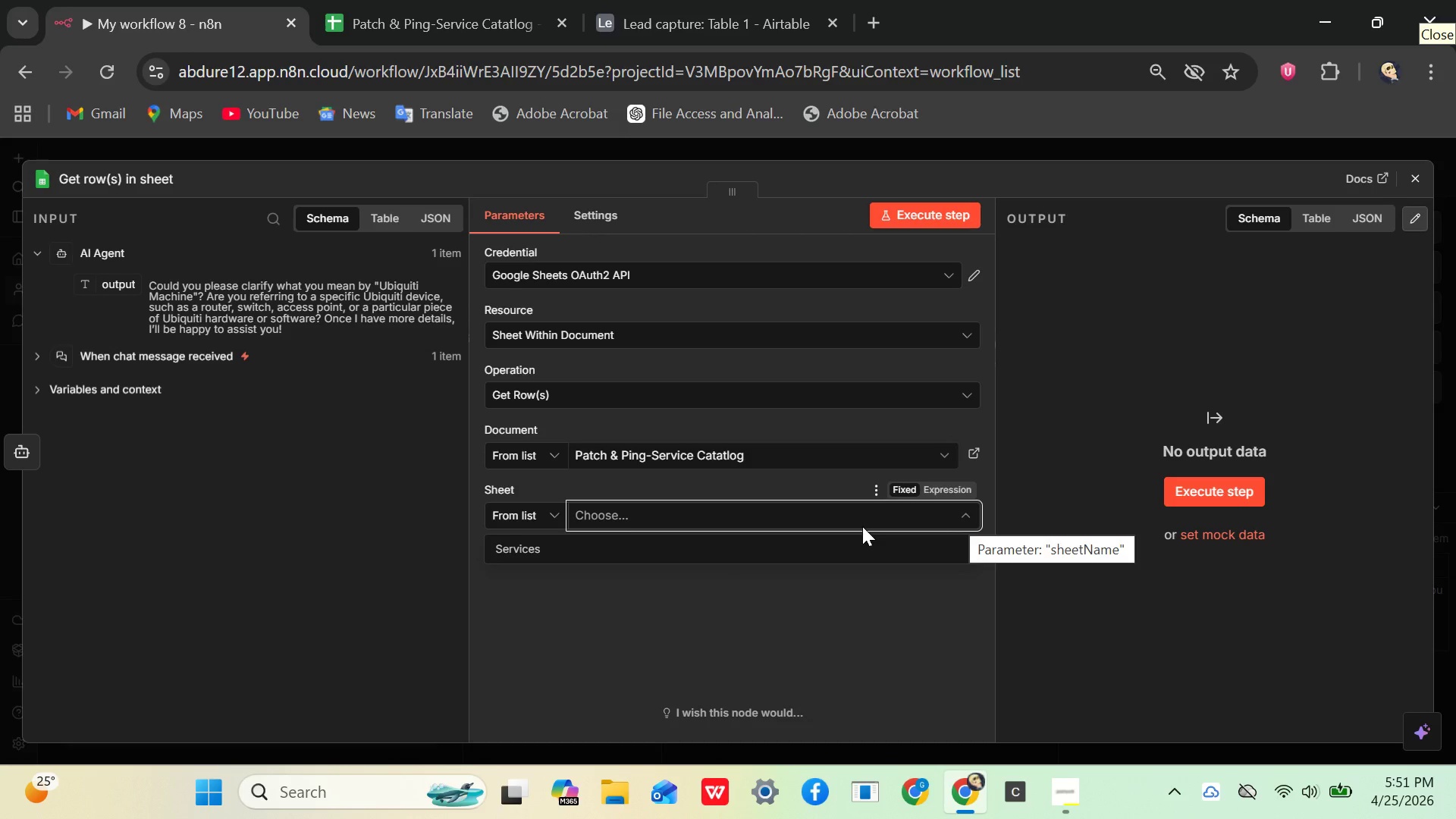 
left_click([541, 540])
 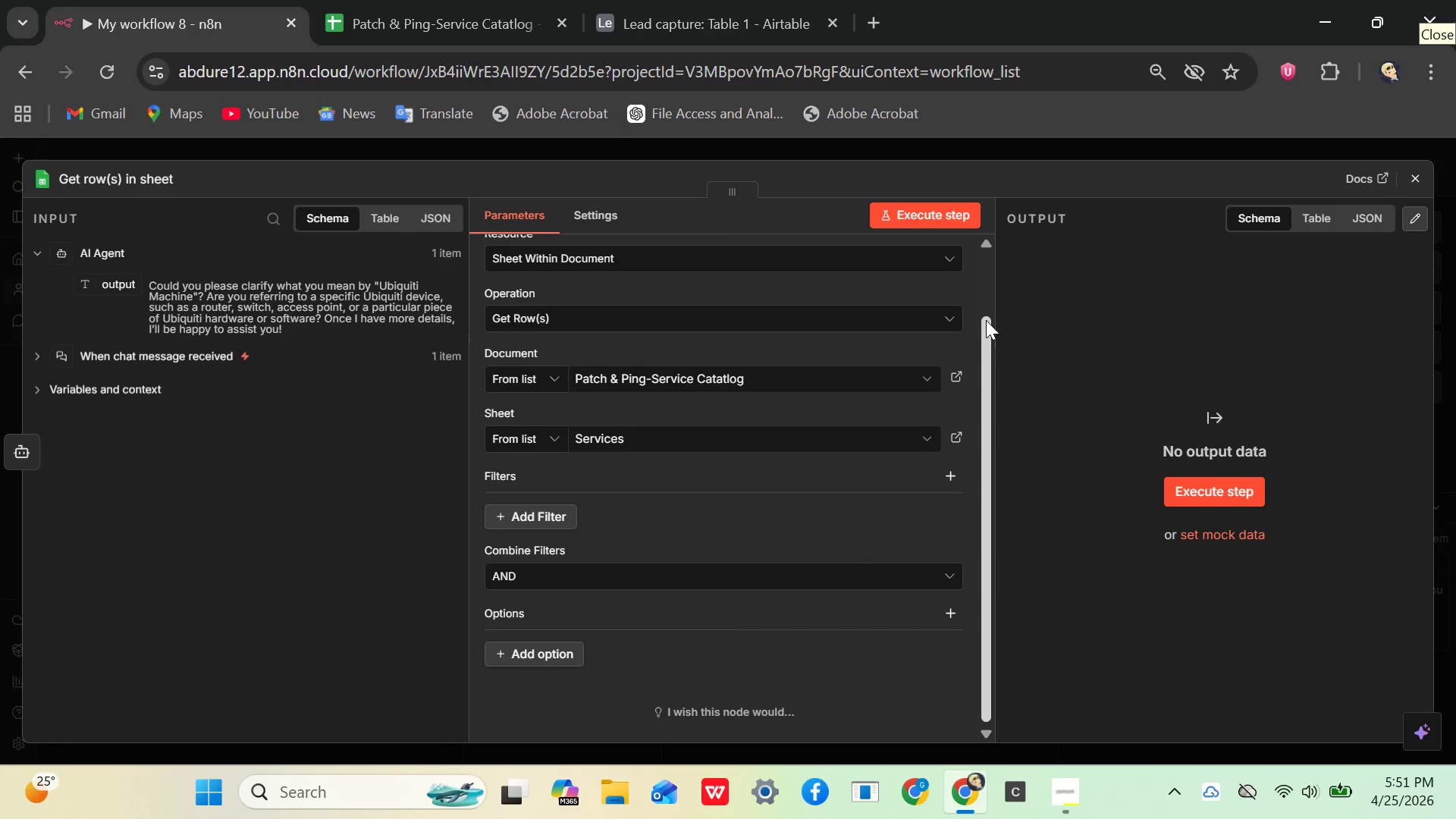 
wait(5.53)
 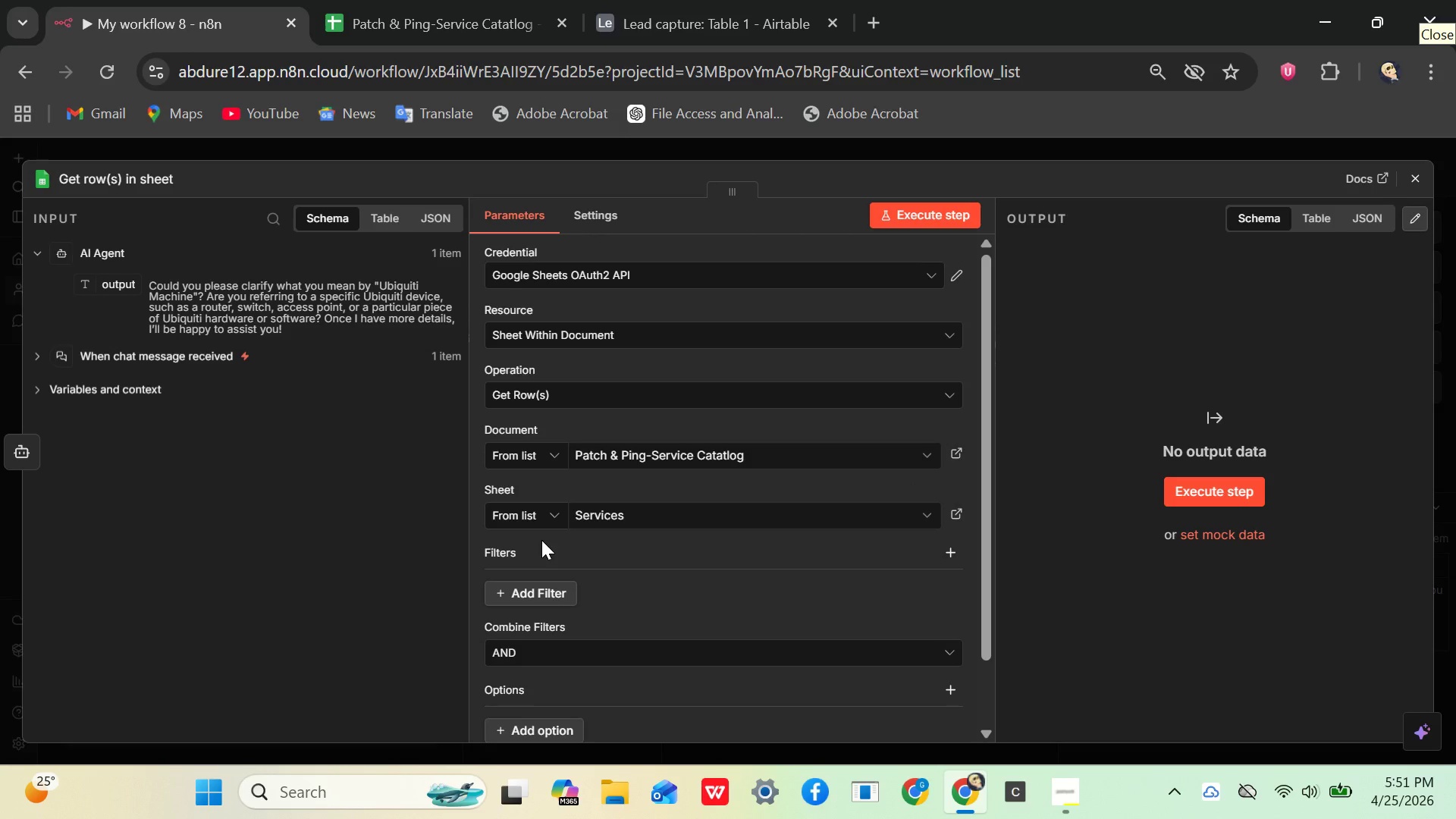 
left_click([932, 212])
 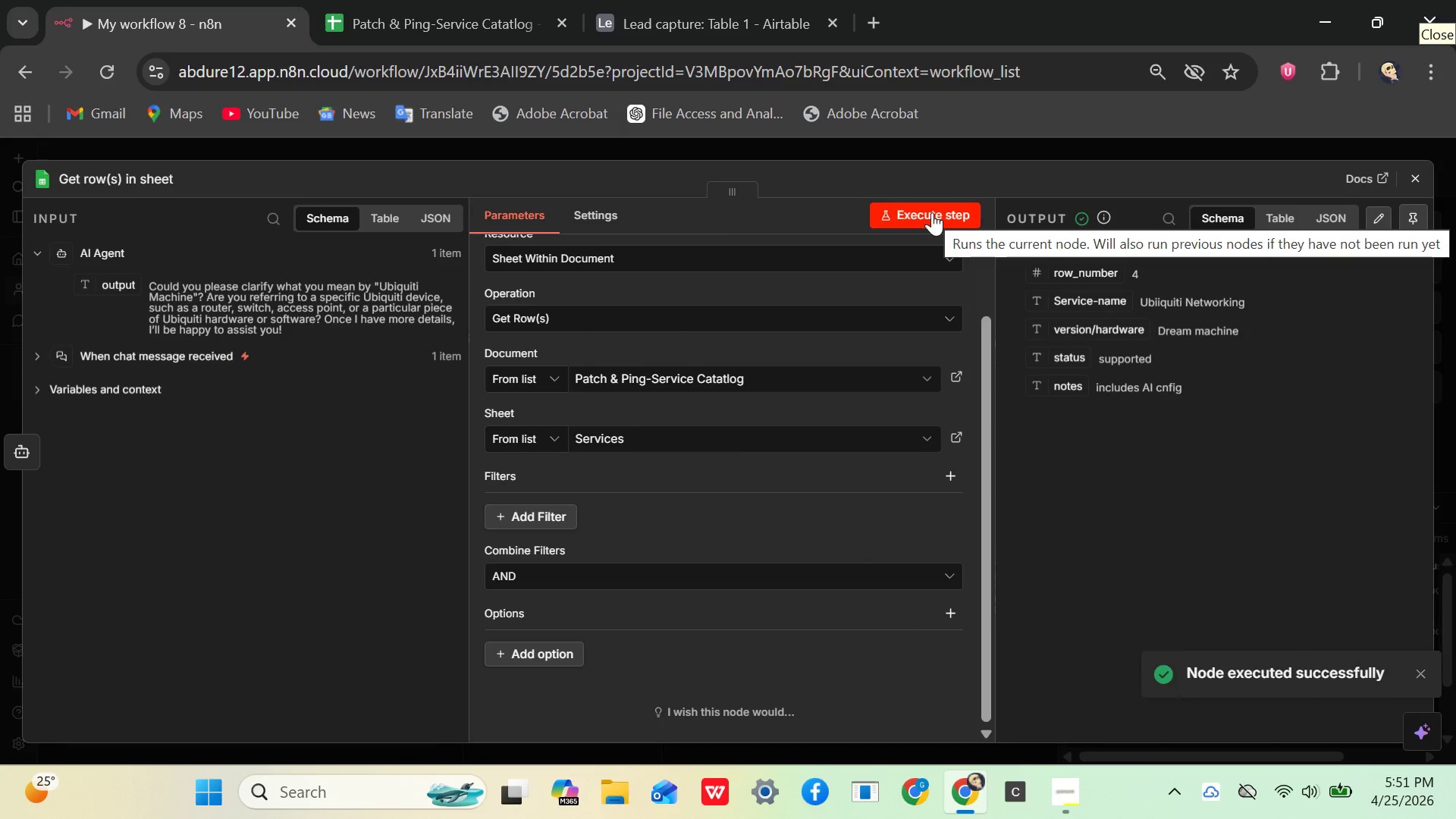 
wait(8.55)
 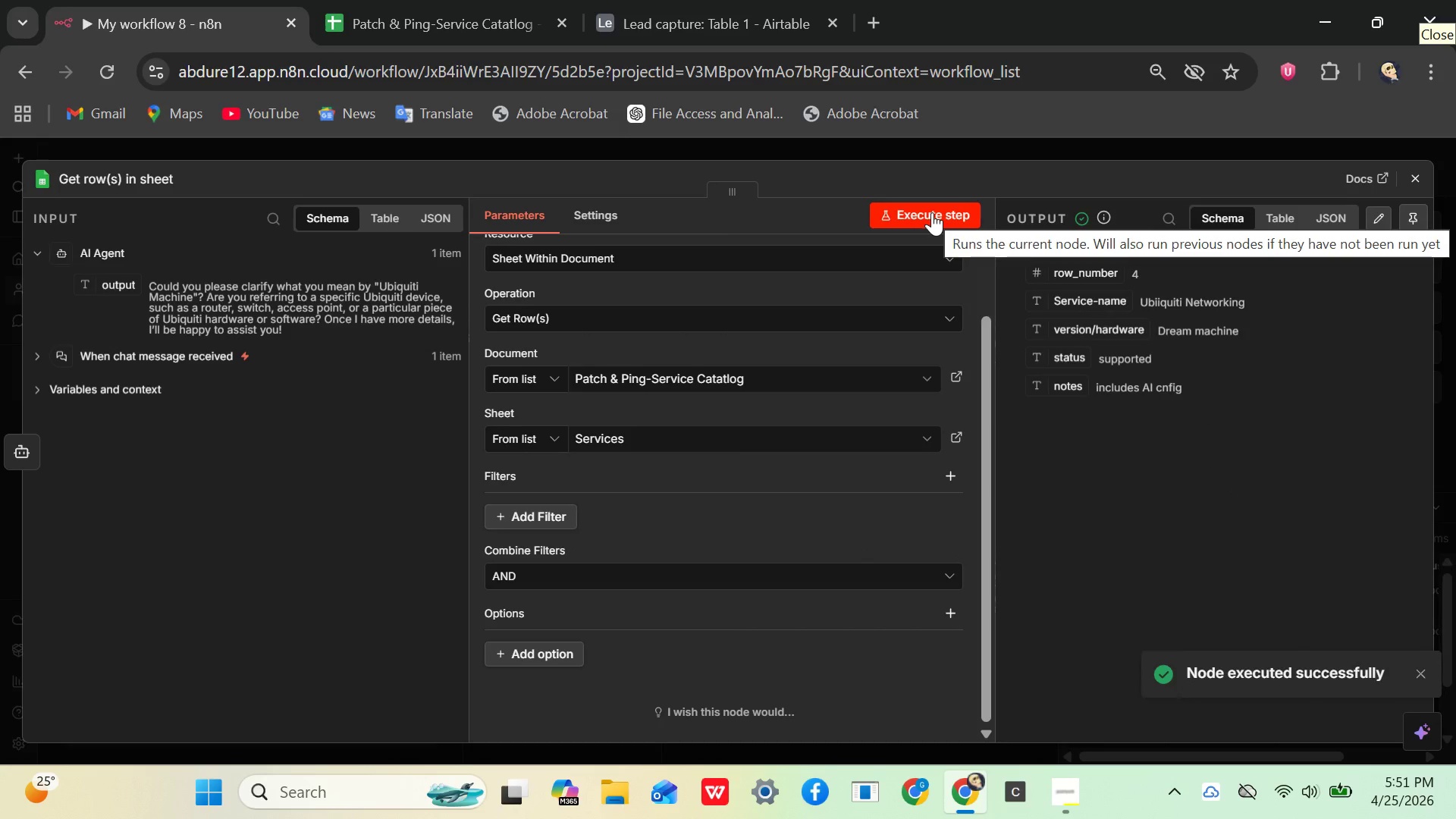 
left_click([1412, 181])
 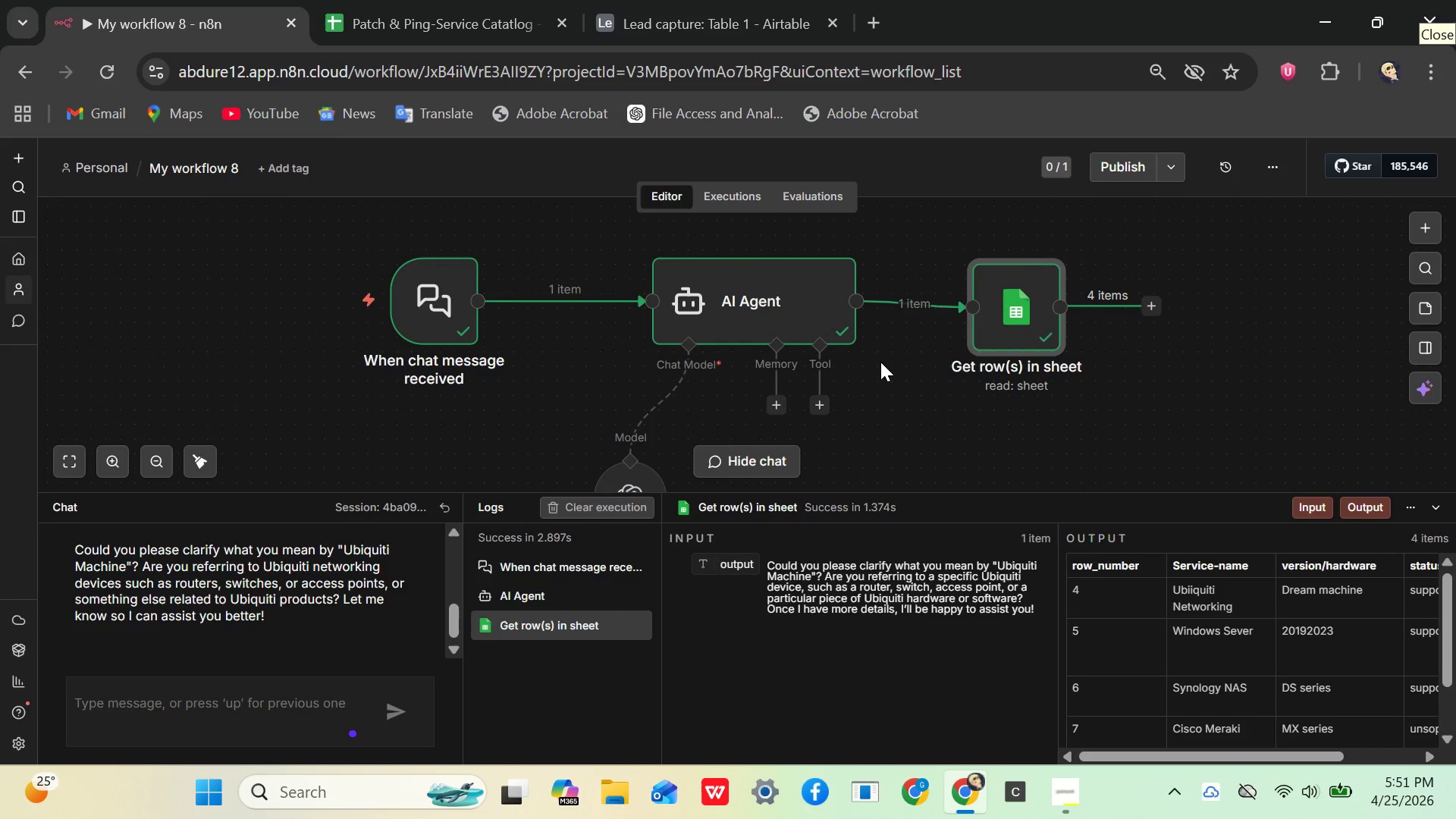 
wait(12.06)
 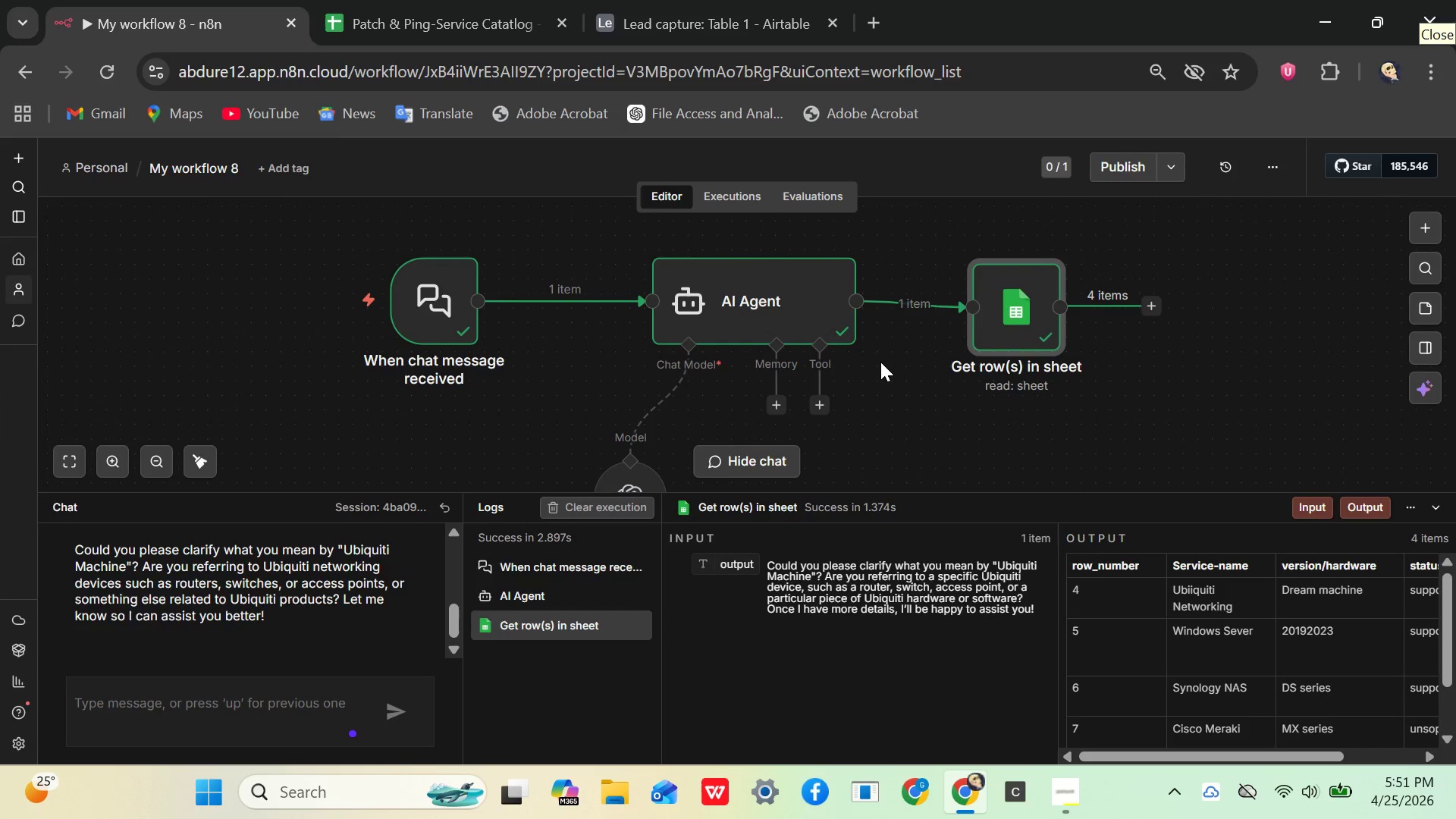 
left_click([880, 362])
 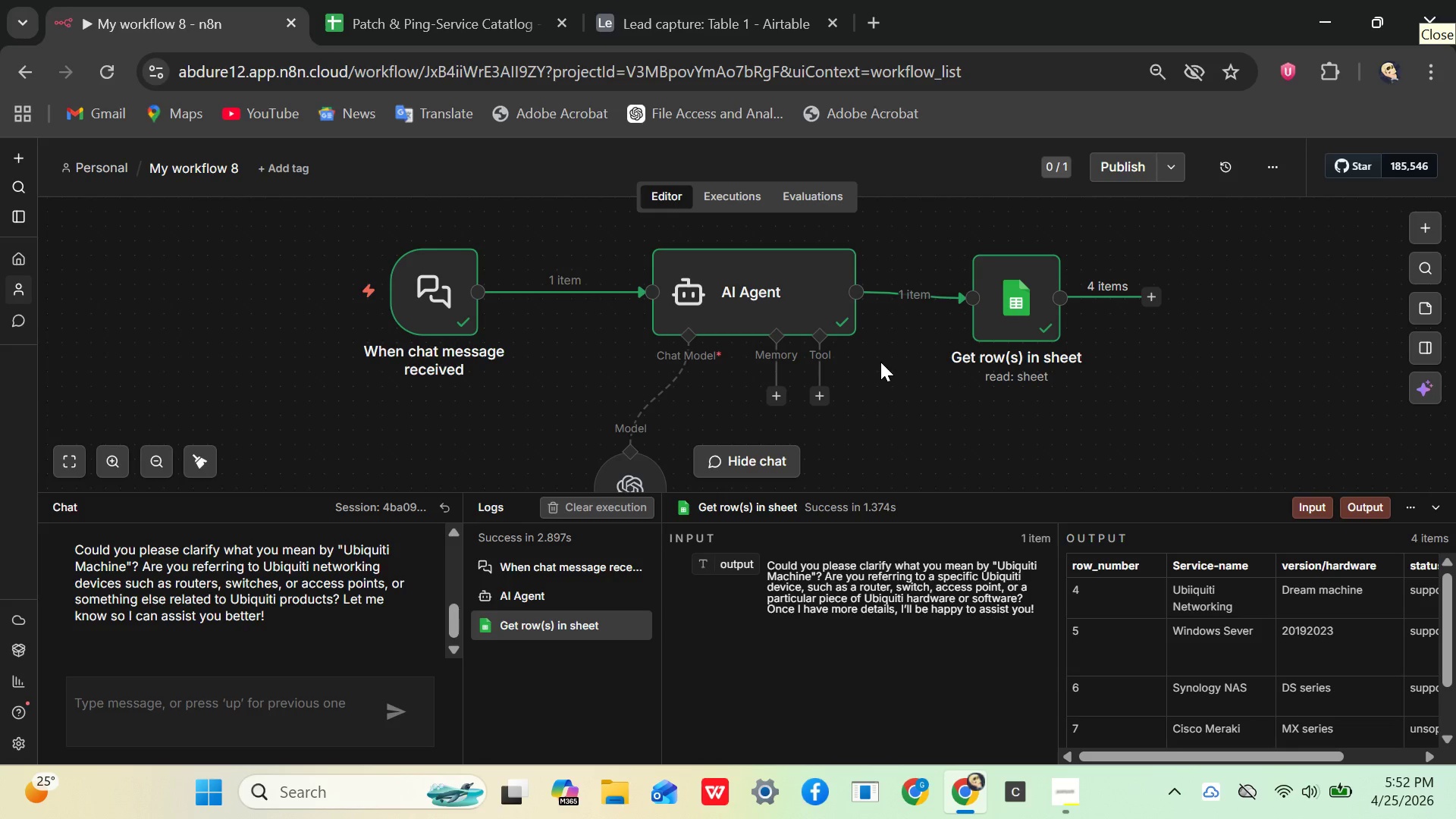 
wait(14.27)
 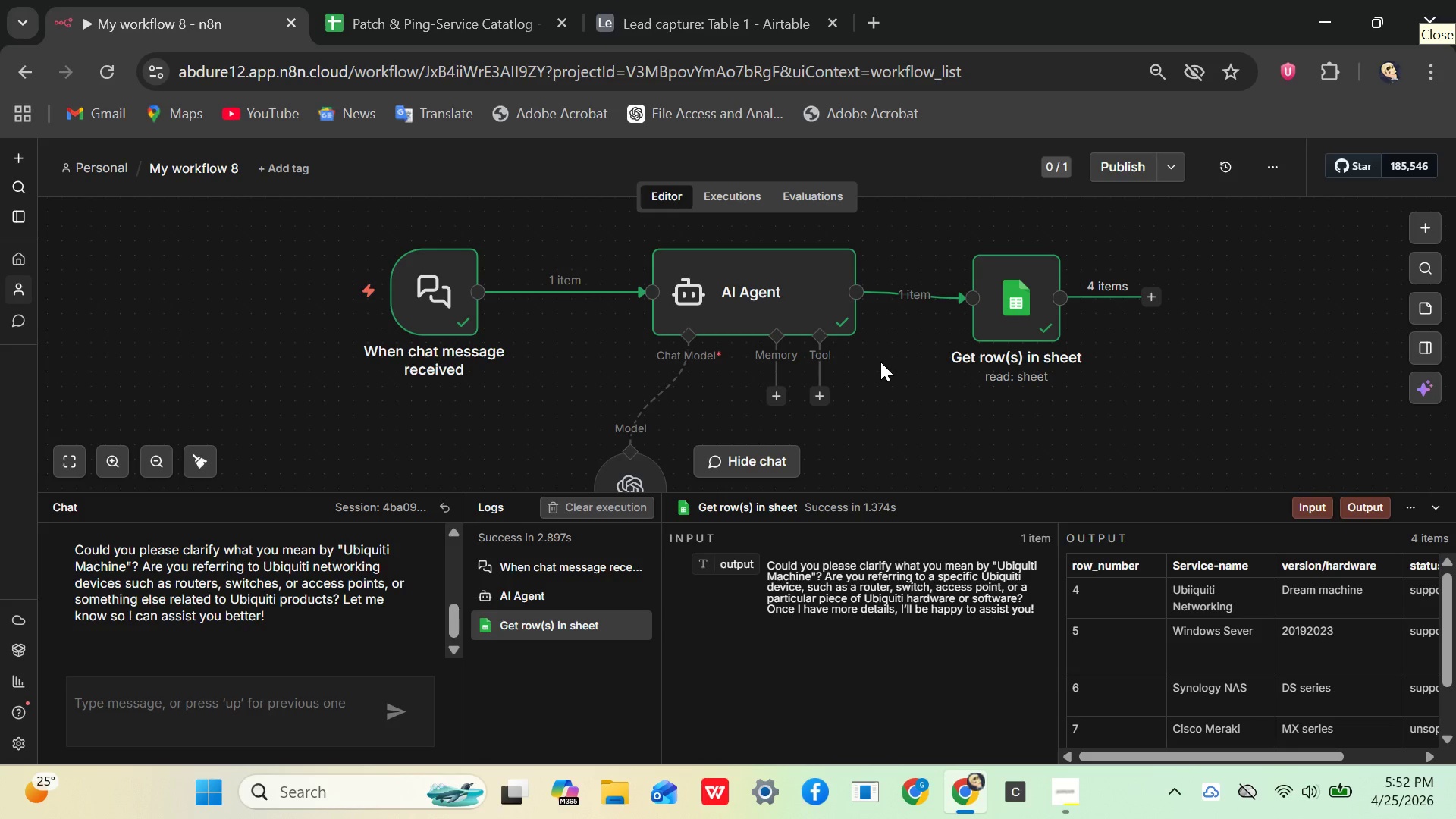 
left_click([1156, 299])
 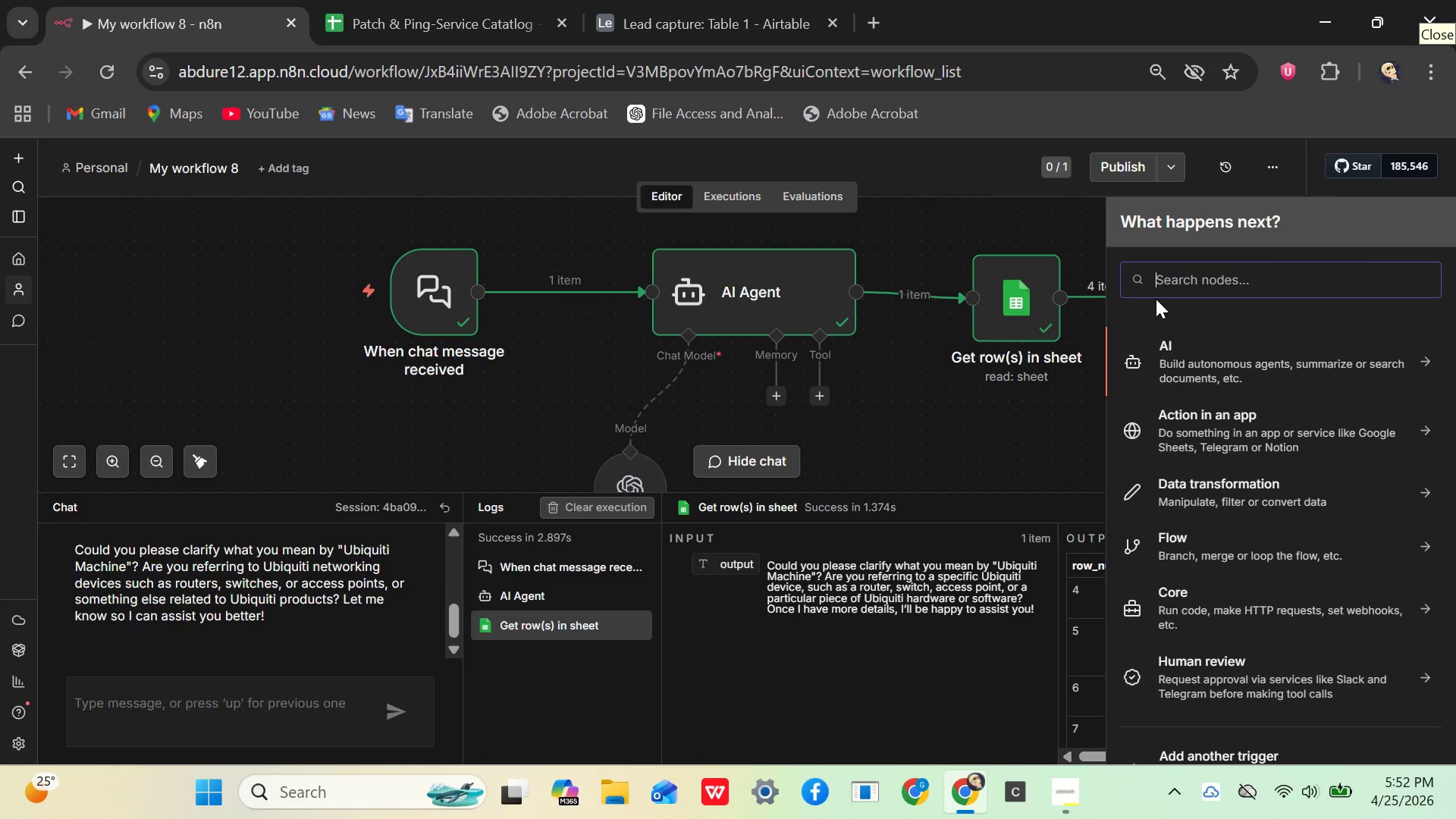 
type(code)
 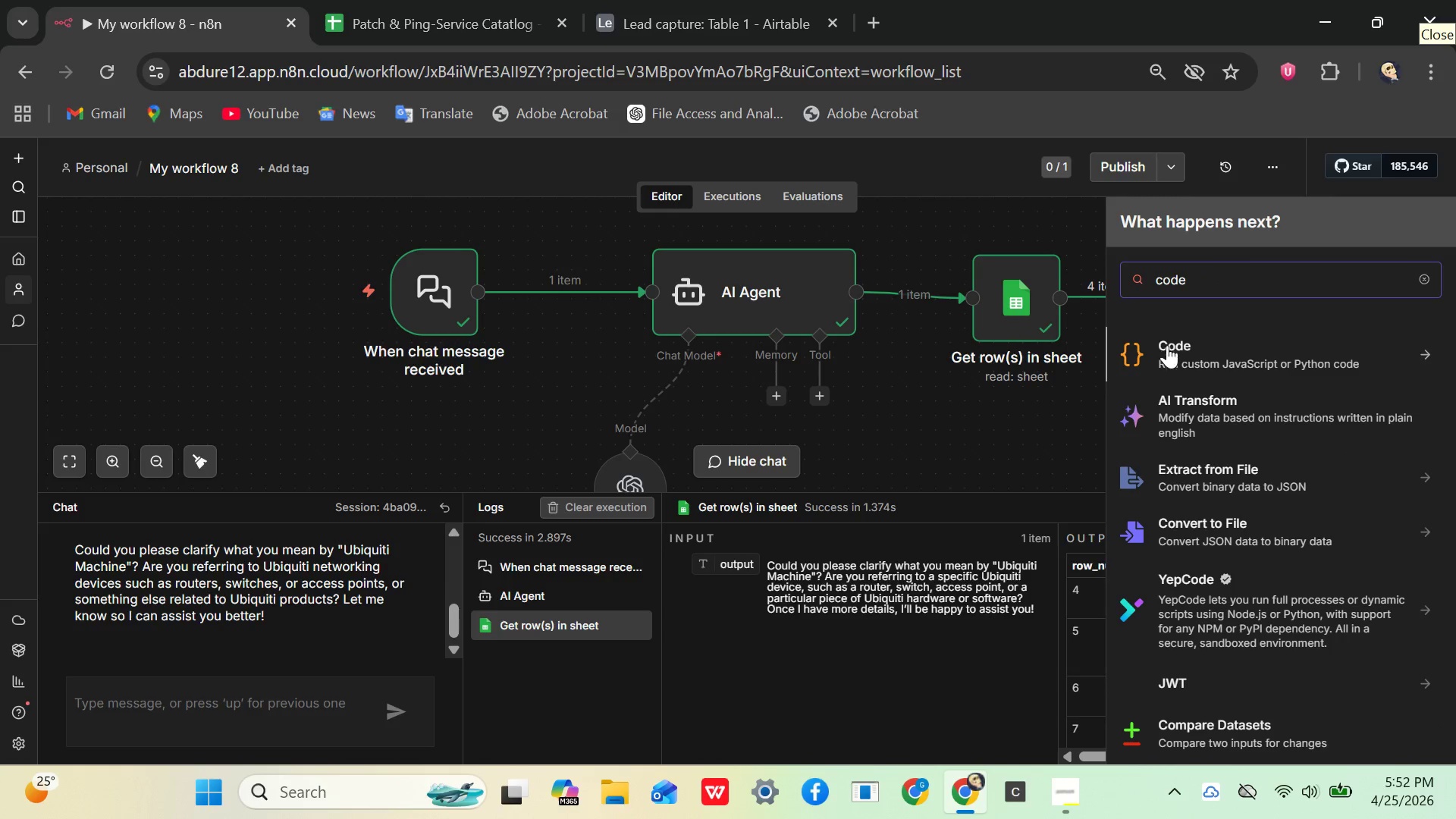 
left_click([1167, 345])
 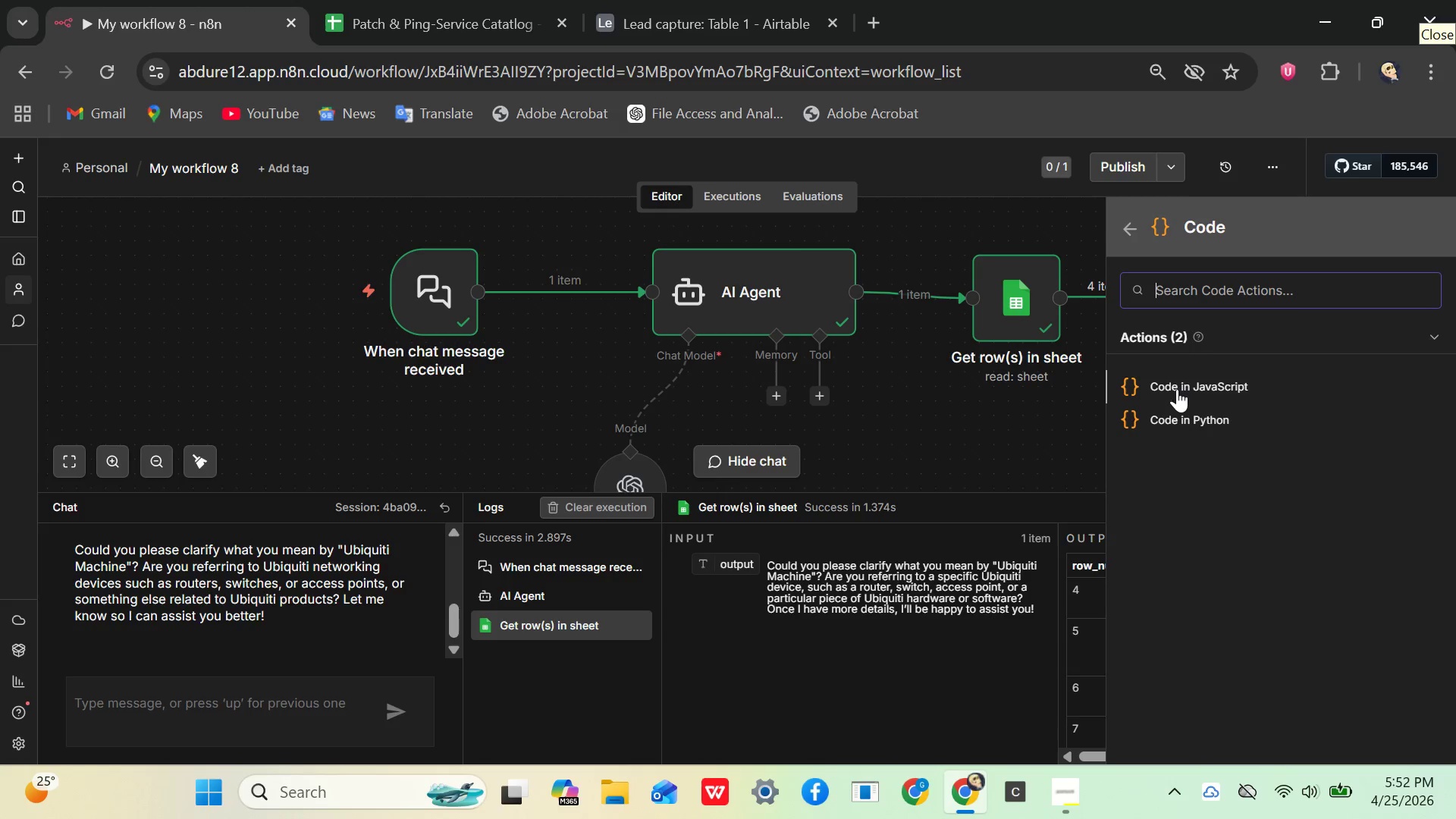 
left_click([1177, 389])
 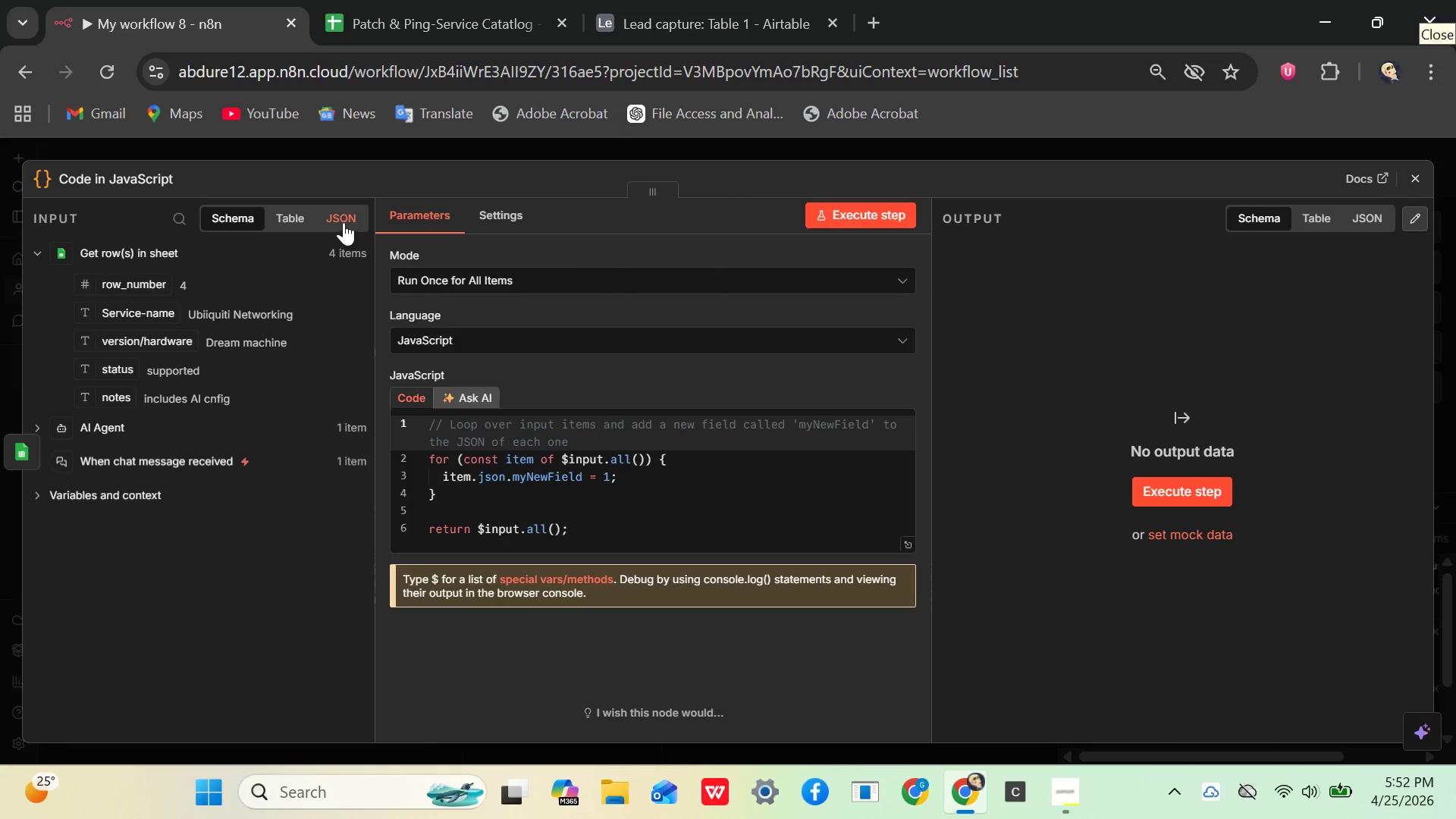 
wait(11.22)
 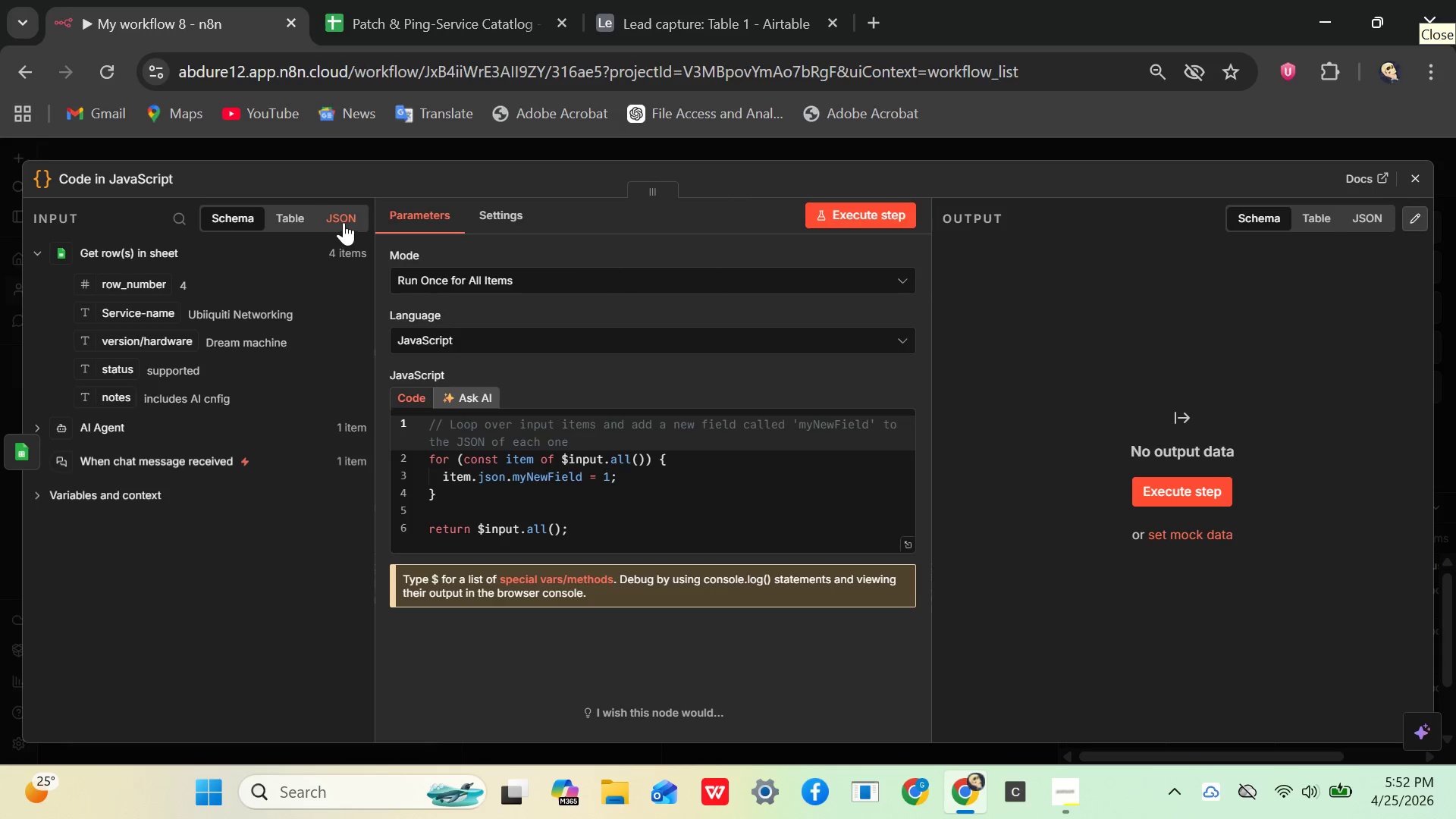 
left_click([620, 444])
 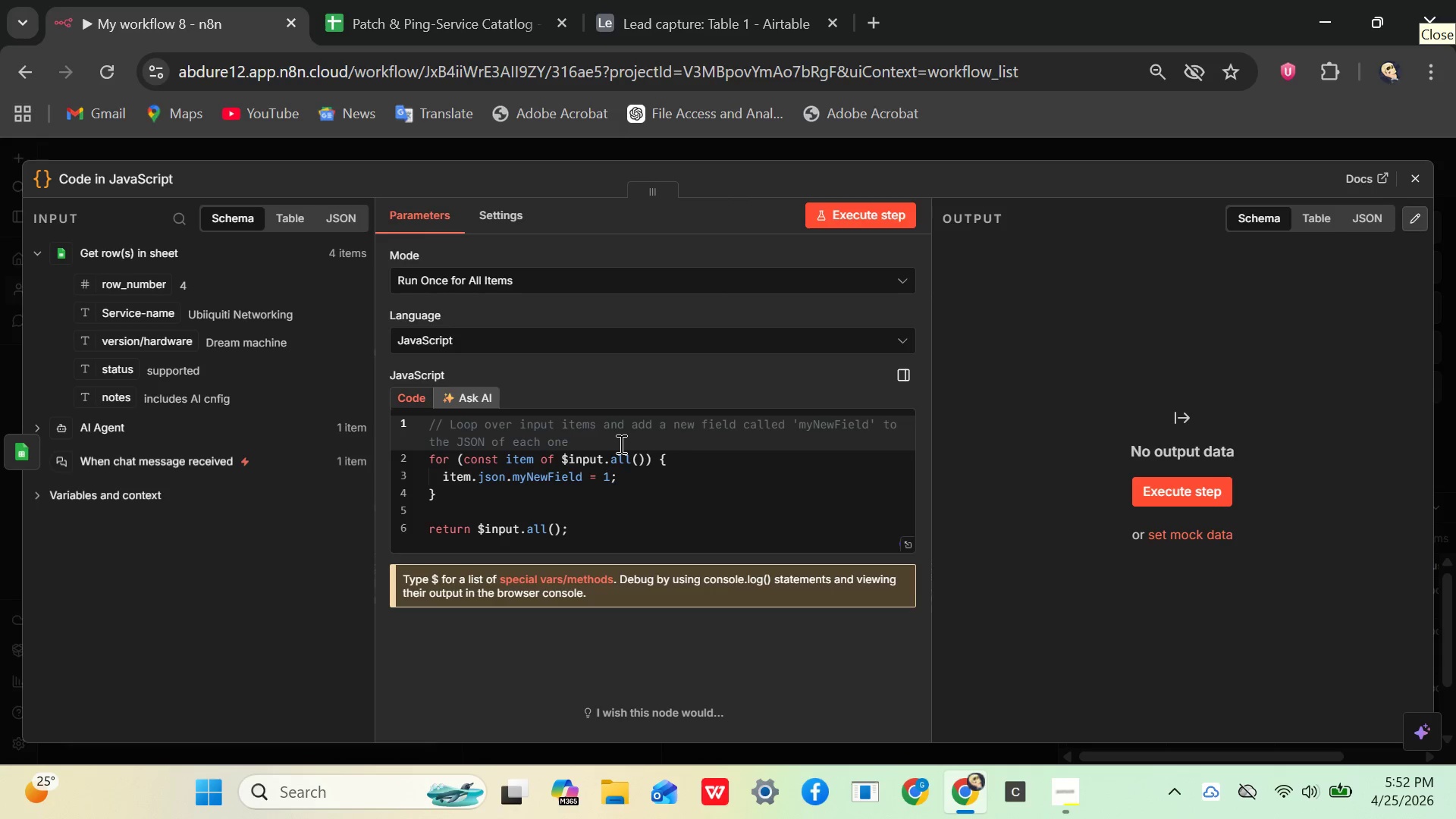 
left_click_drag(start_coordinate=[620, 444], to_coordinate=[420, 419])
 